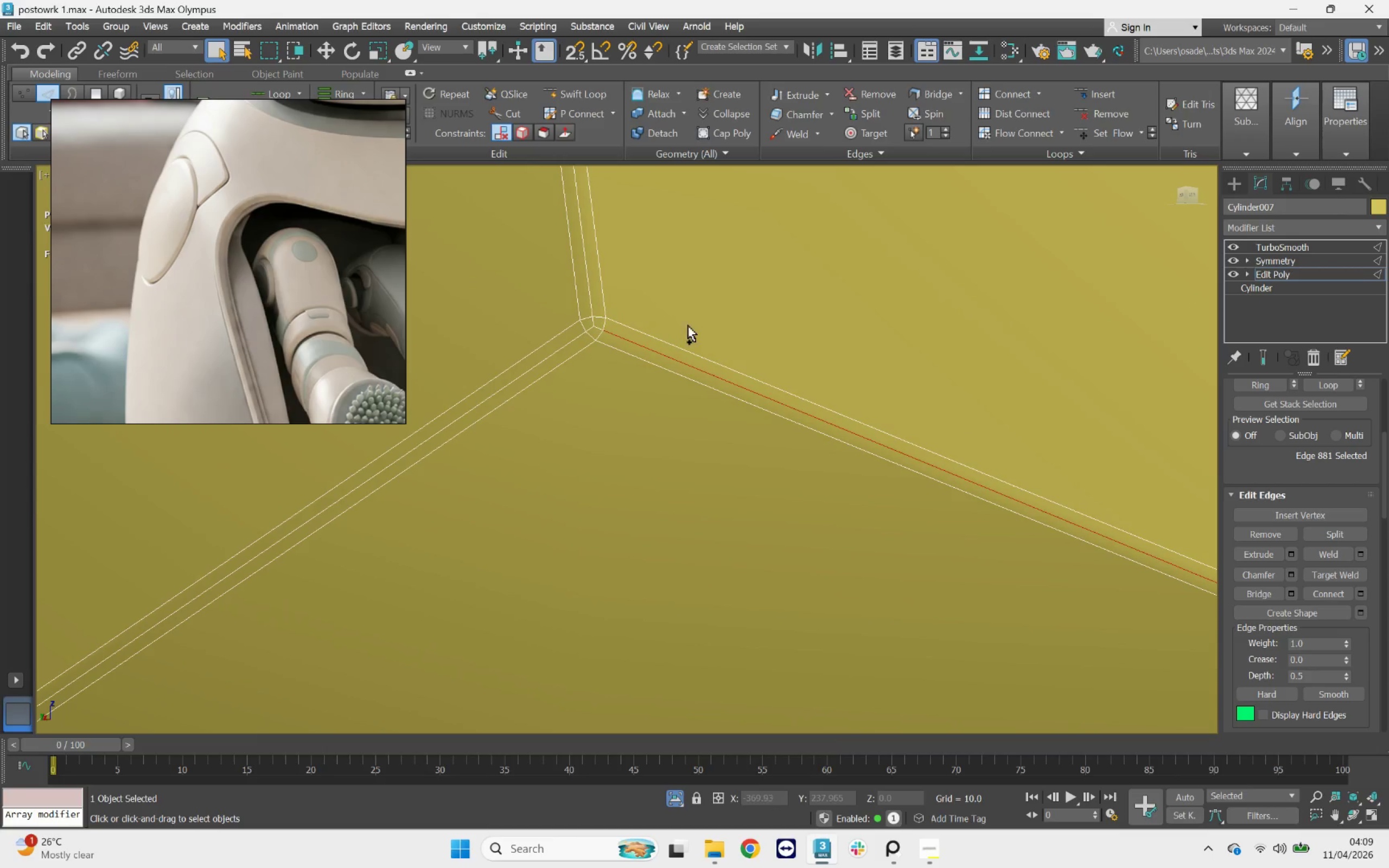 
key(Control+Z)
 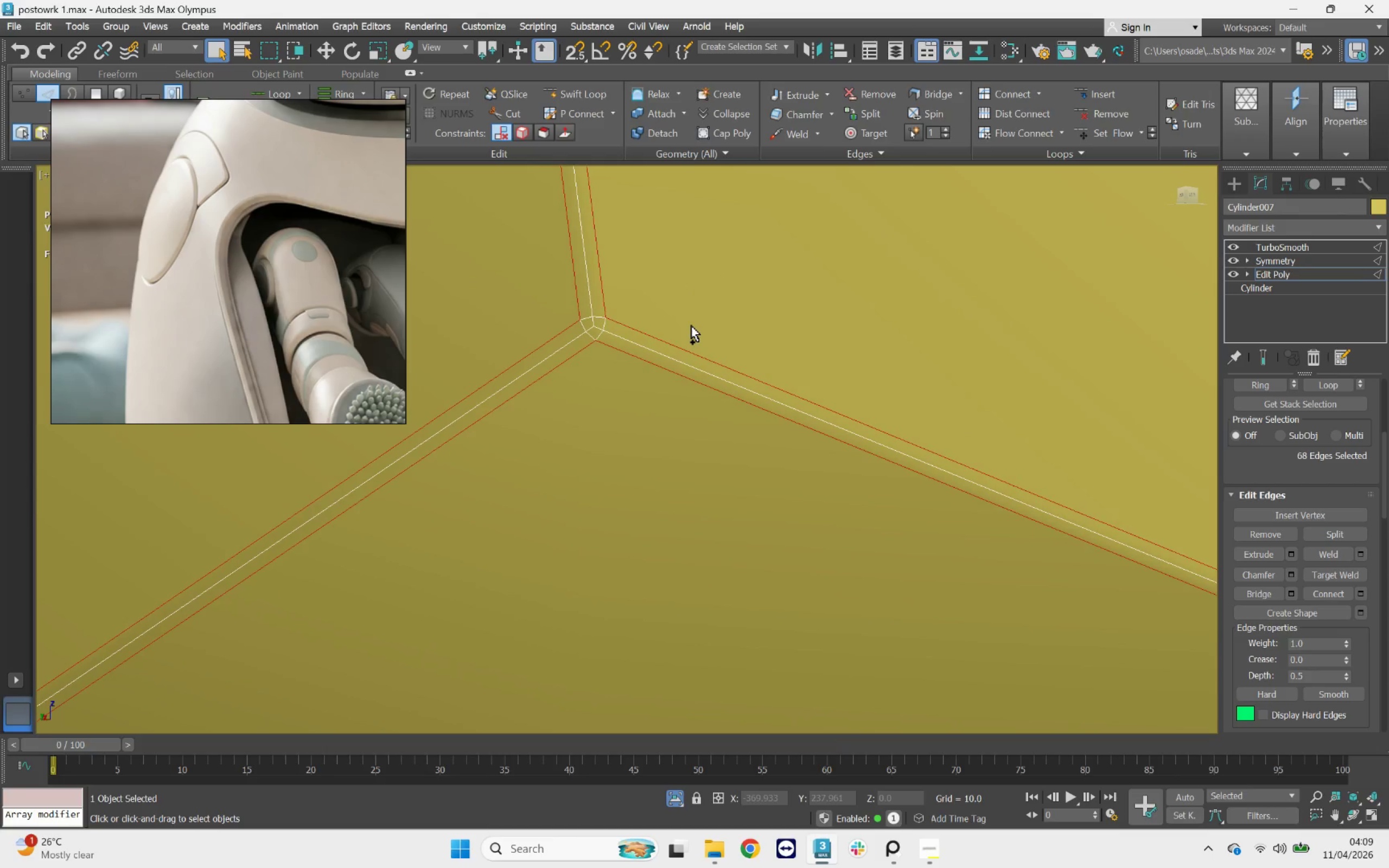 
key(Control+Z)
 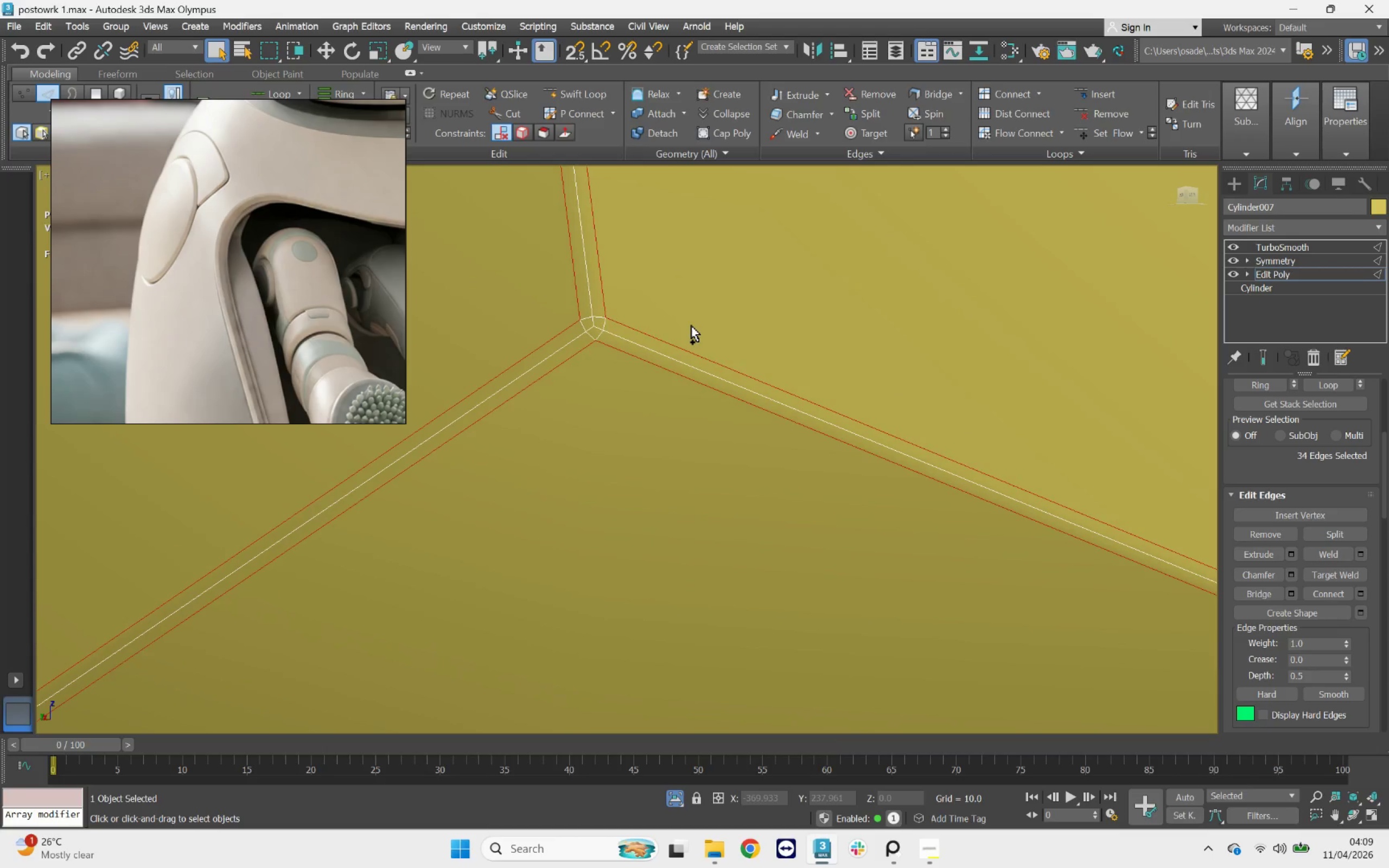 
key(Control+Z)
 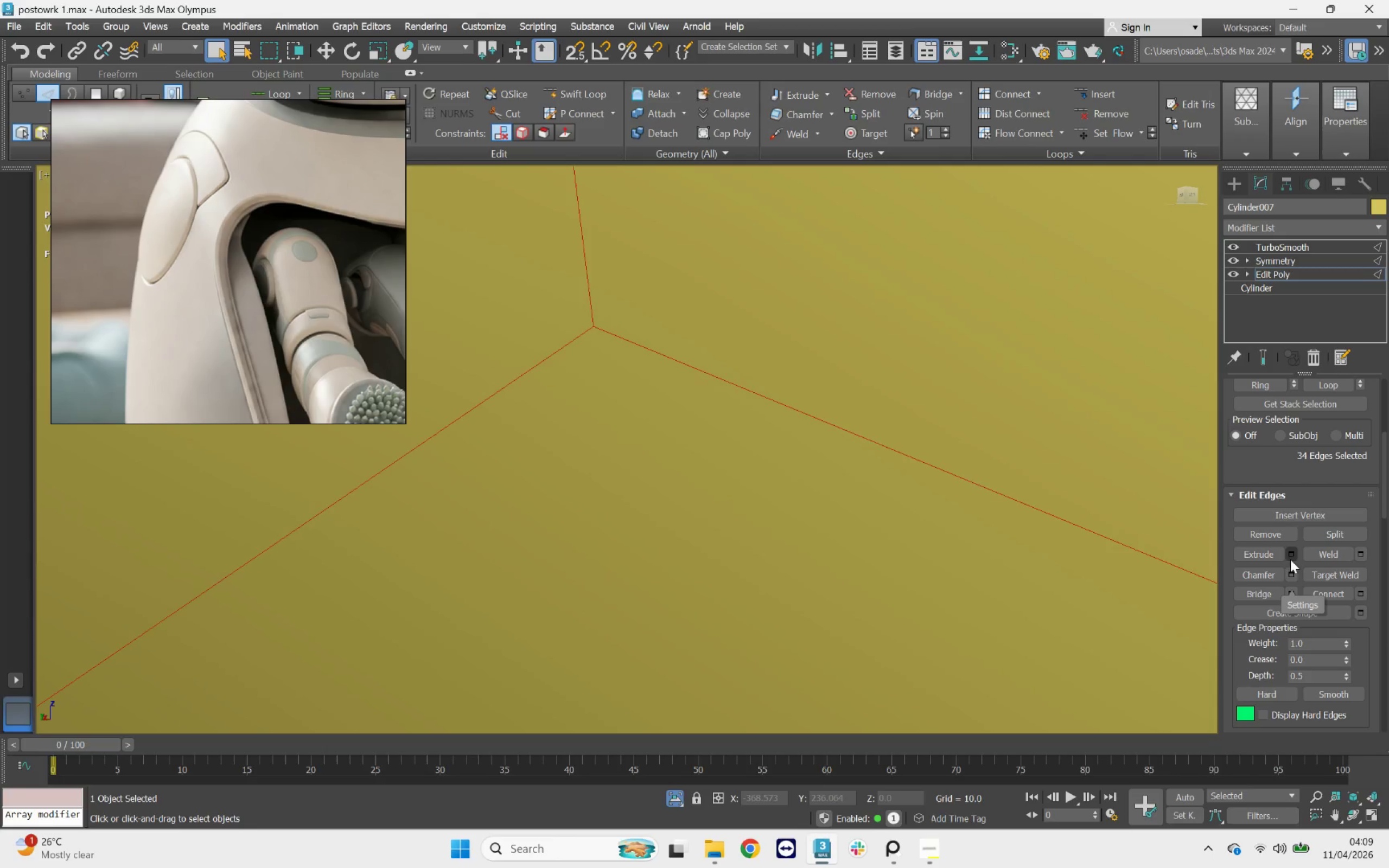 
left_click([1290, 574])
 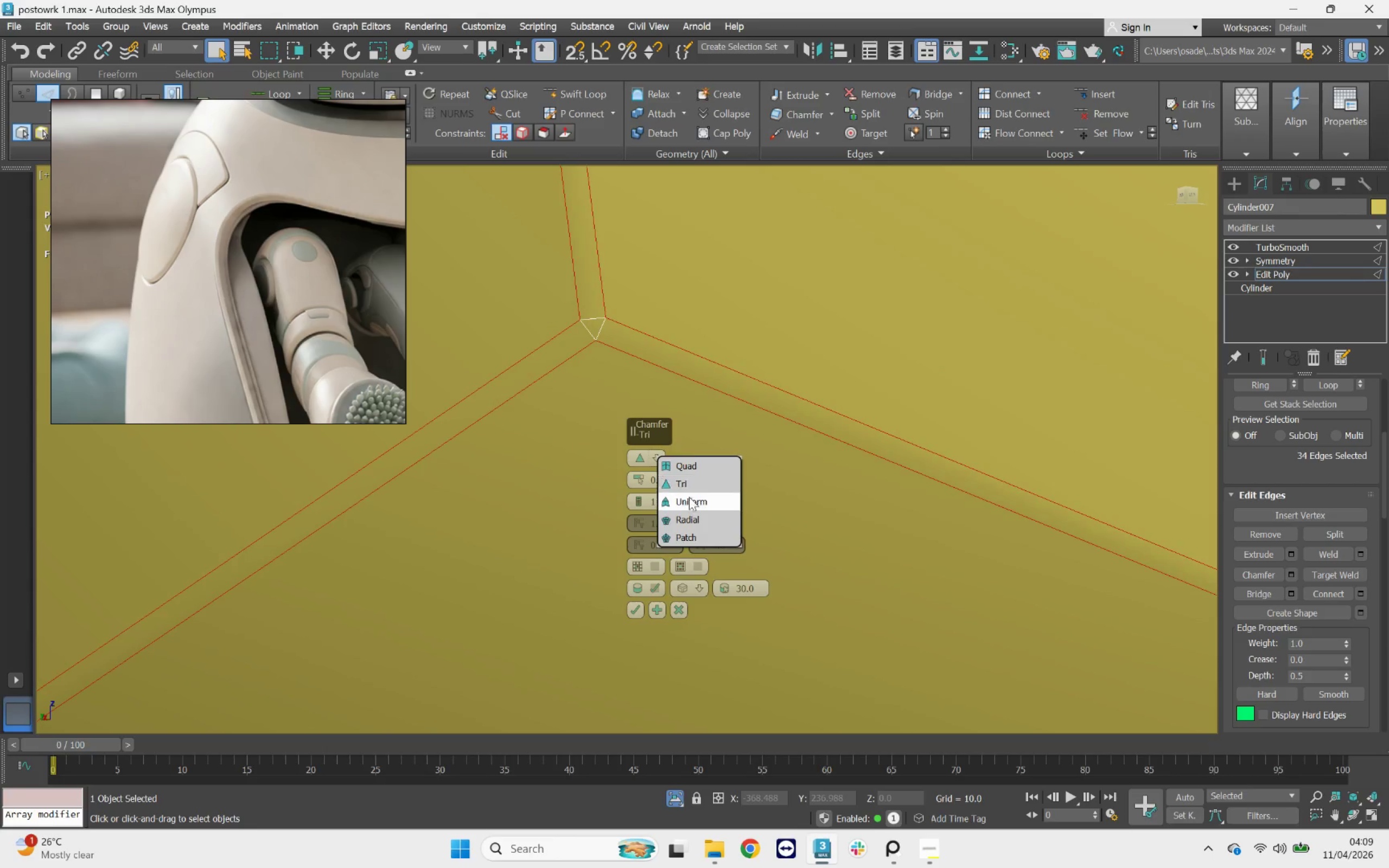 
wait(5.33)
 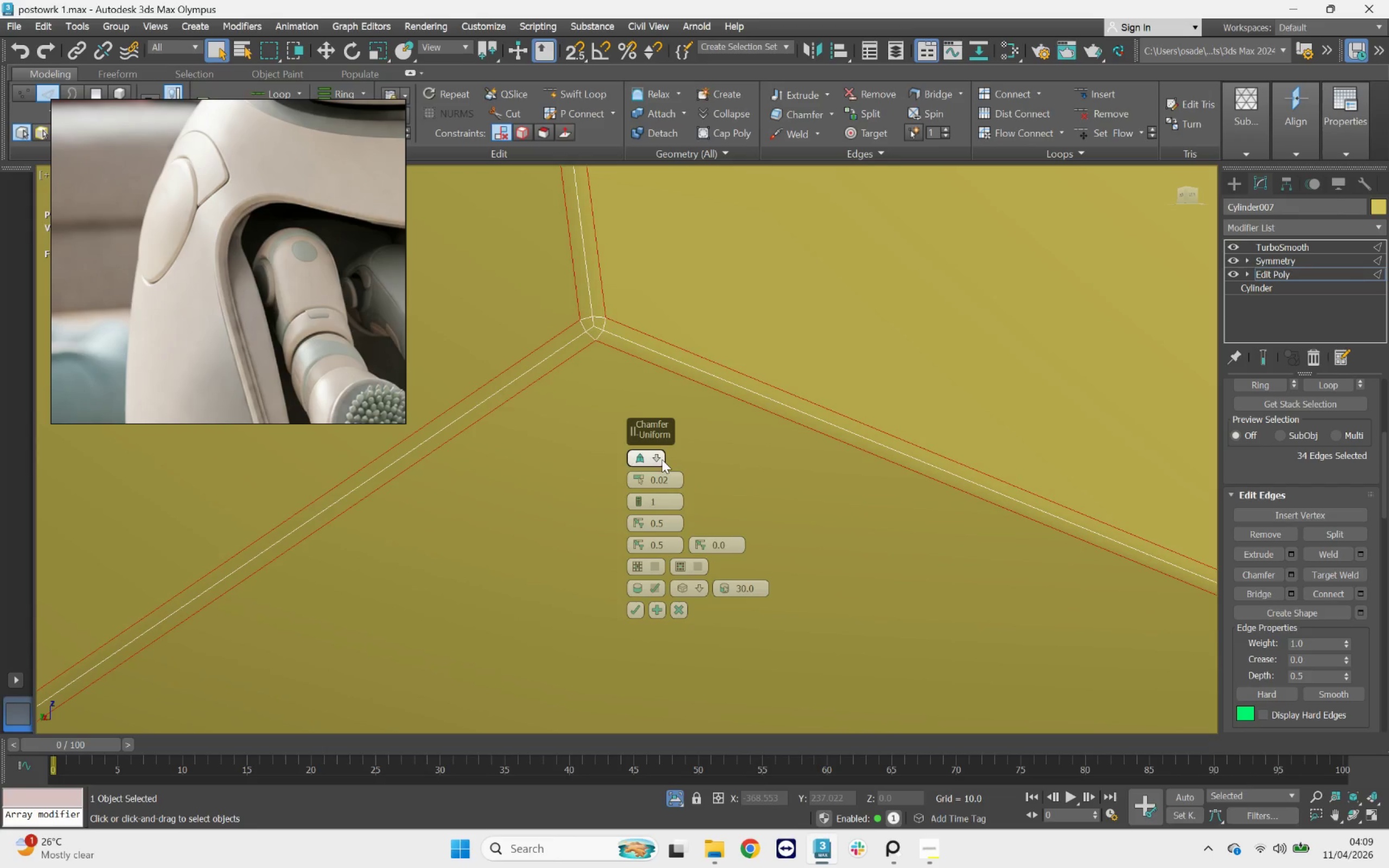 
left_click([655, 457])
 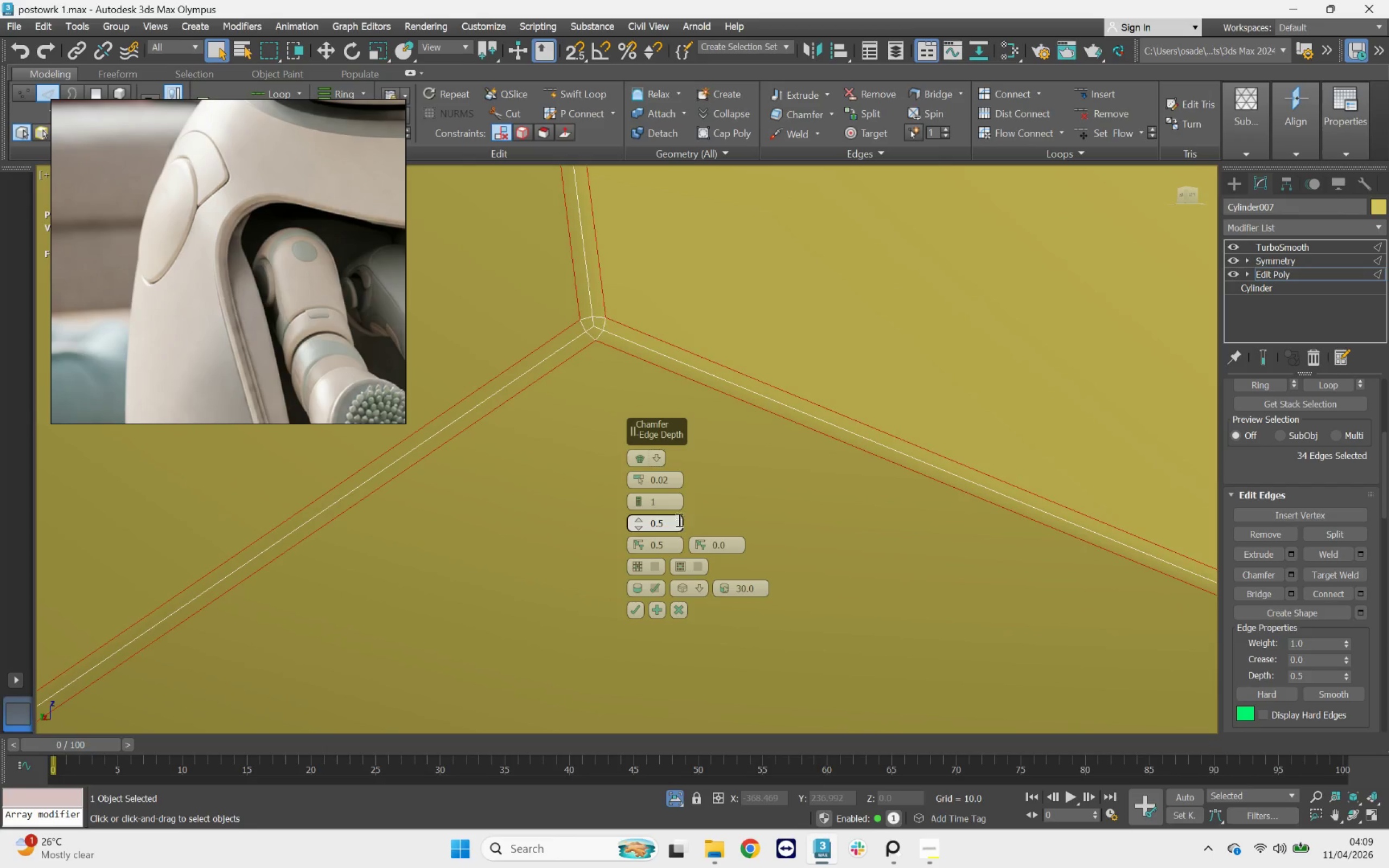 
left_click([655, 455])
 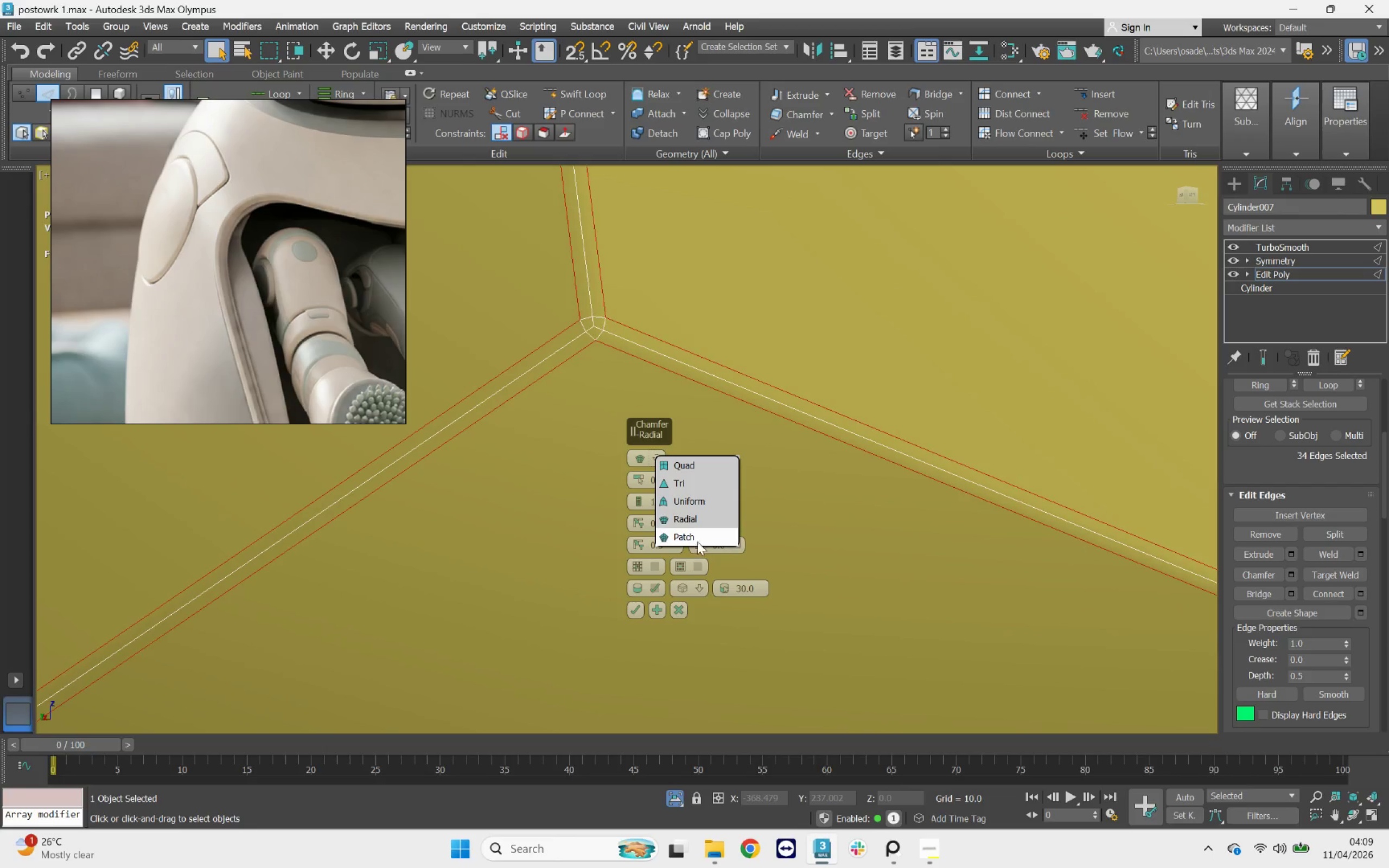 
left_click([696, 542])
 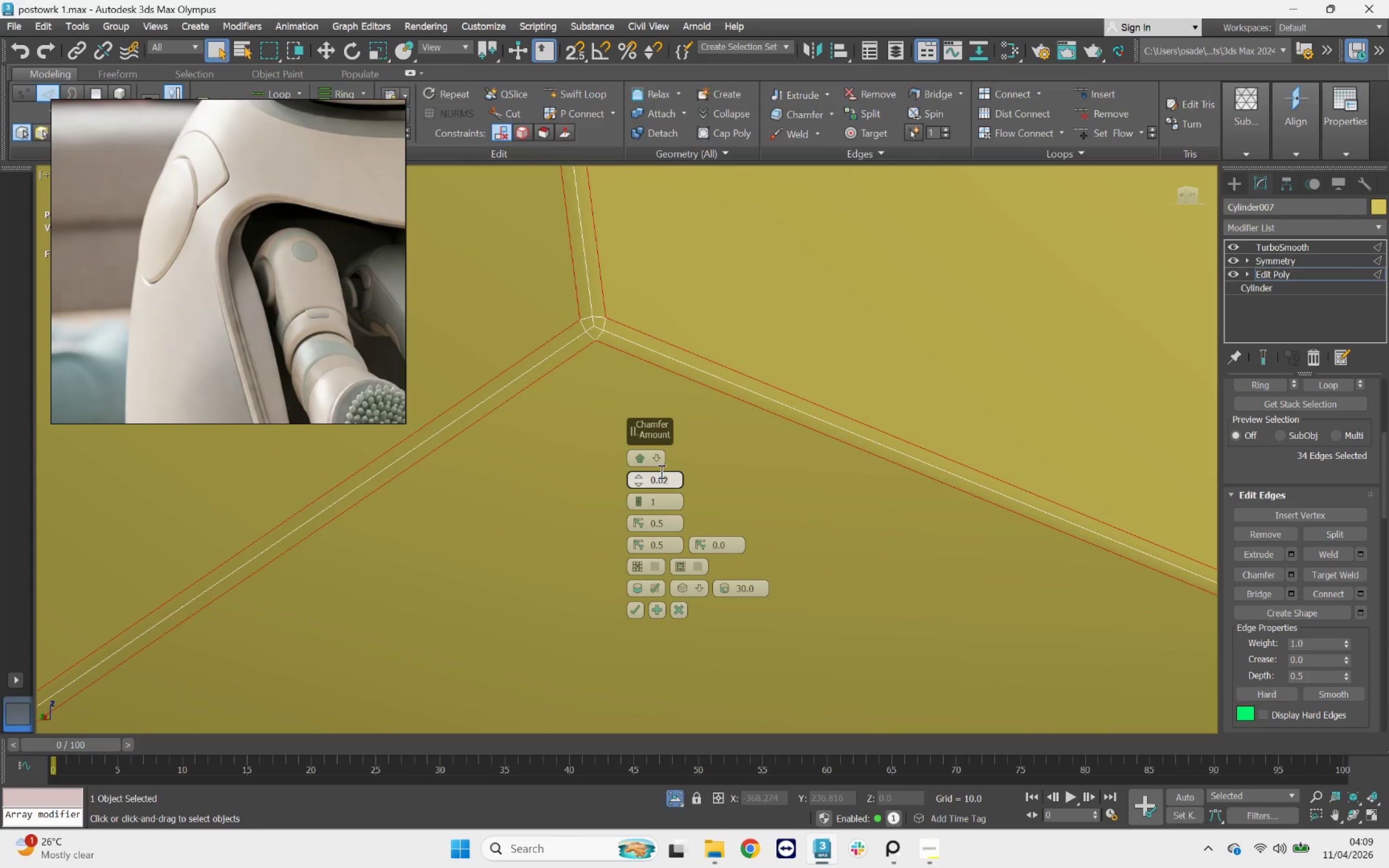 
left_click([657, 456])
 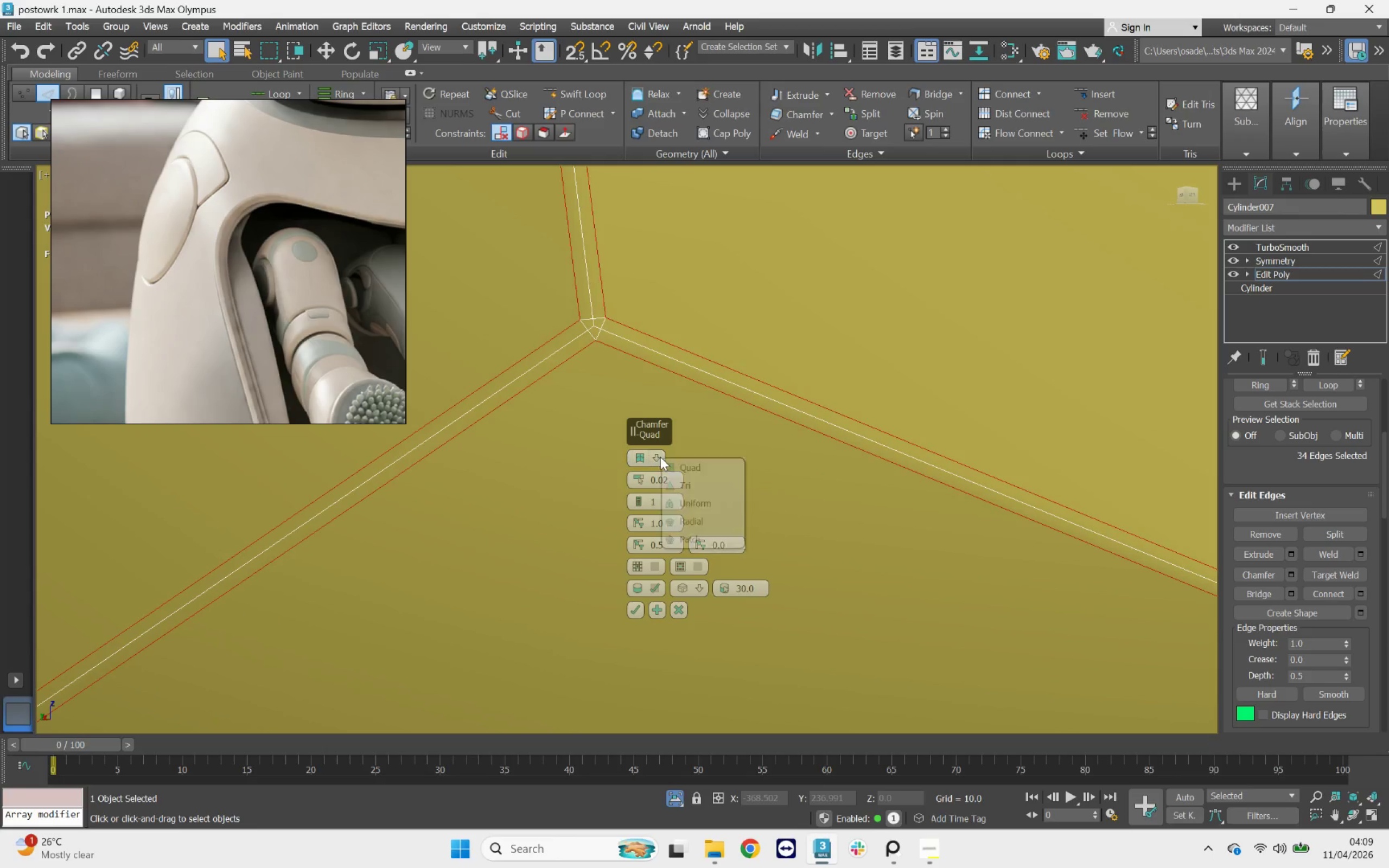 
left_click([693, 503])
 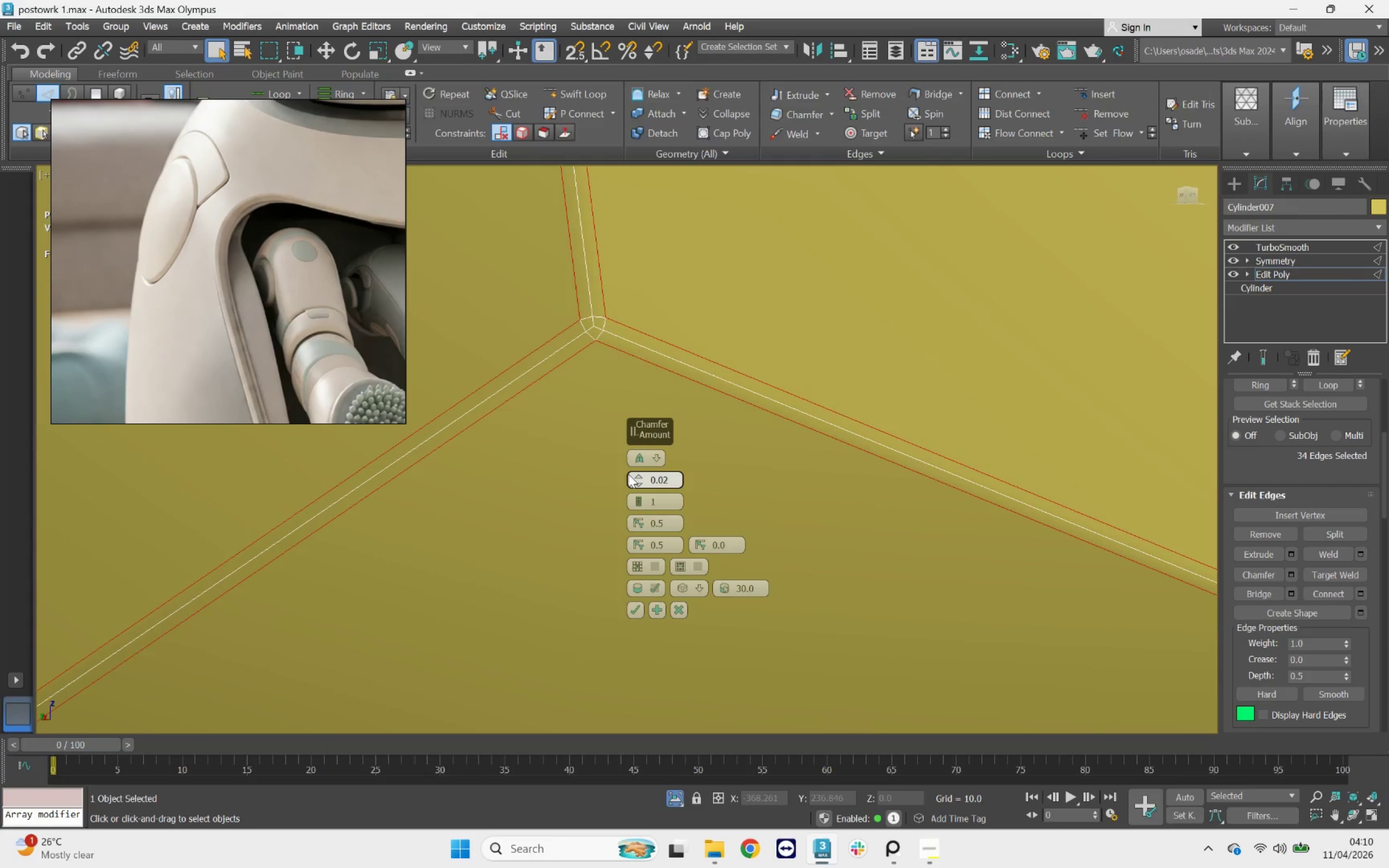 
left_click_drag(start_coordinate=[664, 480], to_coordinate=[674, 480])
 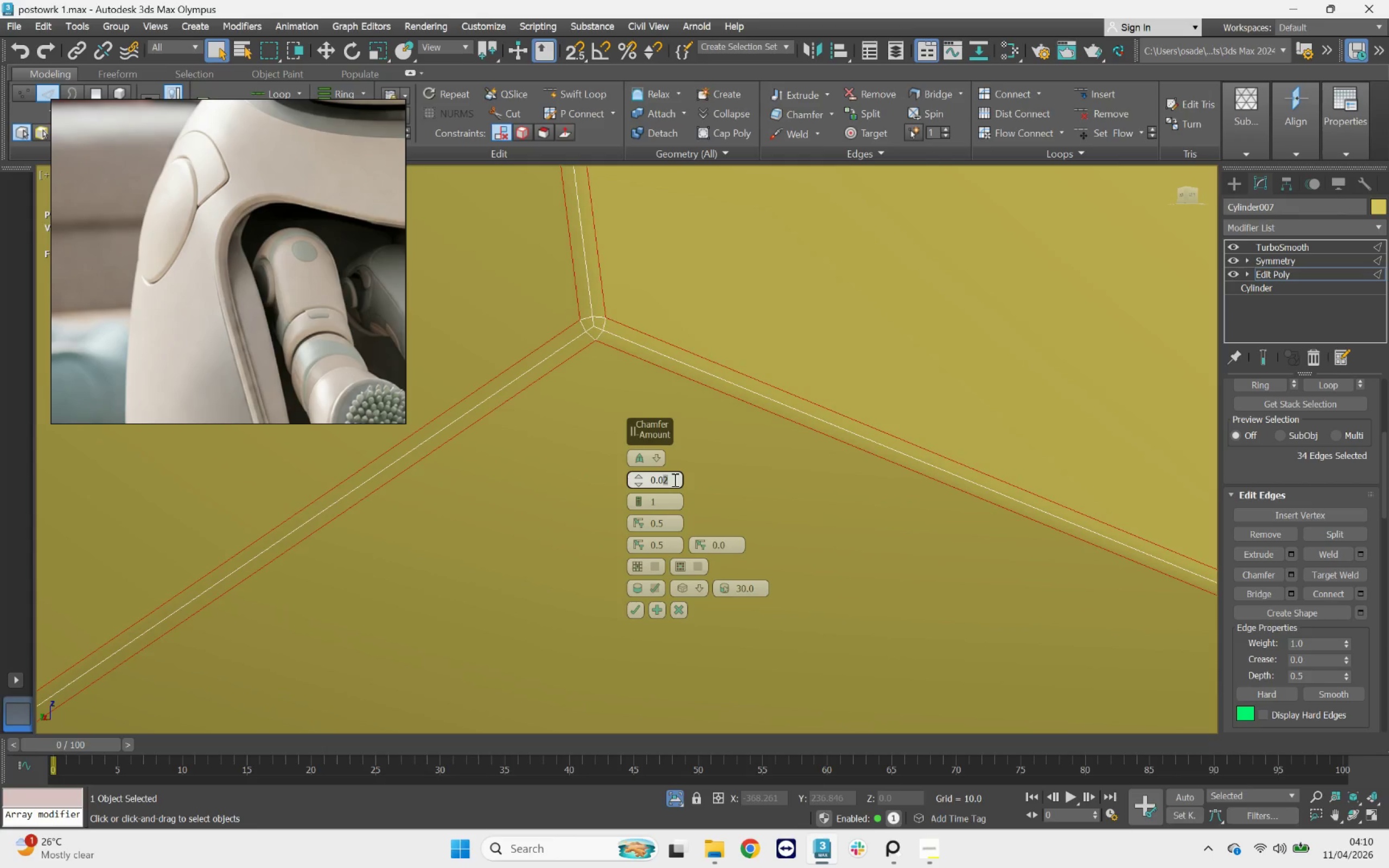 
key(5)
 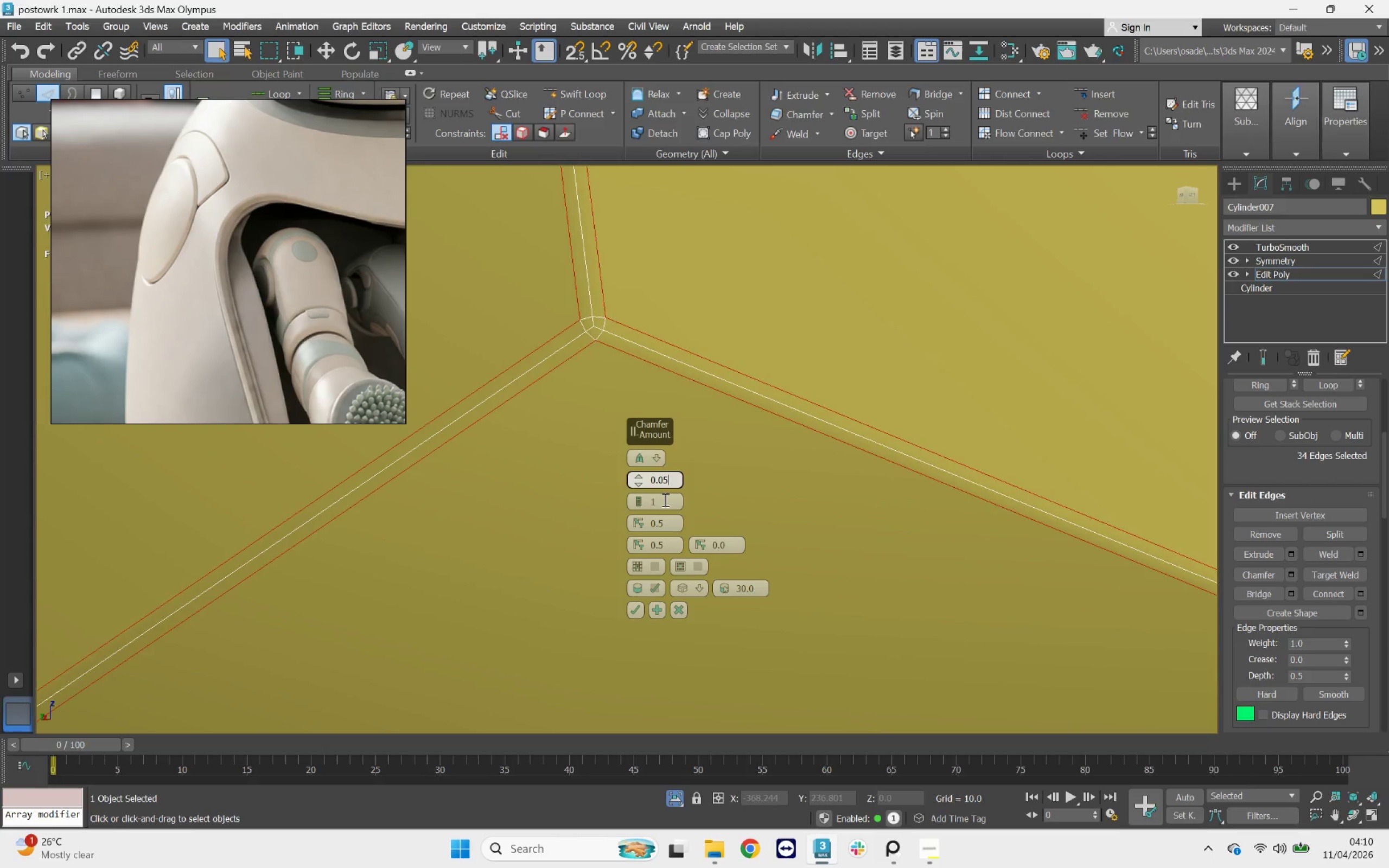 
left_click([664, 500])
 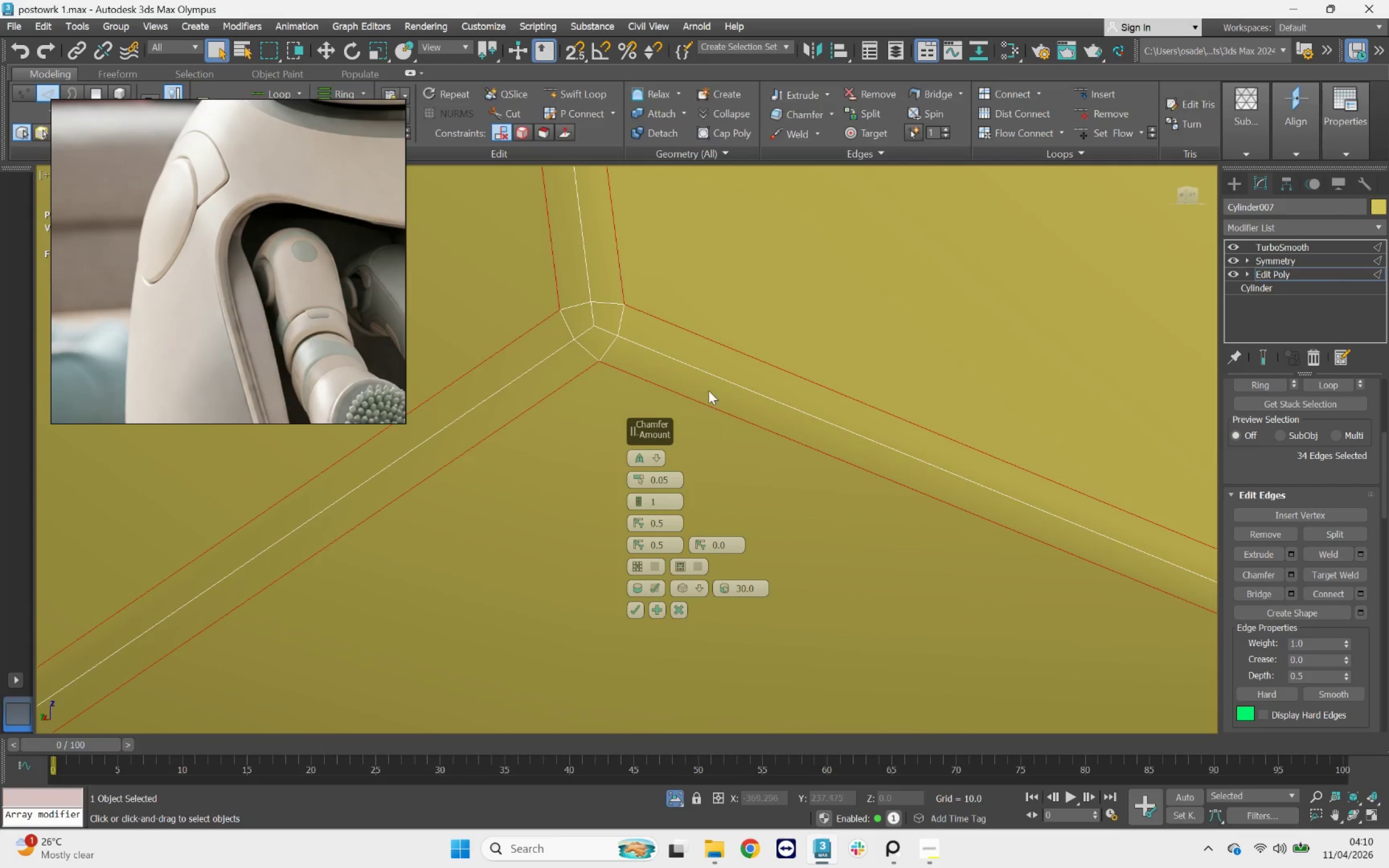 
scroll: coordinate [737, 379], scroll_direction: down, amount: 10.0
 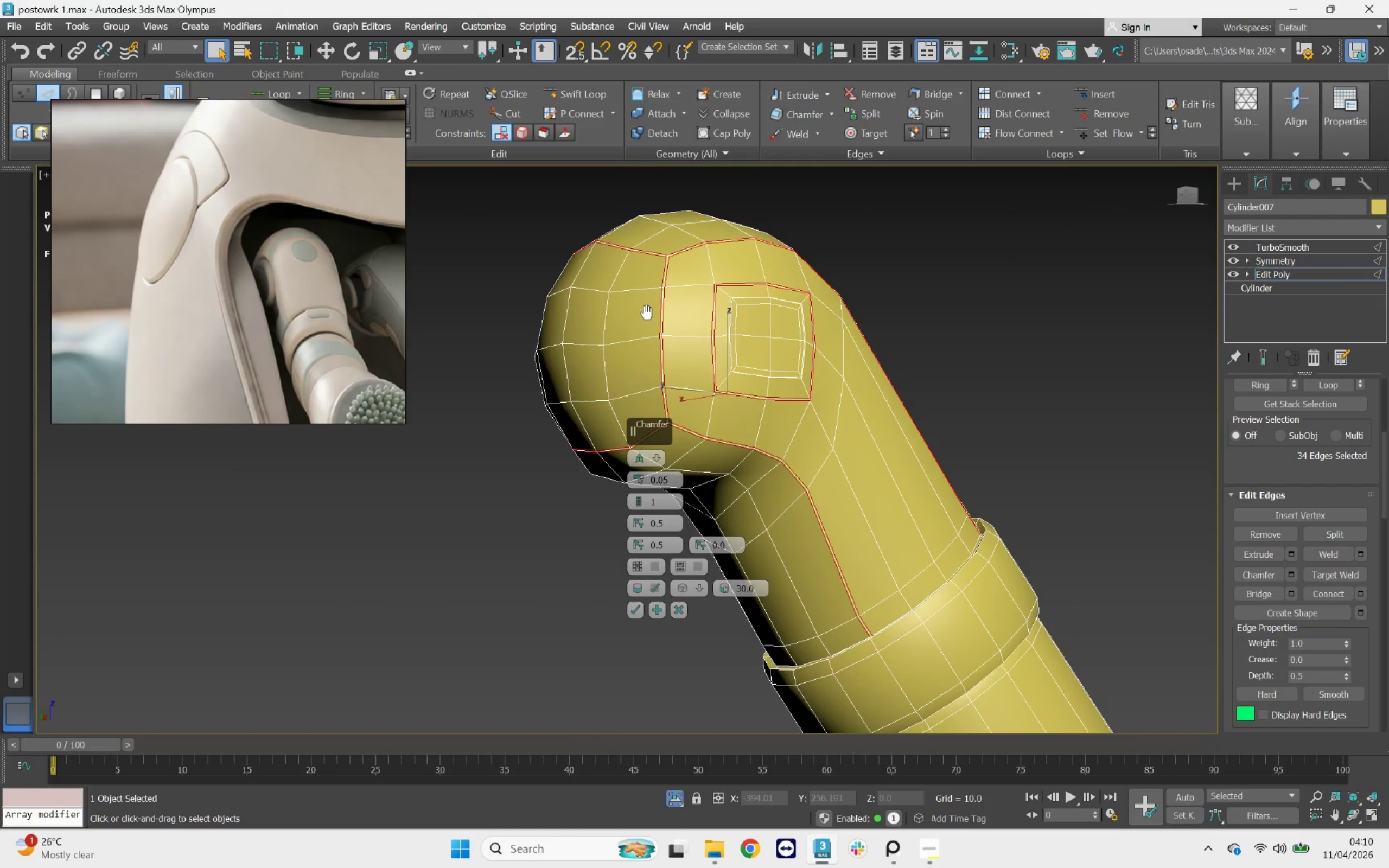 
scroll: coordinate [647, 295], scroll_direction: up, amount: 9.0
 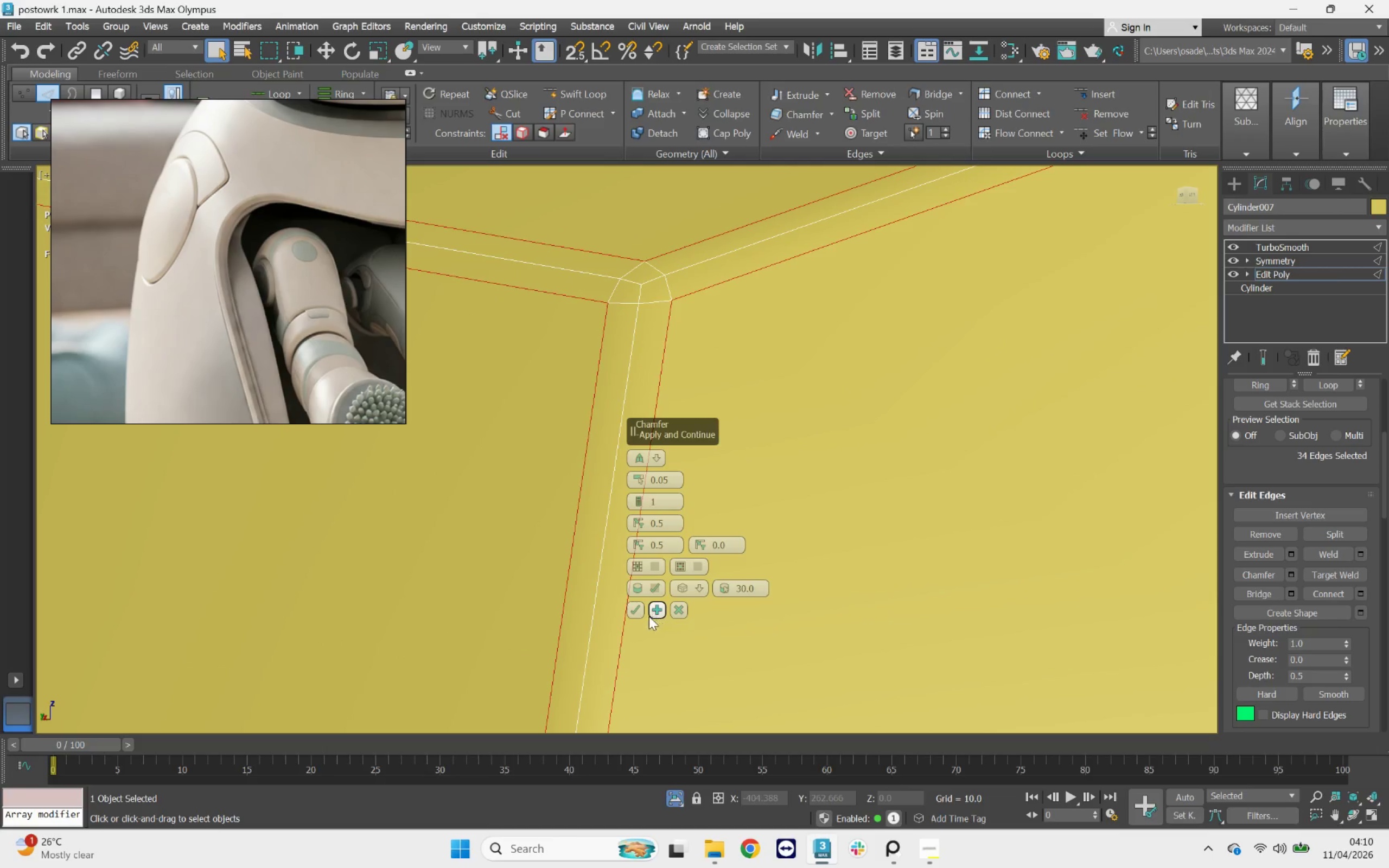 
left_click([632, 606])
 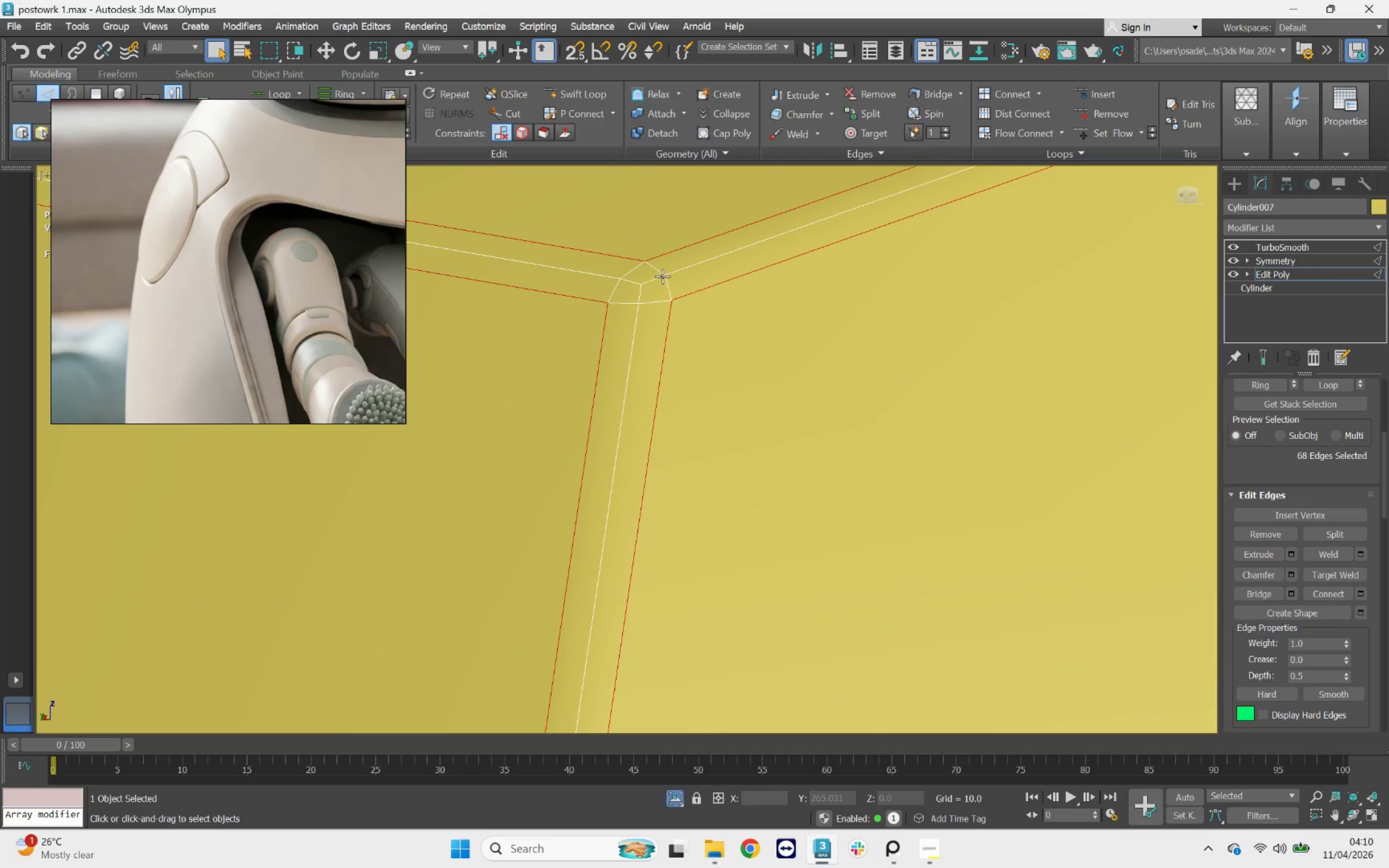 
double_click([706, 261])
 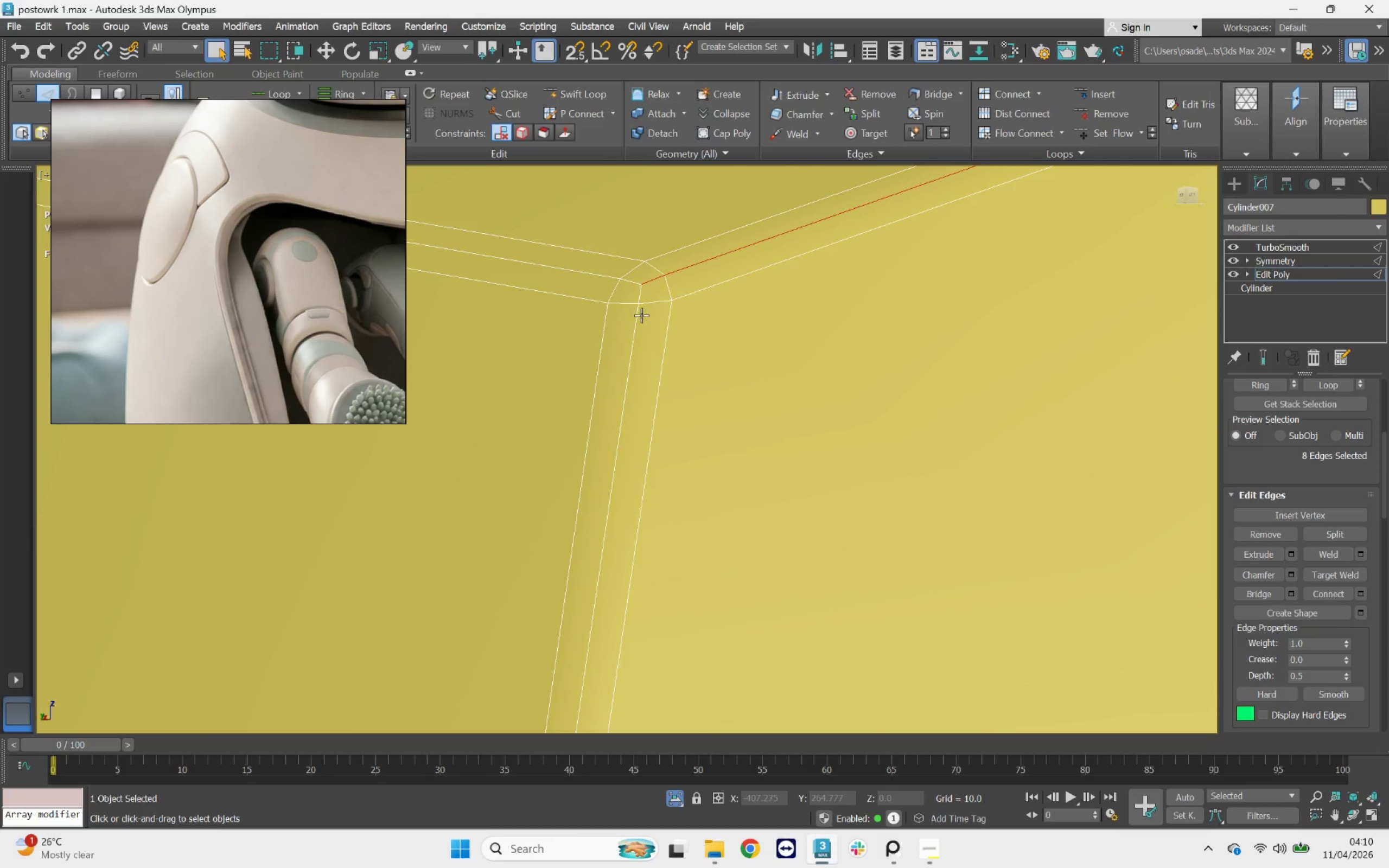 
double_click([640, 315])
 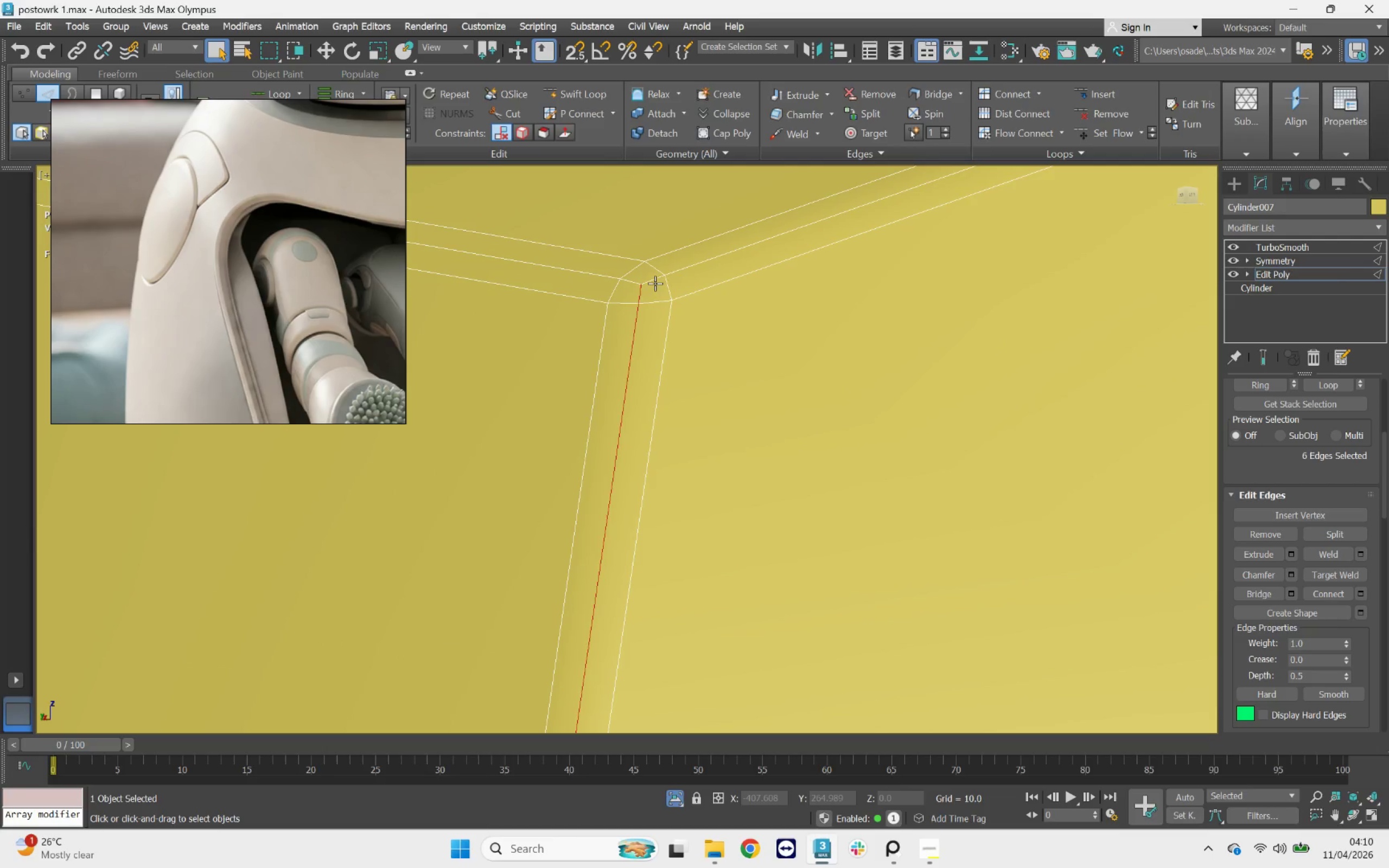 
hold_key(key=ControlLeft, duration=1.26)
double_click([656, 280])
 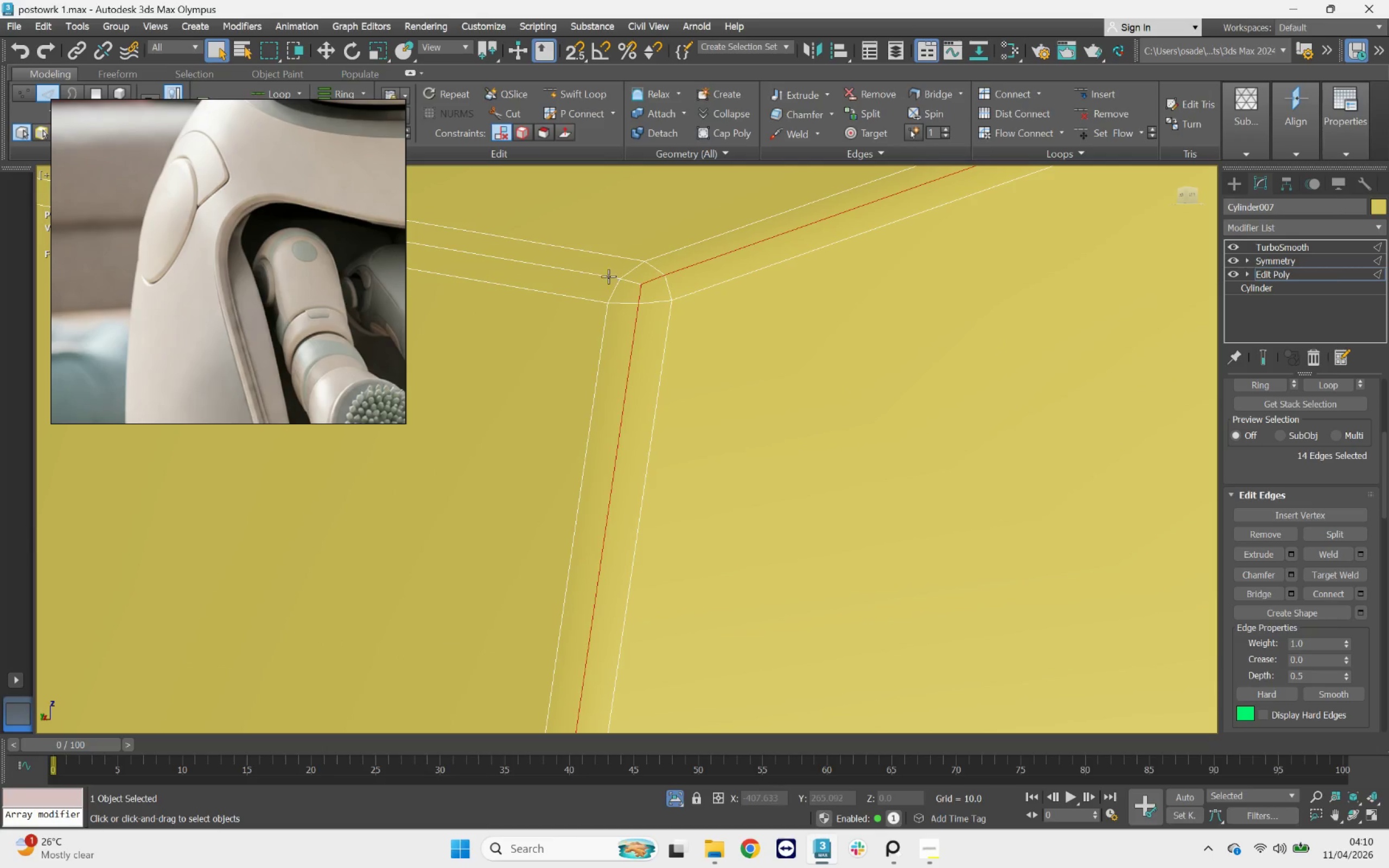 
triple_click([608, 273])
 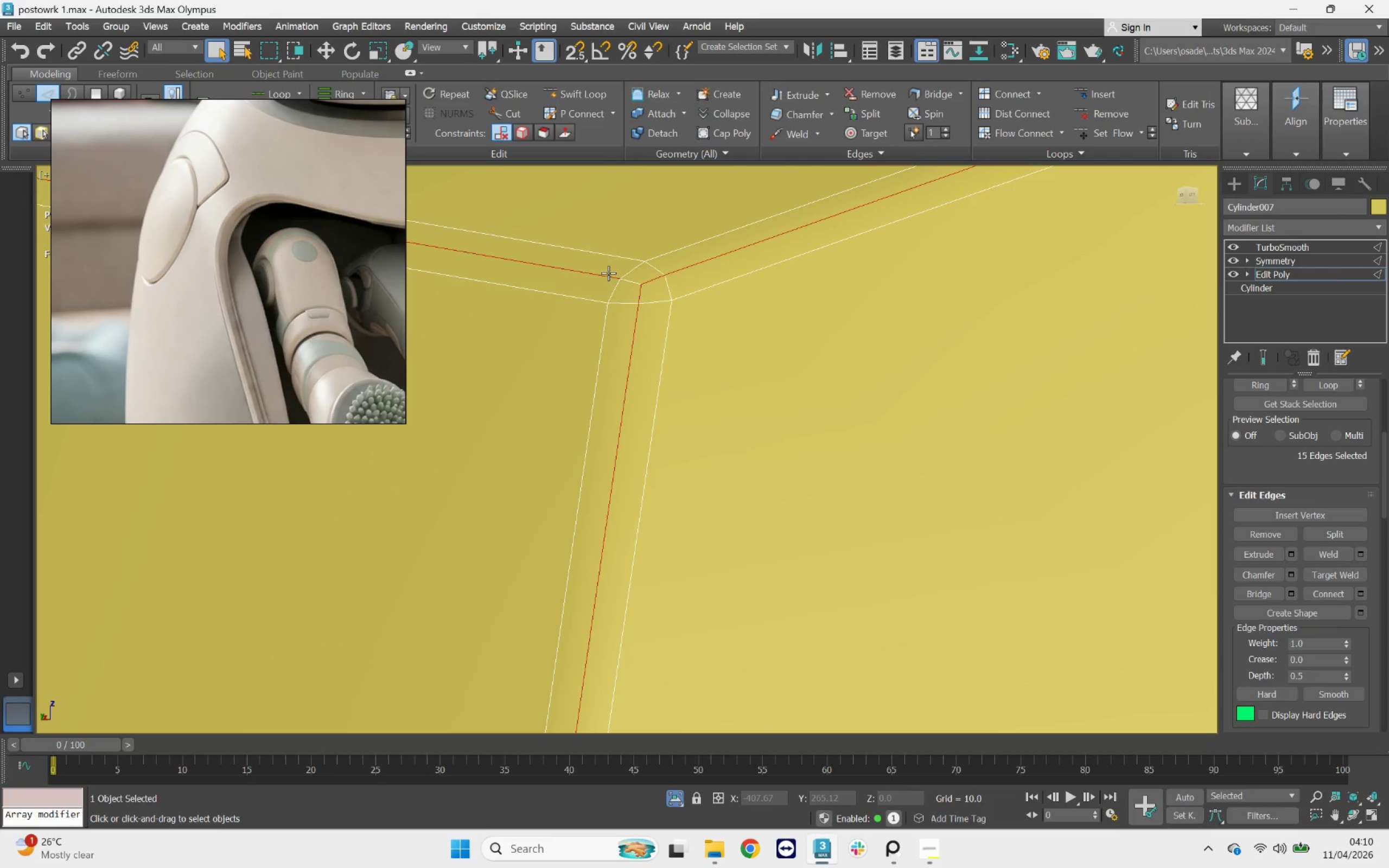 
triple_click([608, 273])
 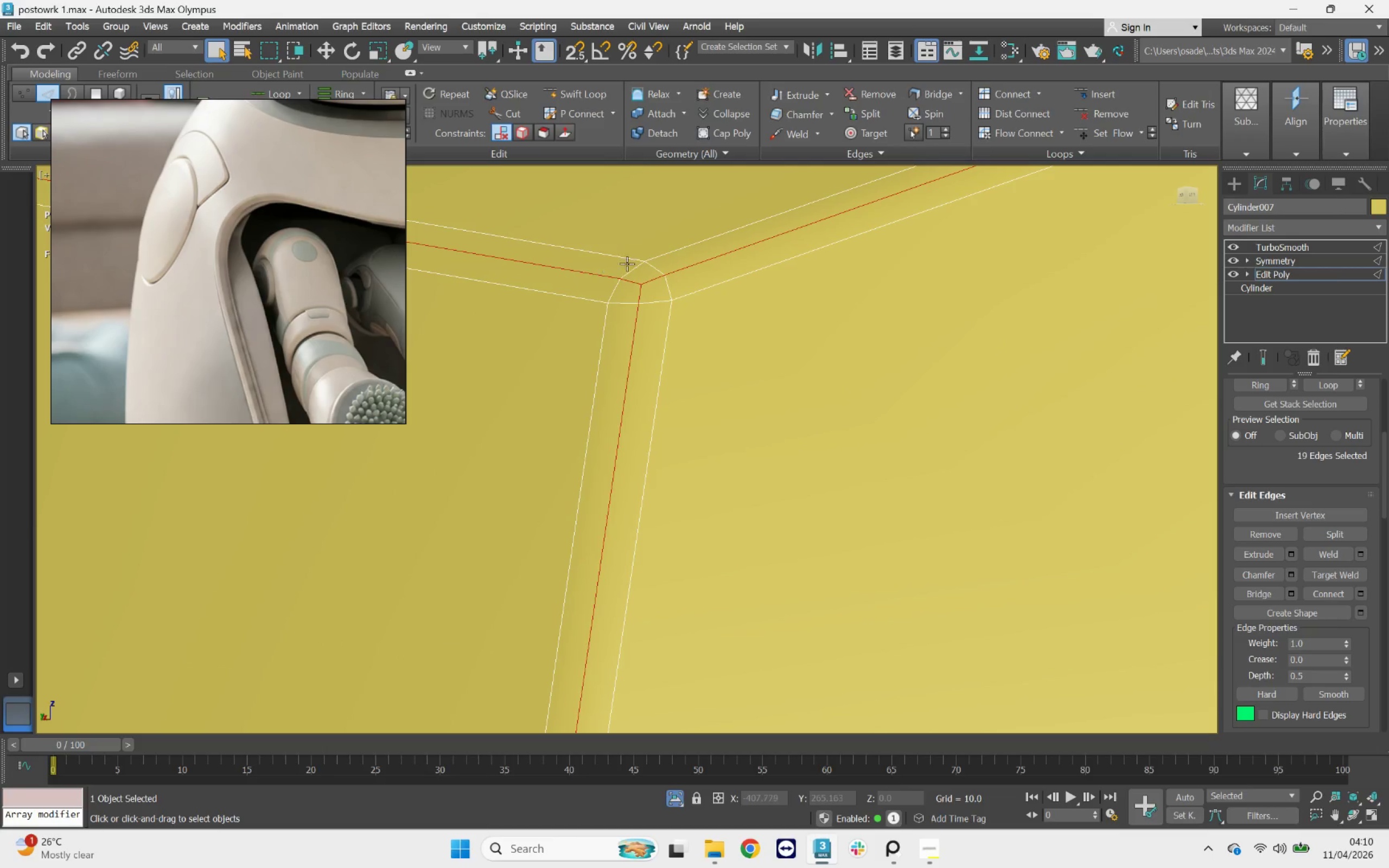 
scroll: coordinate [716, 326], scroll_direction: down, amount: 9.0
 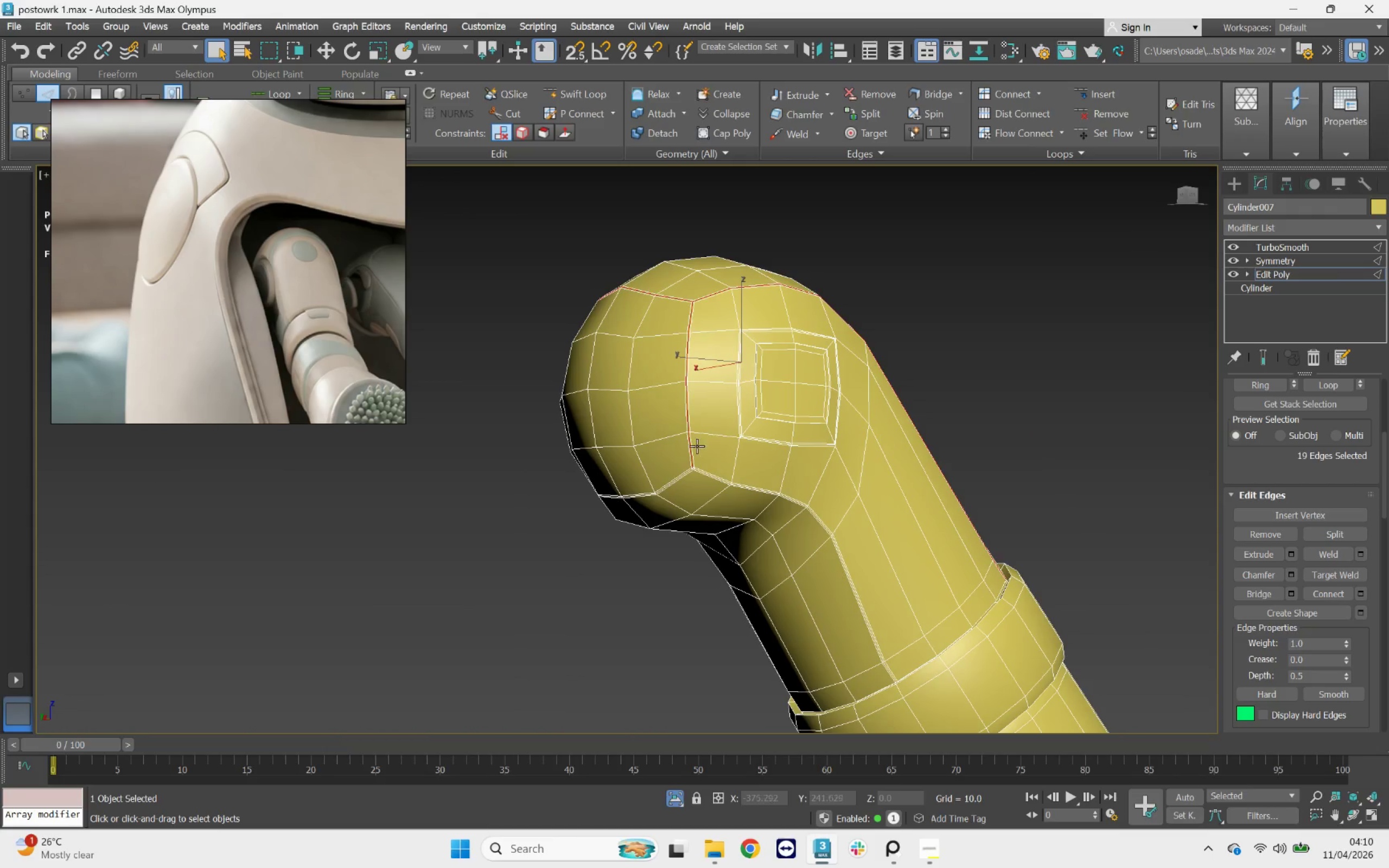 
scroll: coordinate [670, 459], scroll_direction: up, amount: 5.0
 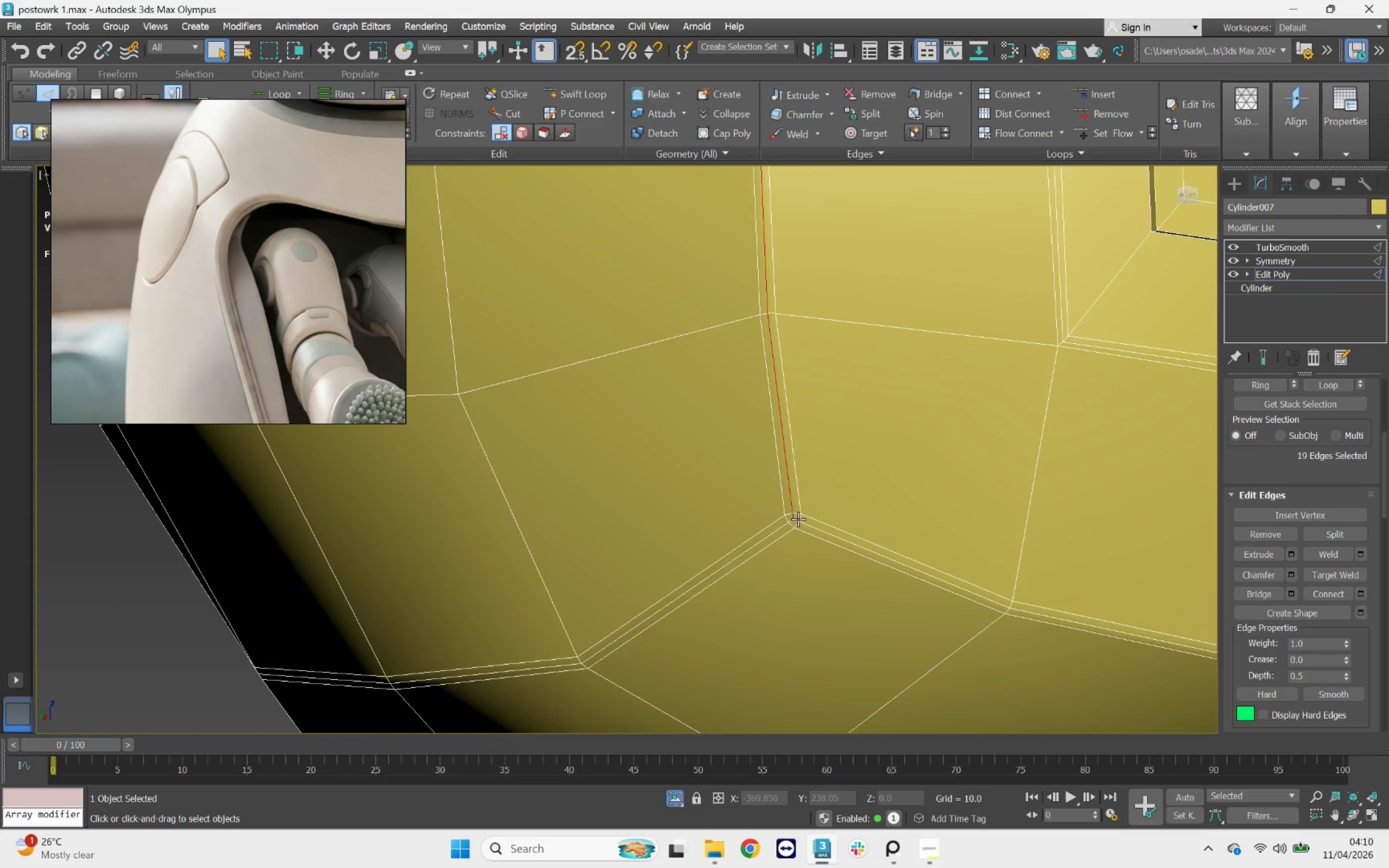 
hold_key(key=ControlLeft, duration=3.44)
double_click([826, 534])
 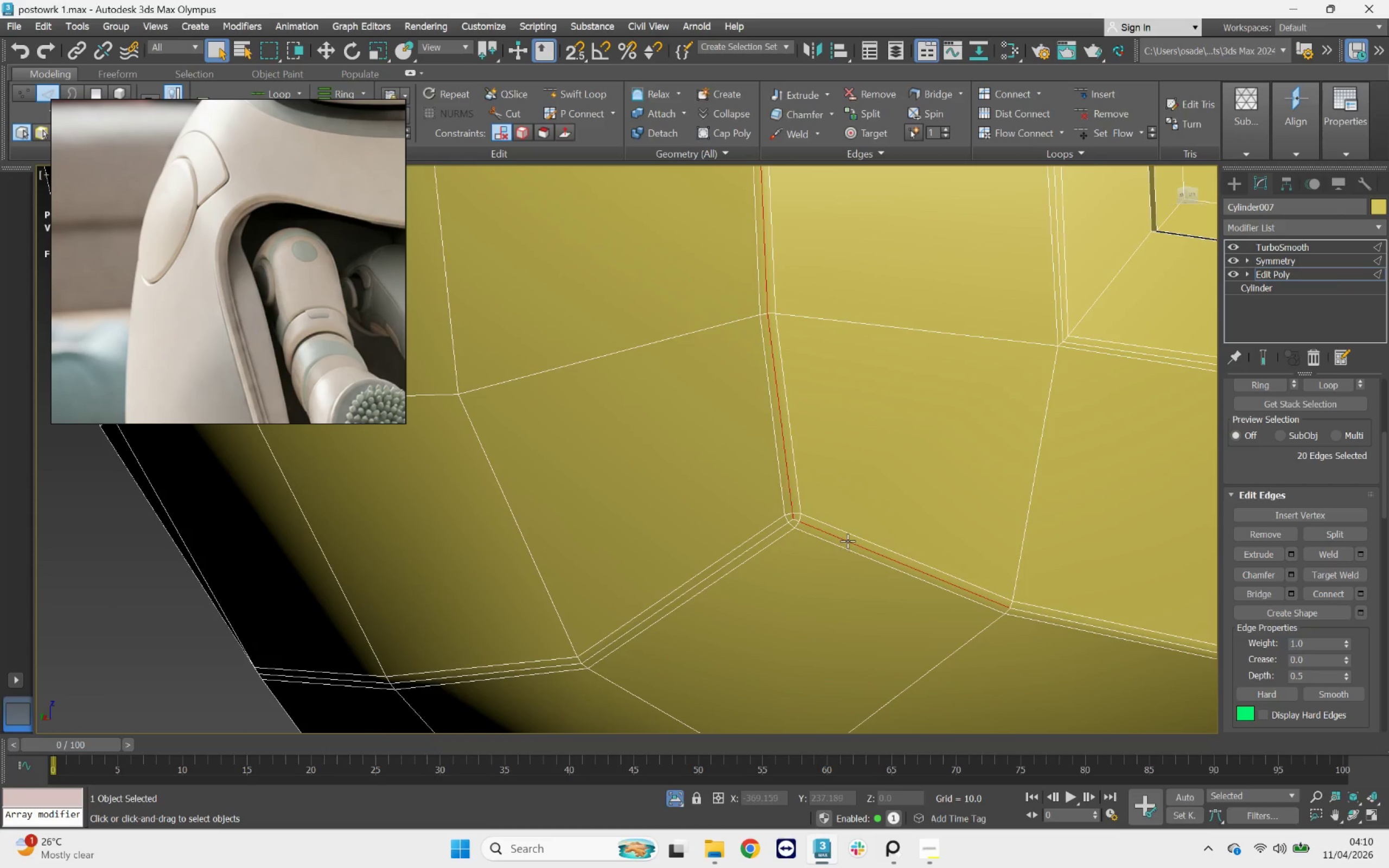 
double_click([846, 539])
 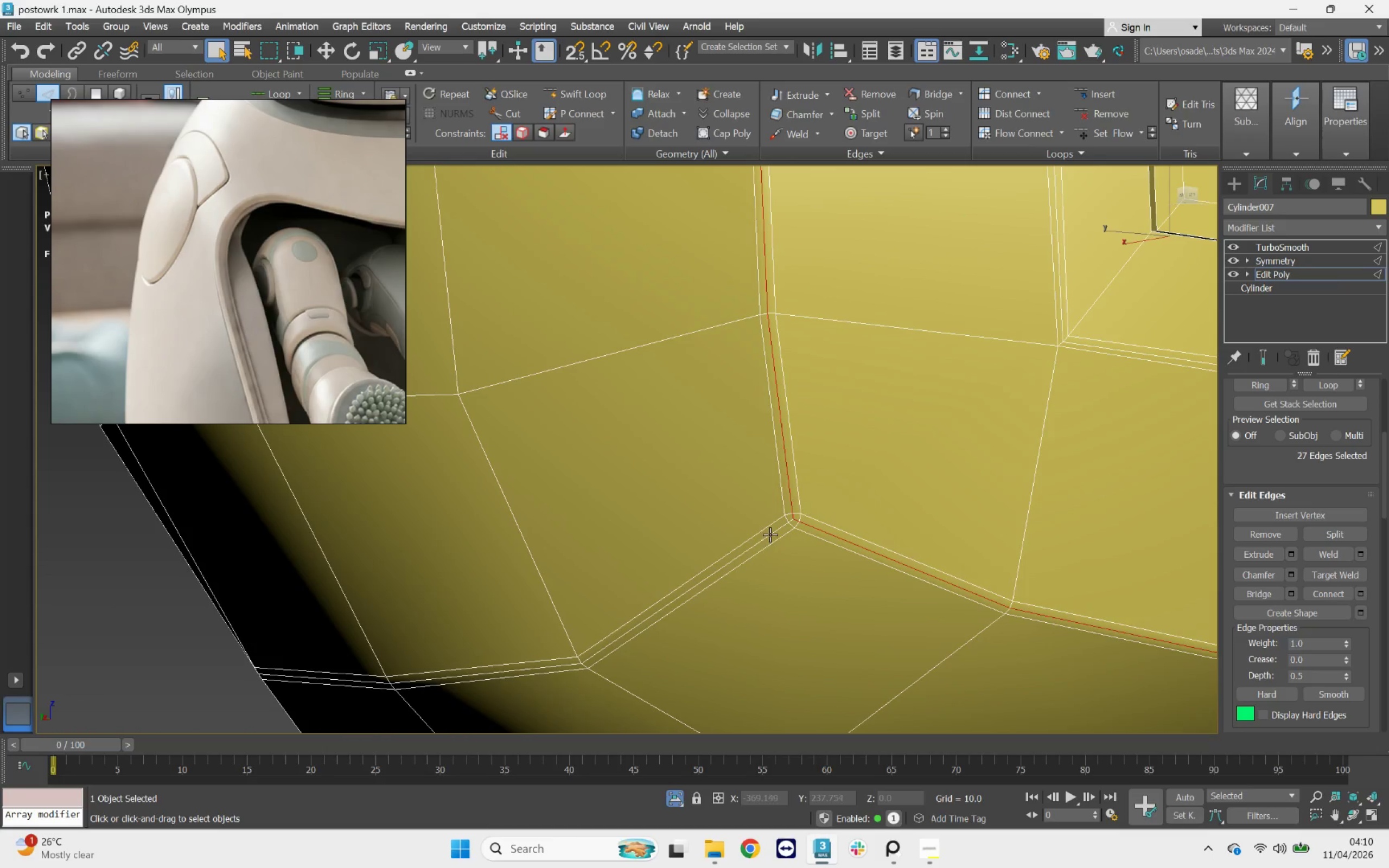 
double_click([770, 534])
 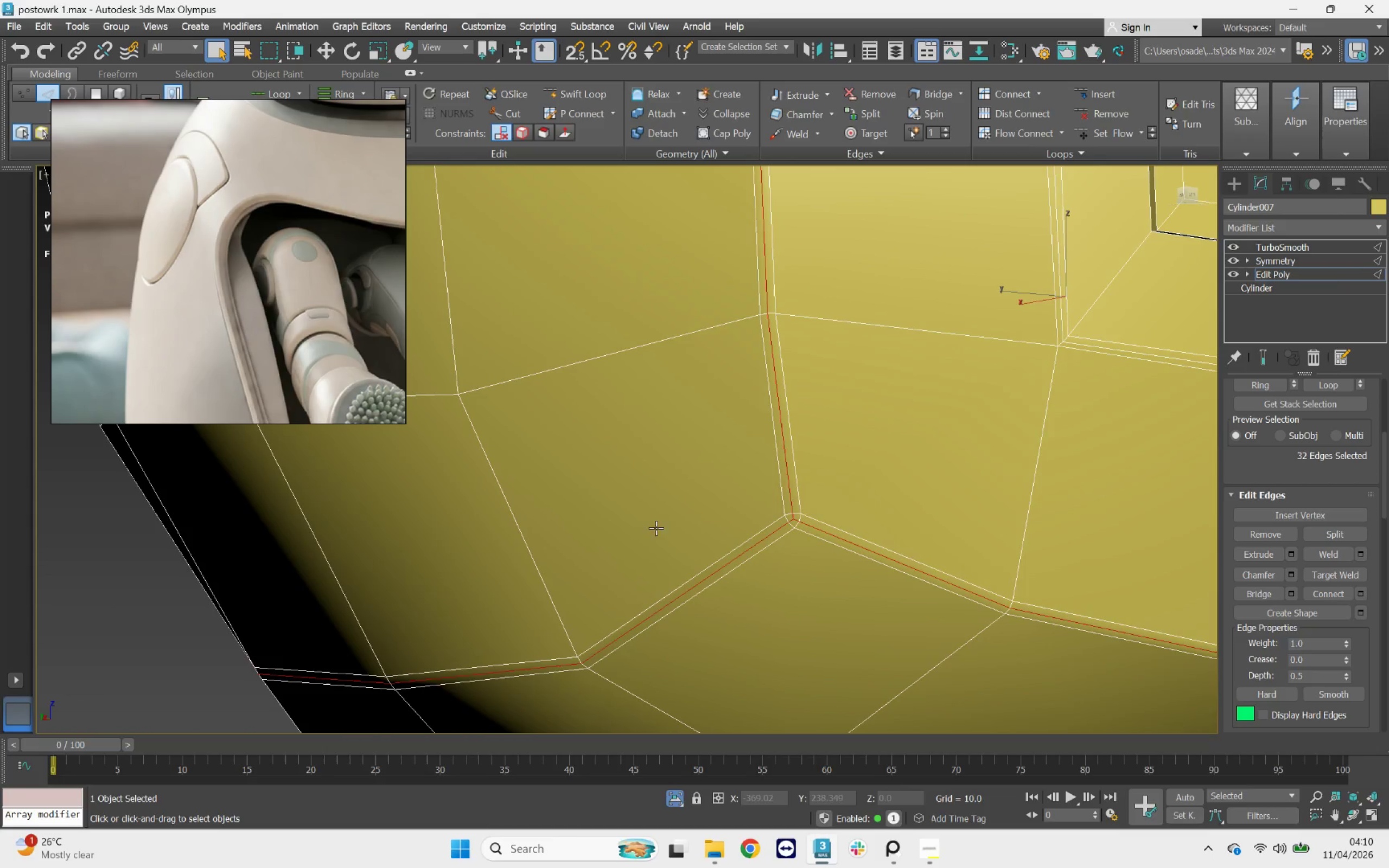 
scroll: coordinate [637, 525], scroll_direction: down, amount: 4.0
 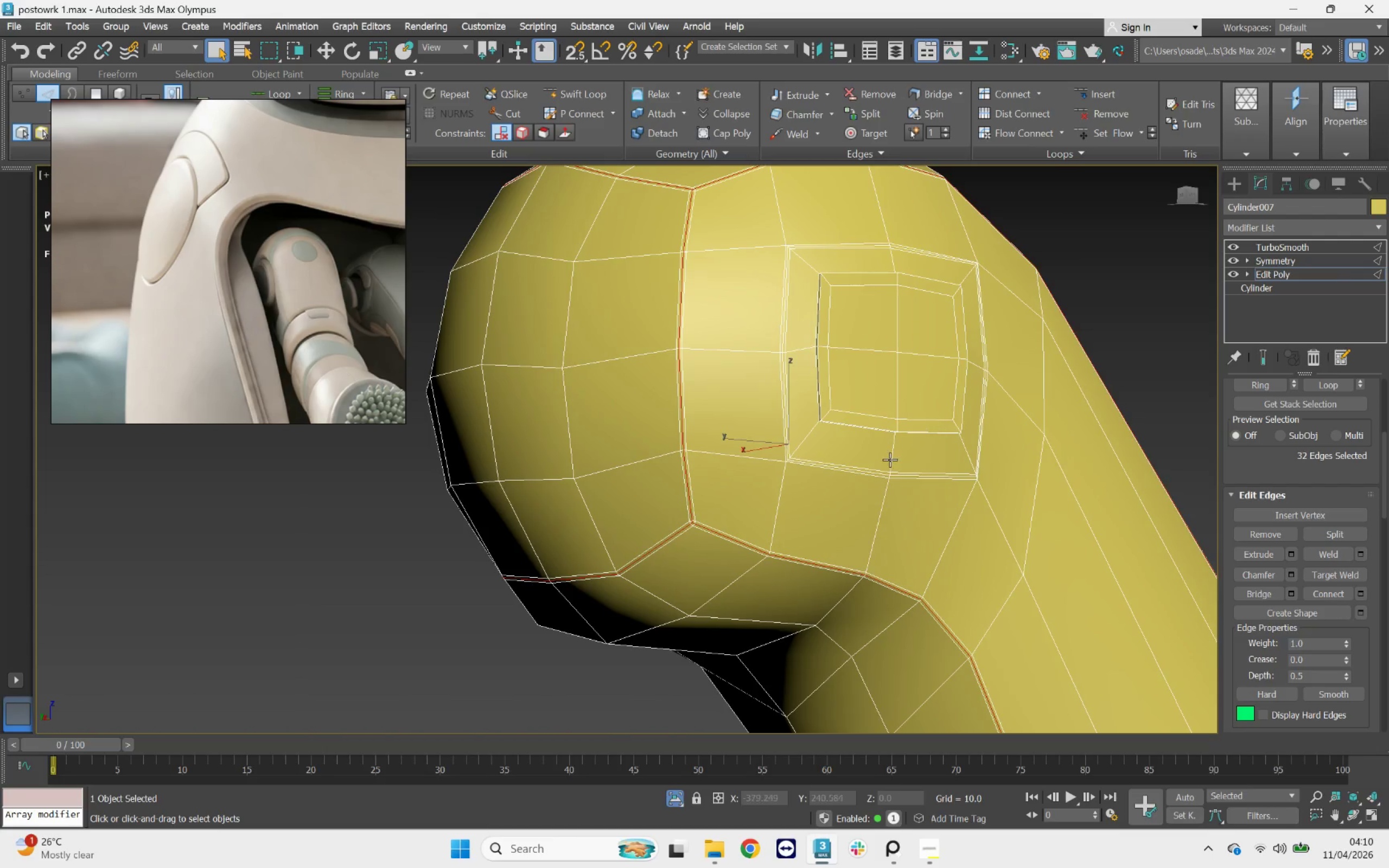 
hold_key(key=ControlLeft, duration=0.97)
 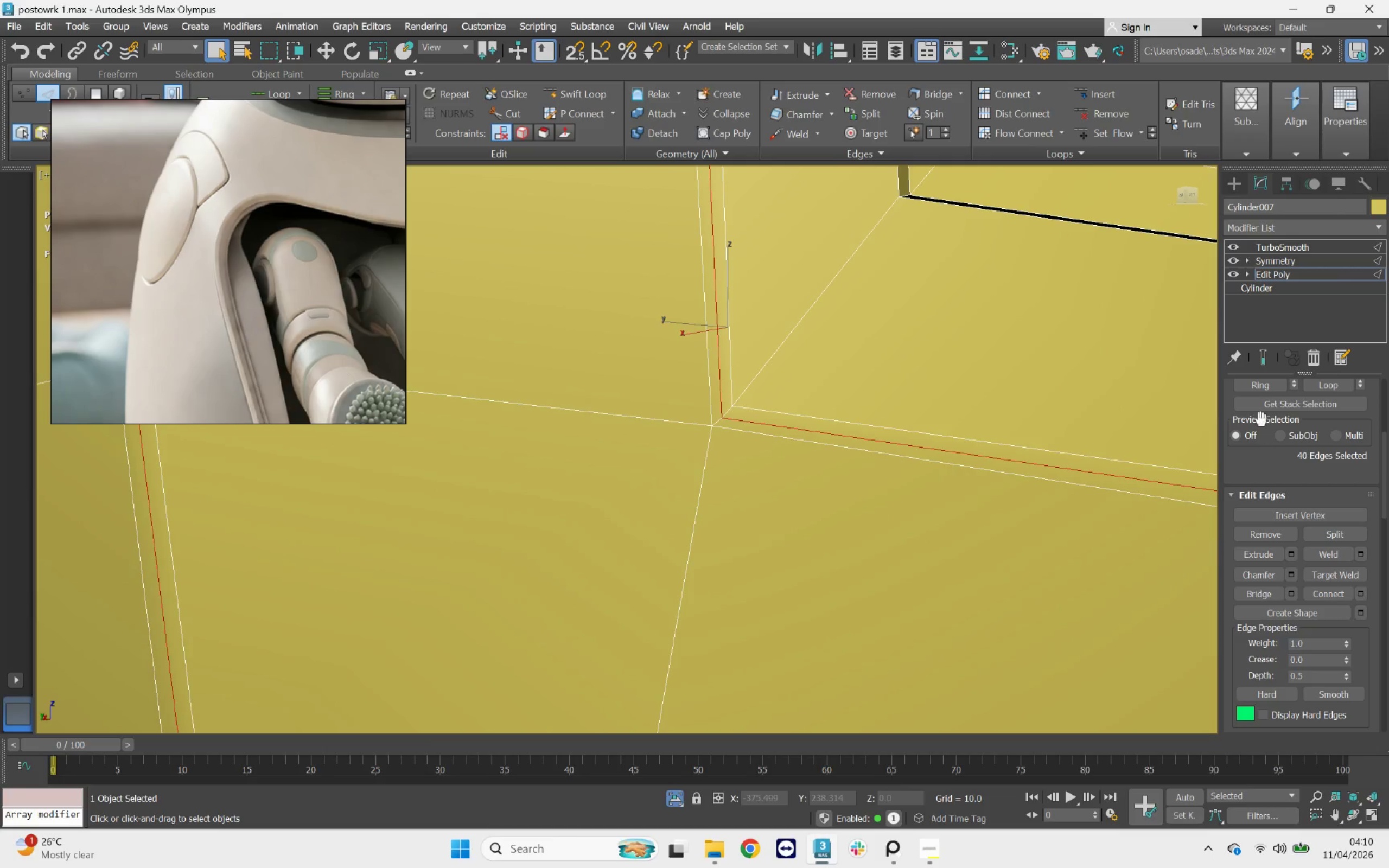 
scroll: coordinate [800, 468], scroll_direction: up, amount: 5.0
 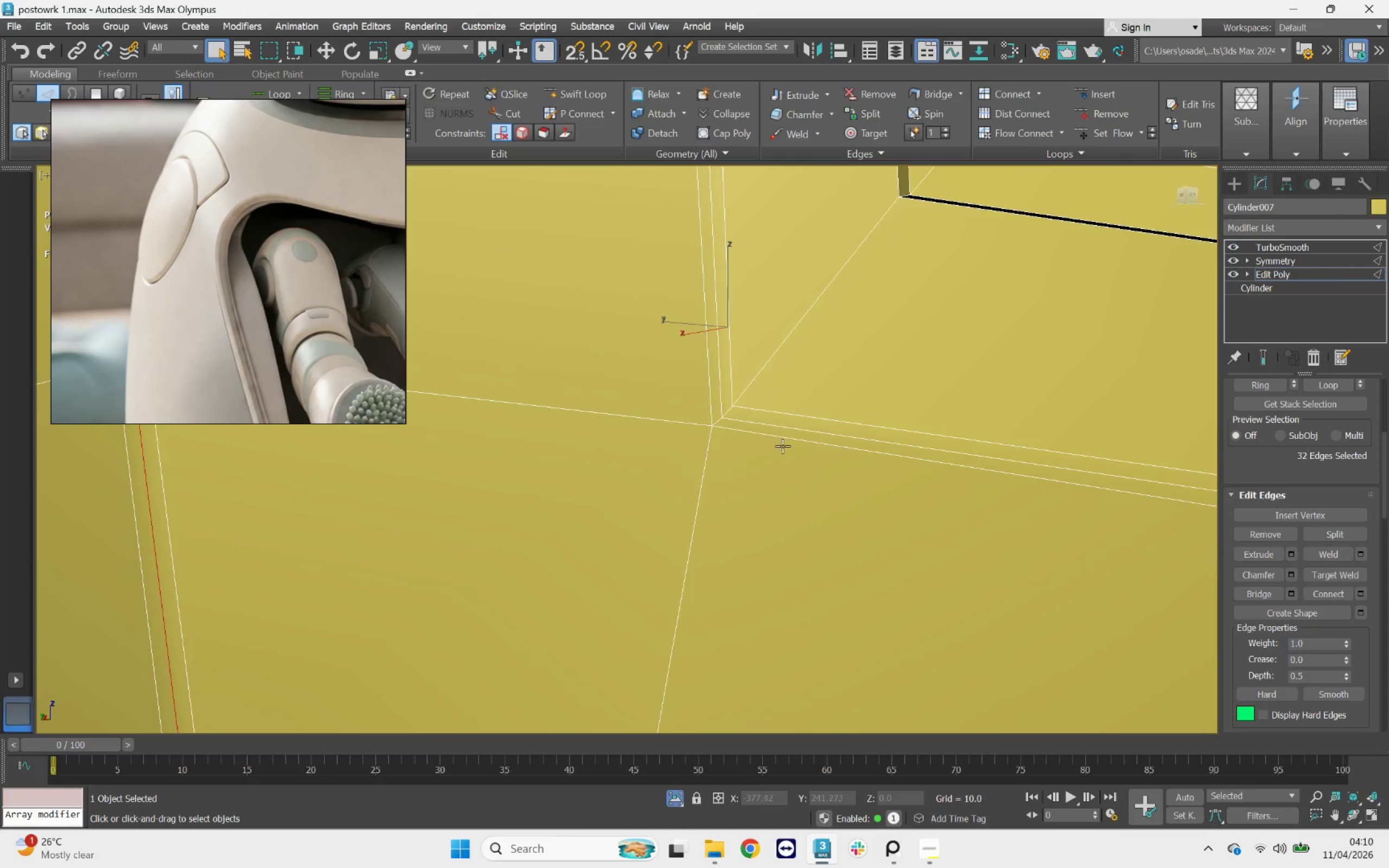 
double_click([766, 427])
 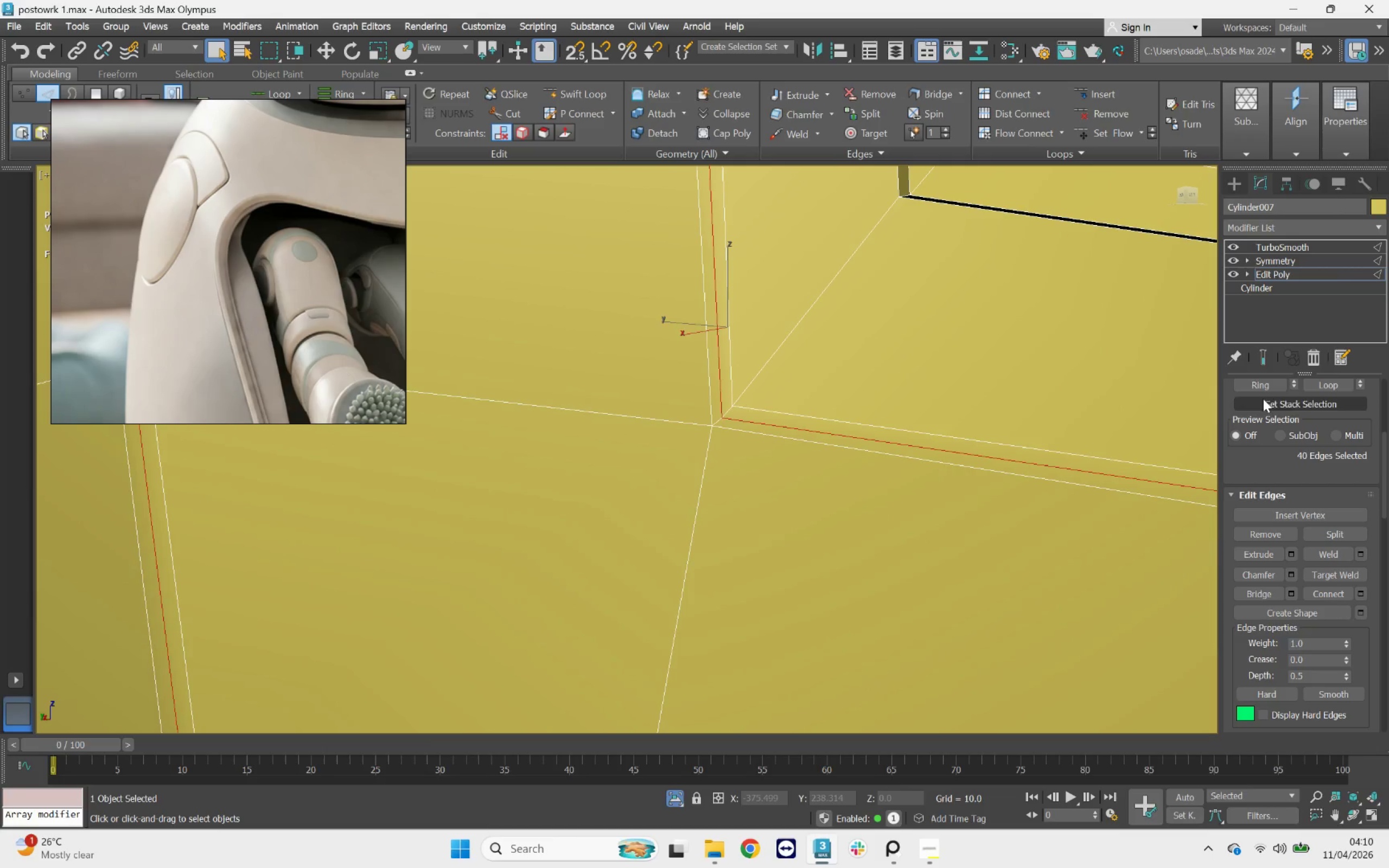 
left_click([1258, 363])
 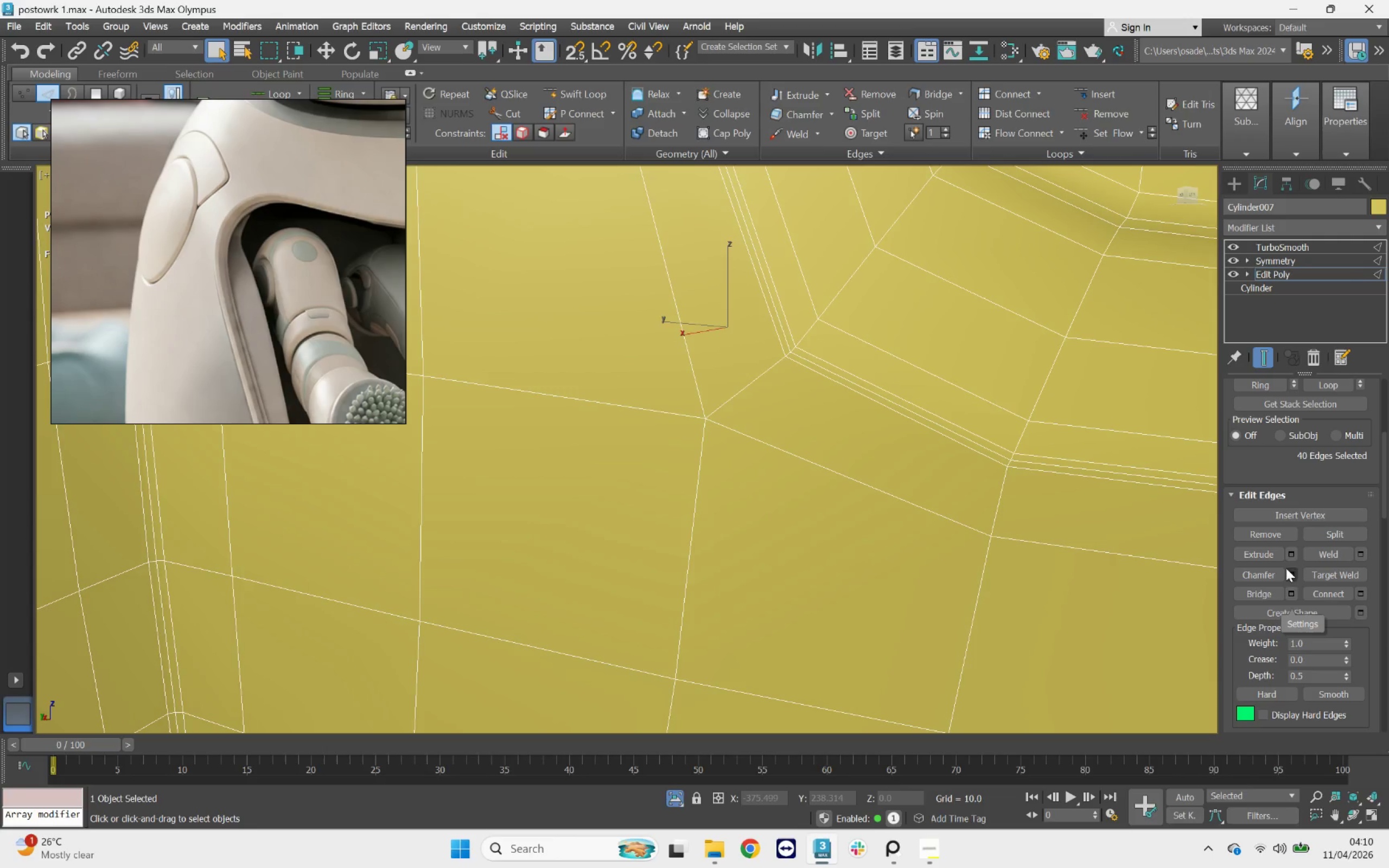 
left_click([1289, 554])
 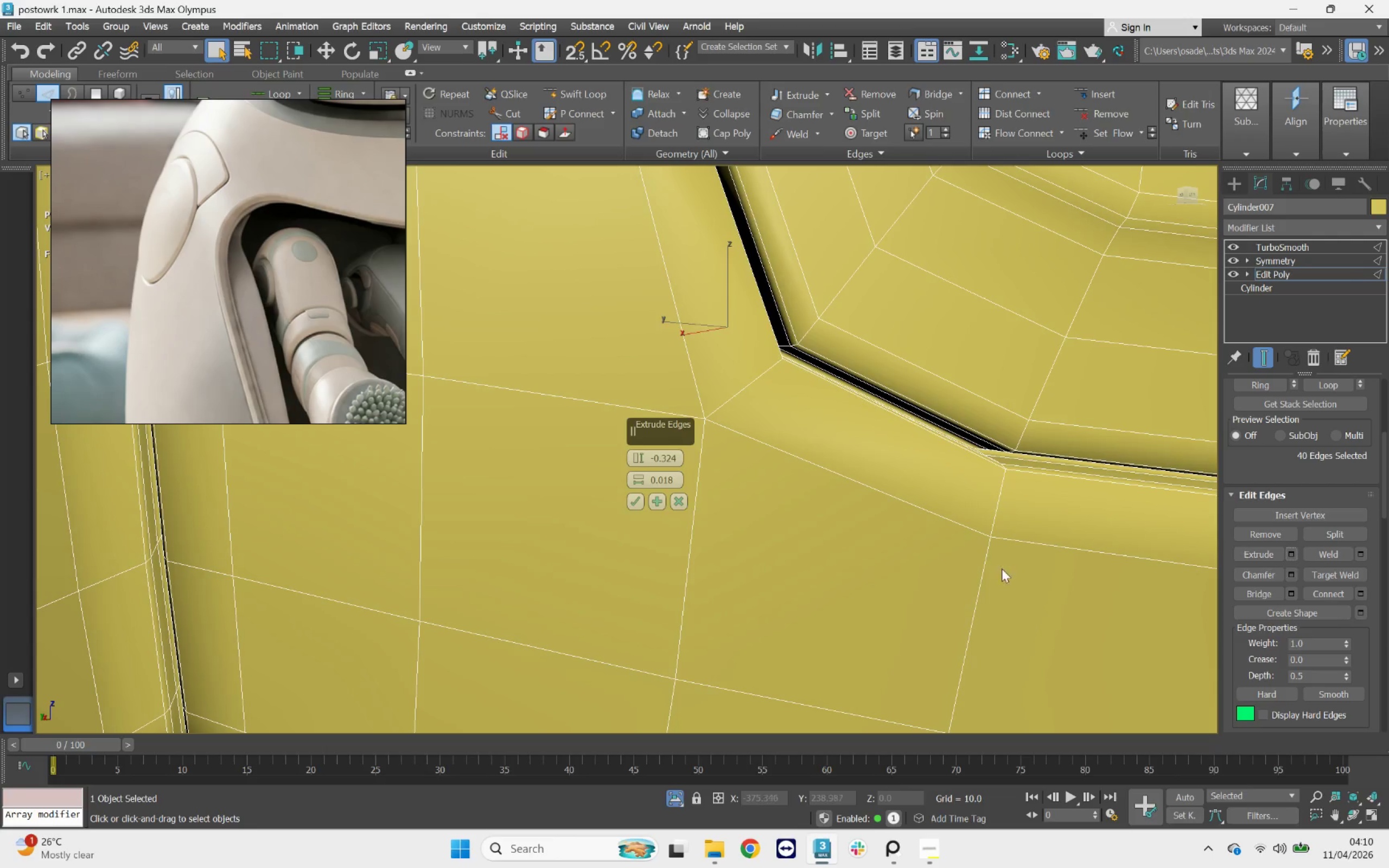 
scroll: coordinate [853, 511], scroll_direction: down, amount: 5.0
 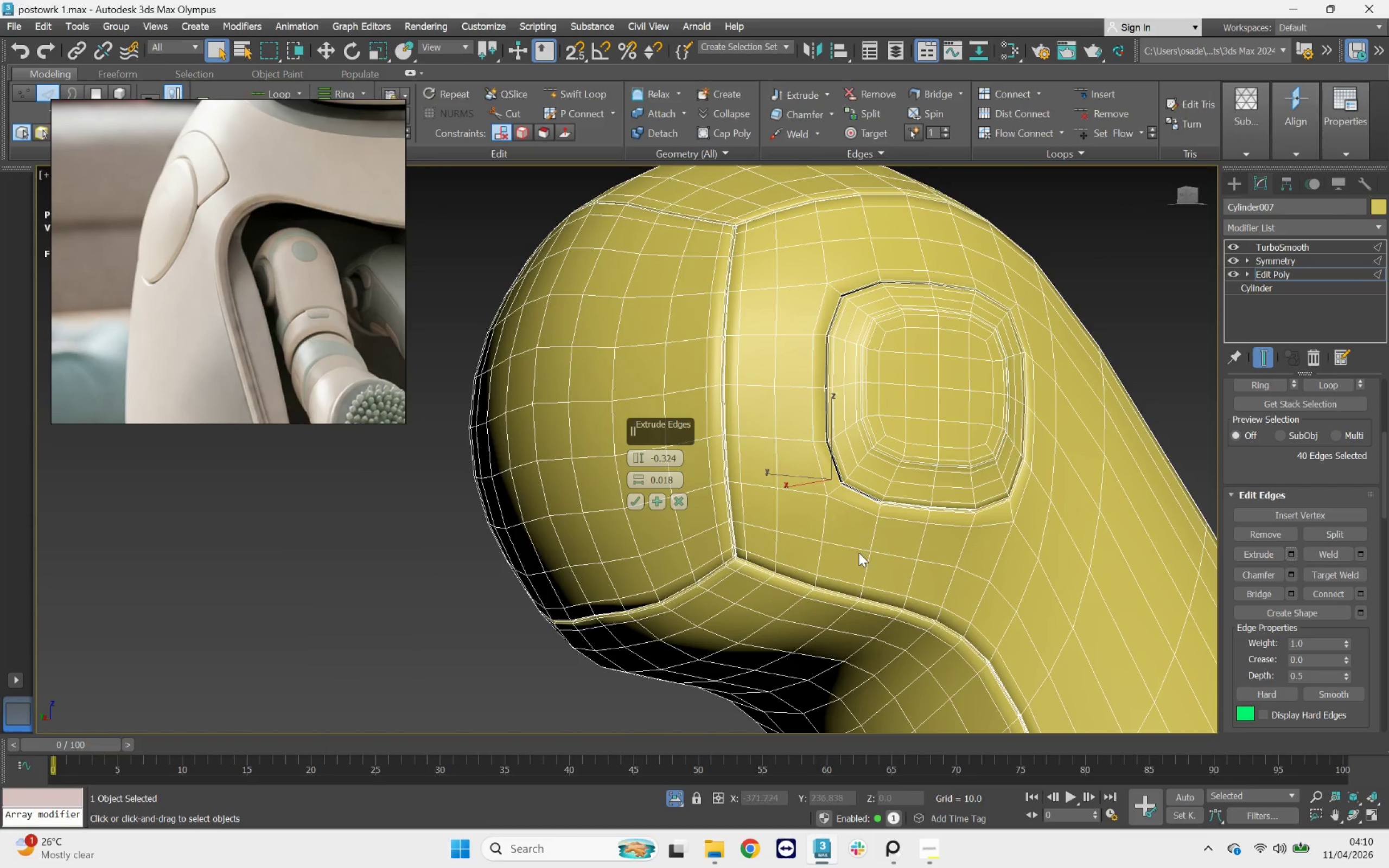 
key(F5)
 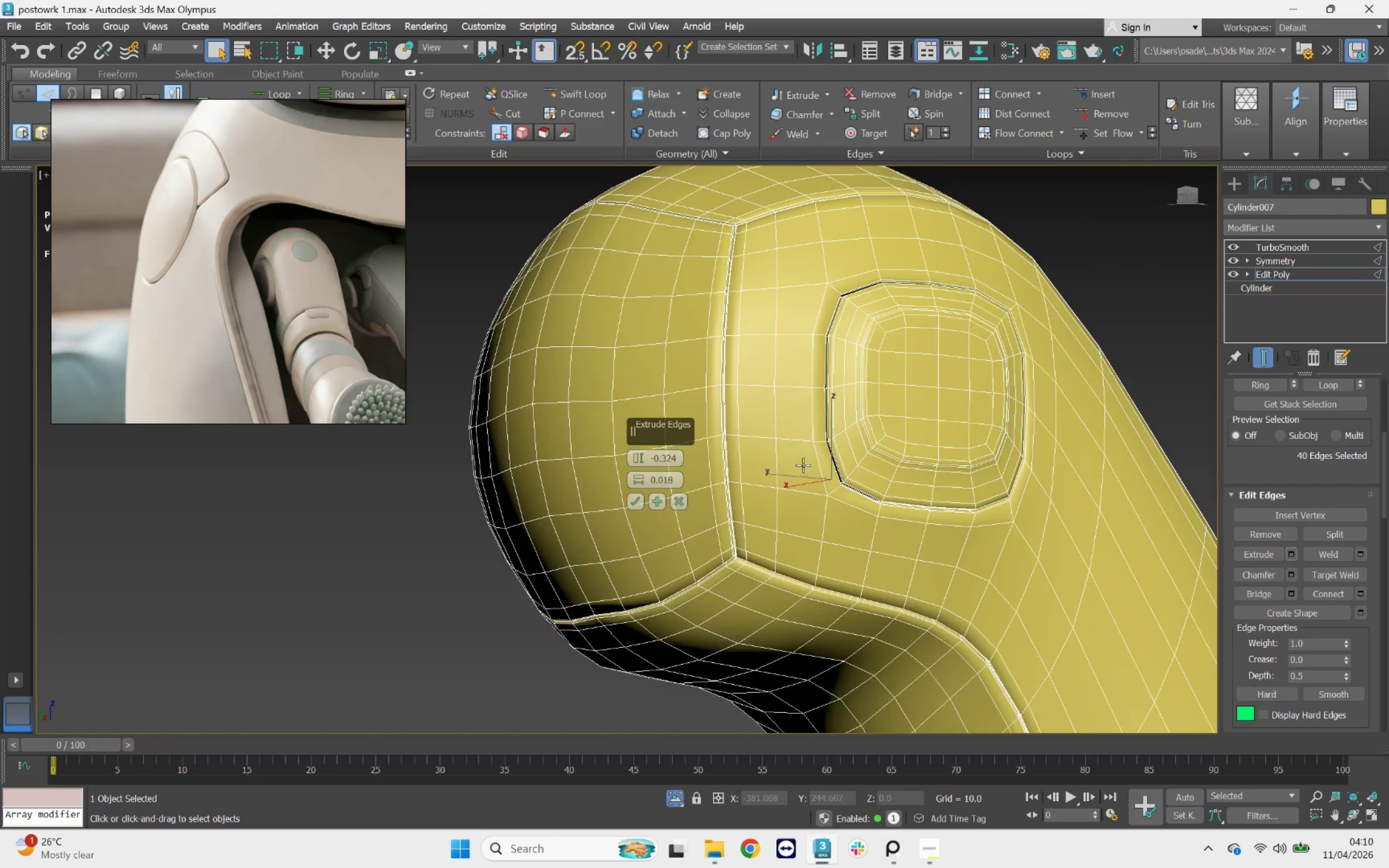 
key(F5)
 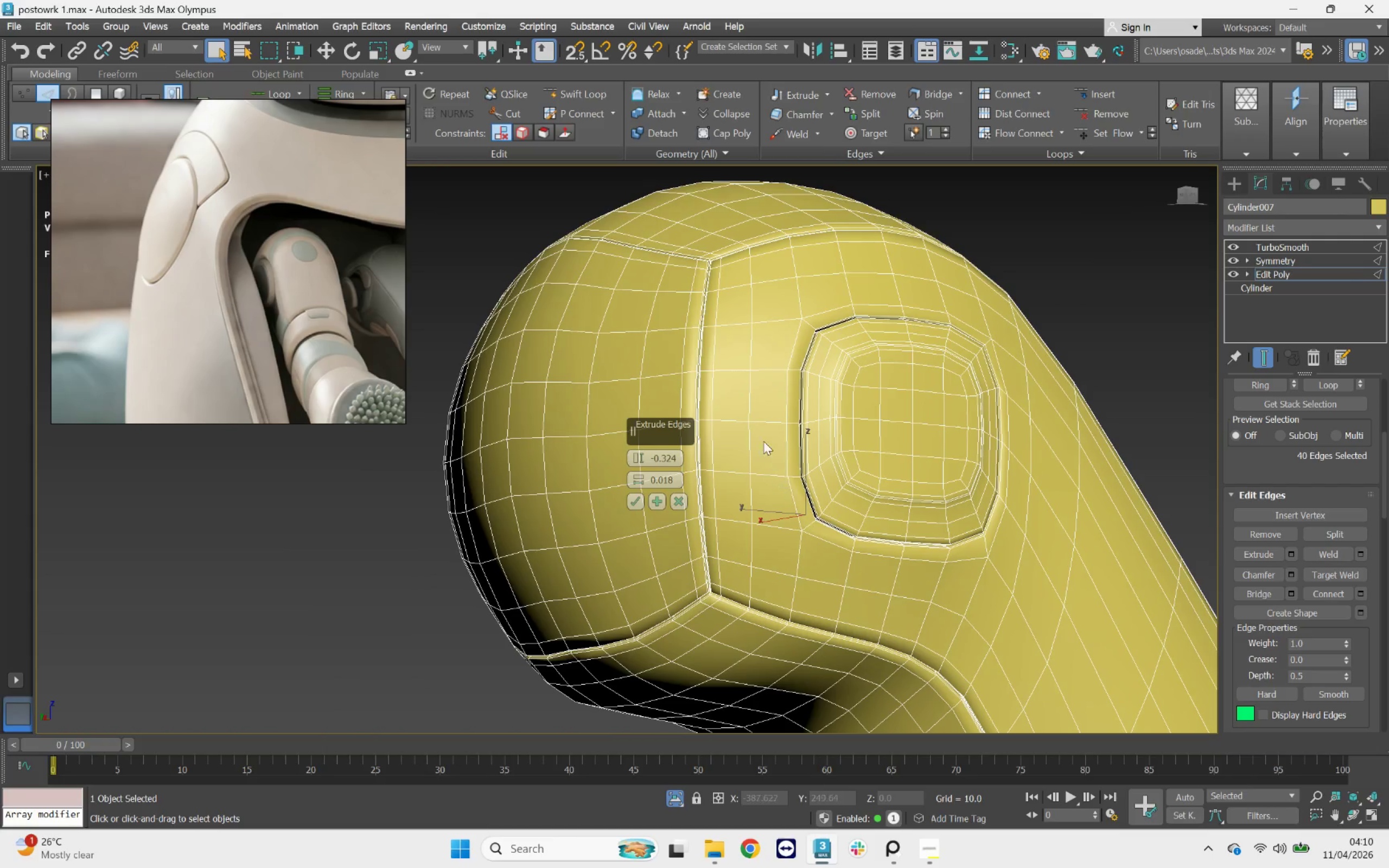 
key(F4)
 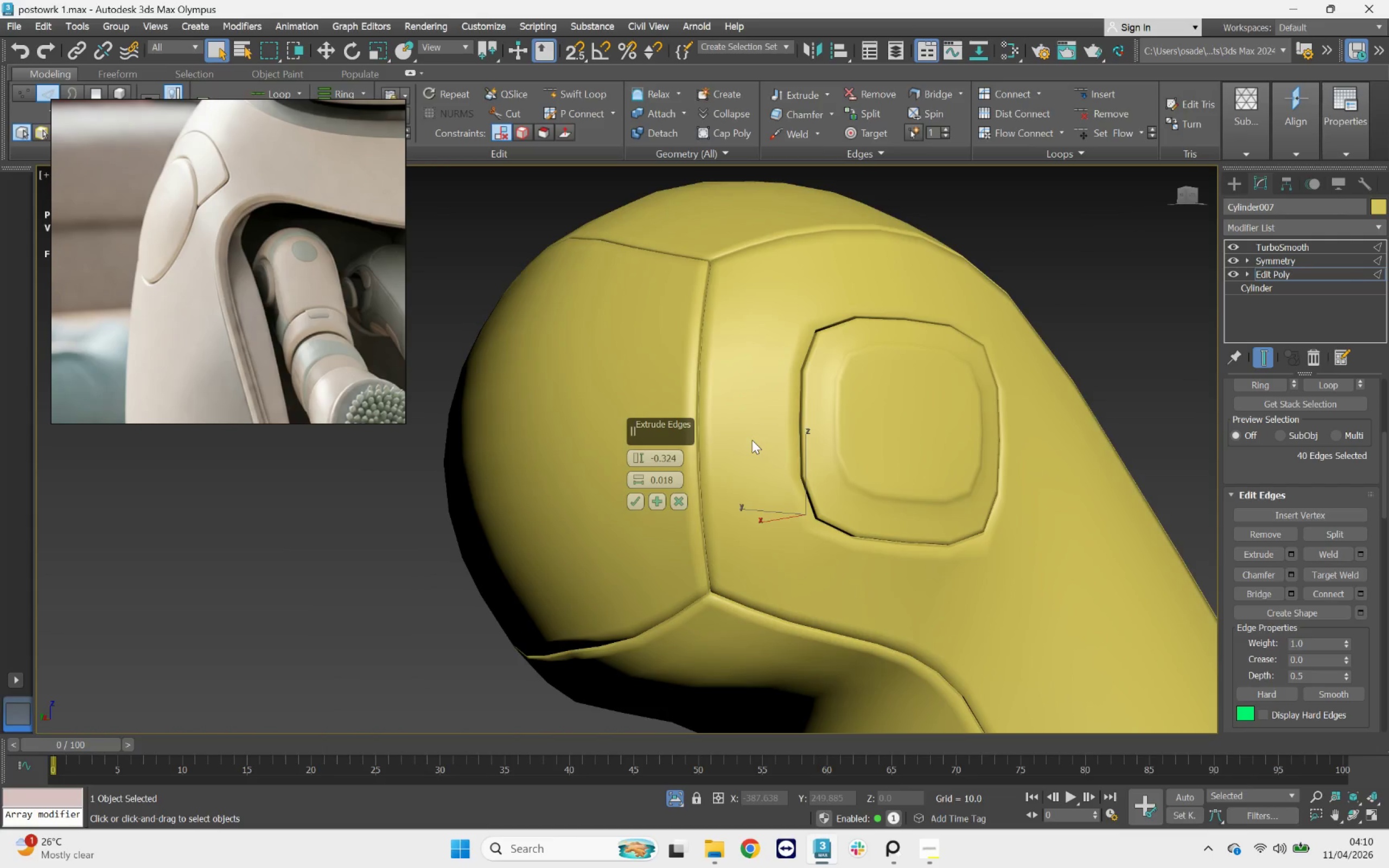 
scroll: coordinate [759, 435], scroll_direction: down, amount: 2.0
 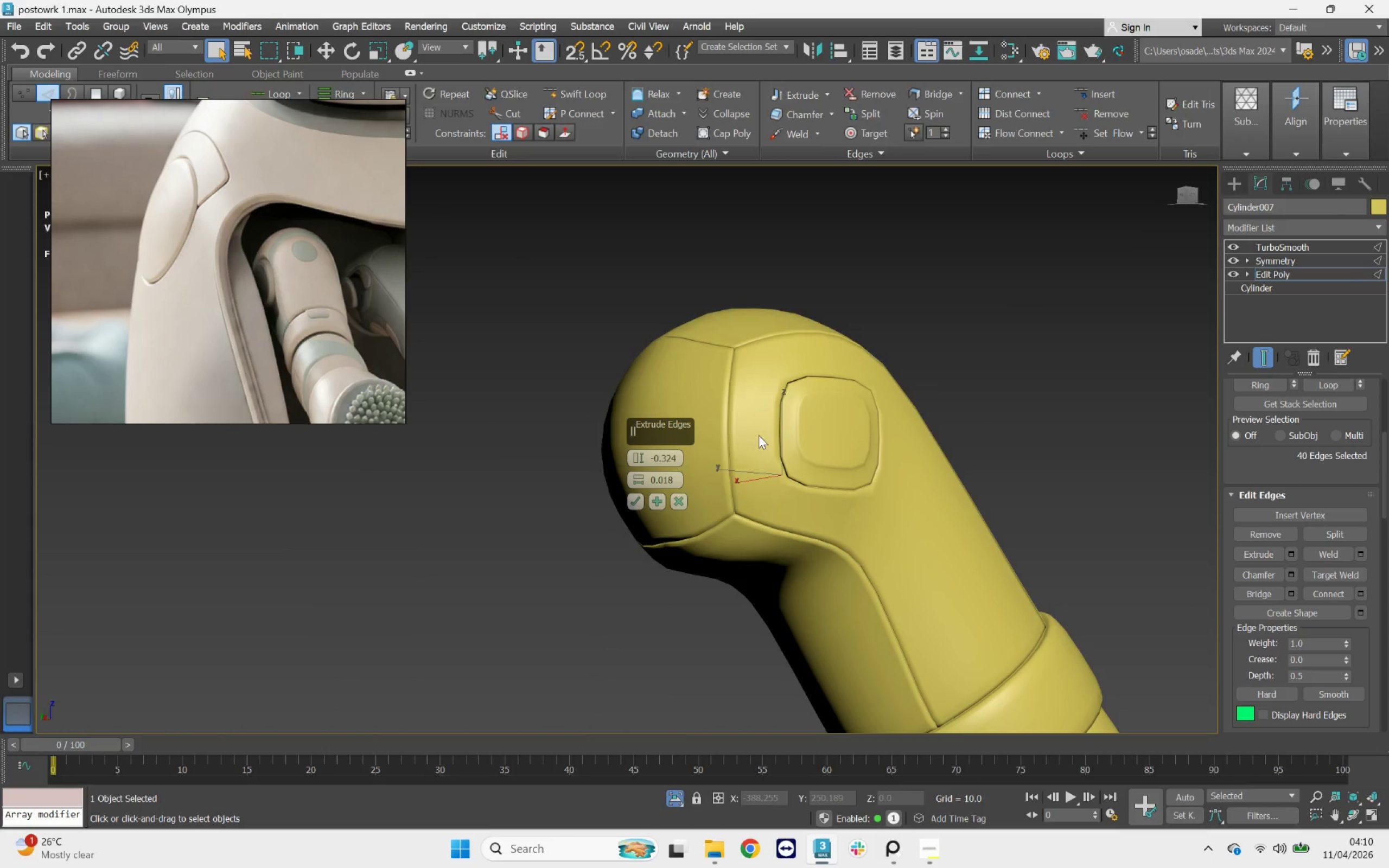 
hold_key(key=AltLeft, duration=2.14)
 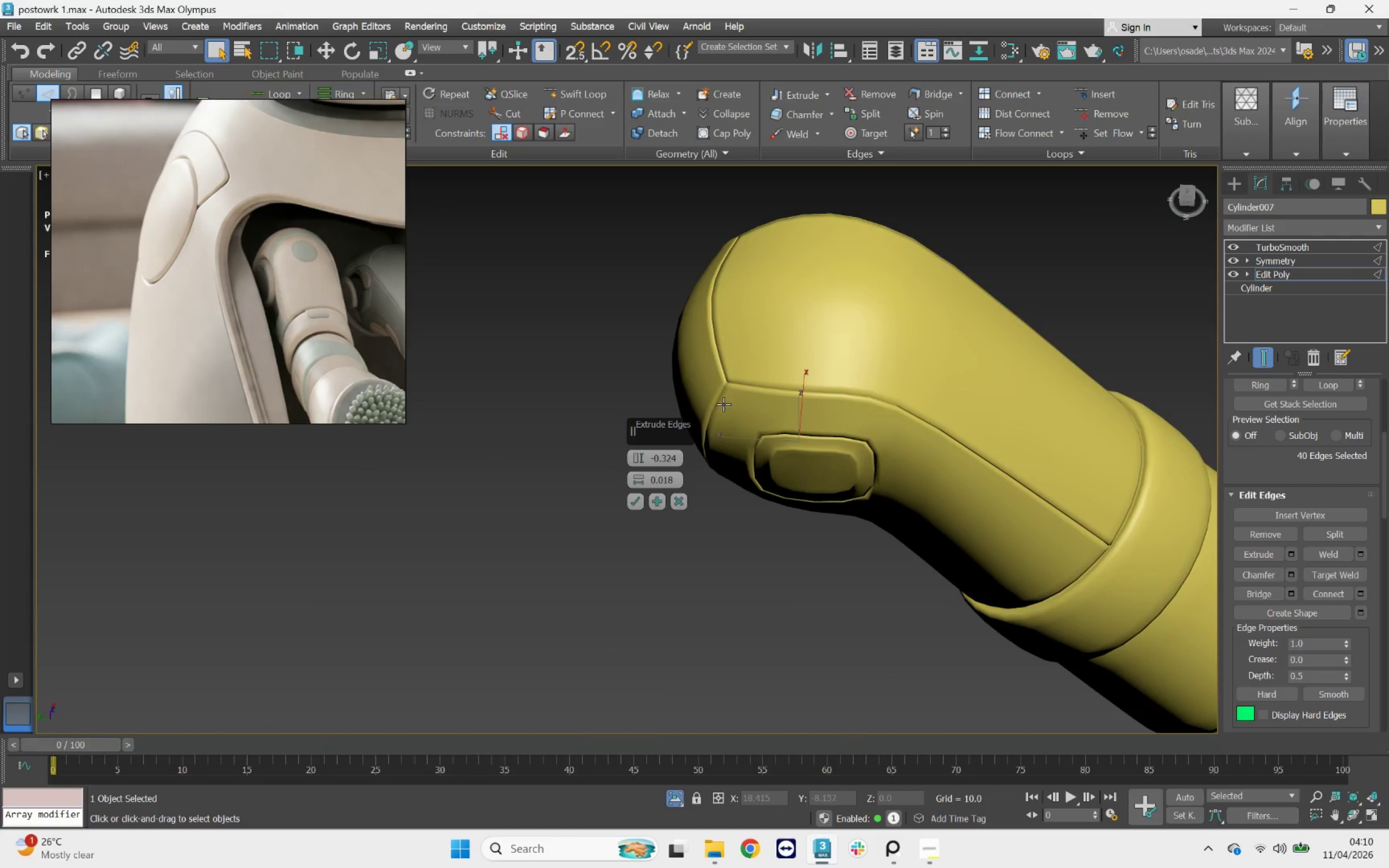 
scroll: coordinate [728, 390], scroll_direction: up, amount: 3.0
 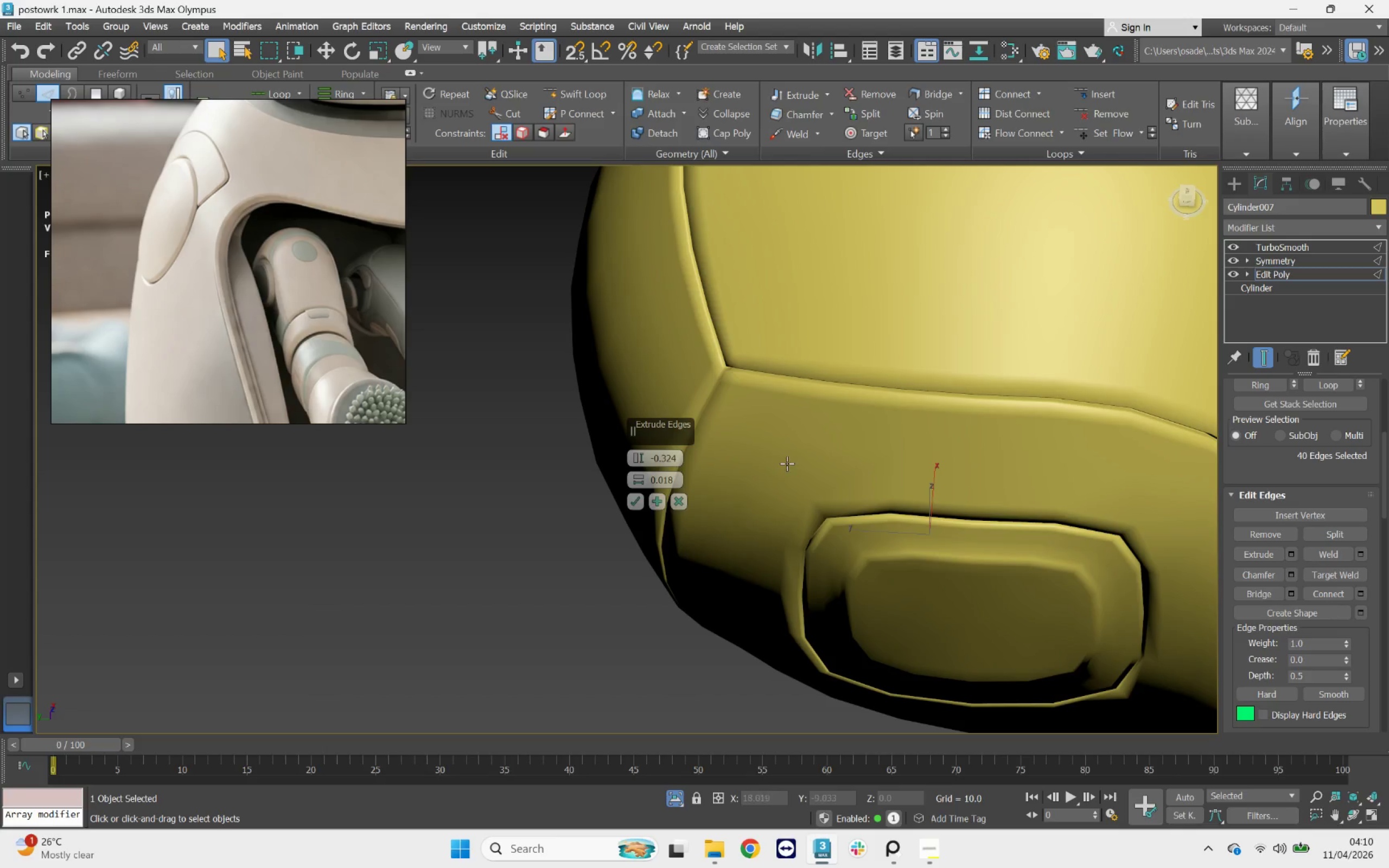 
key(F5)
 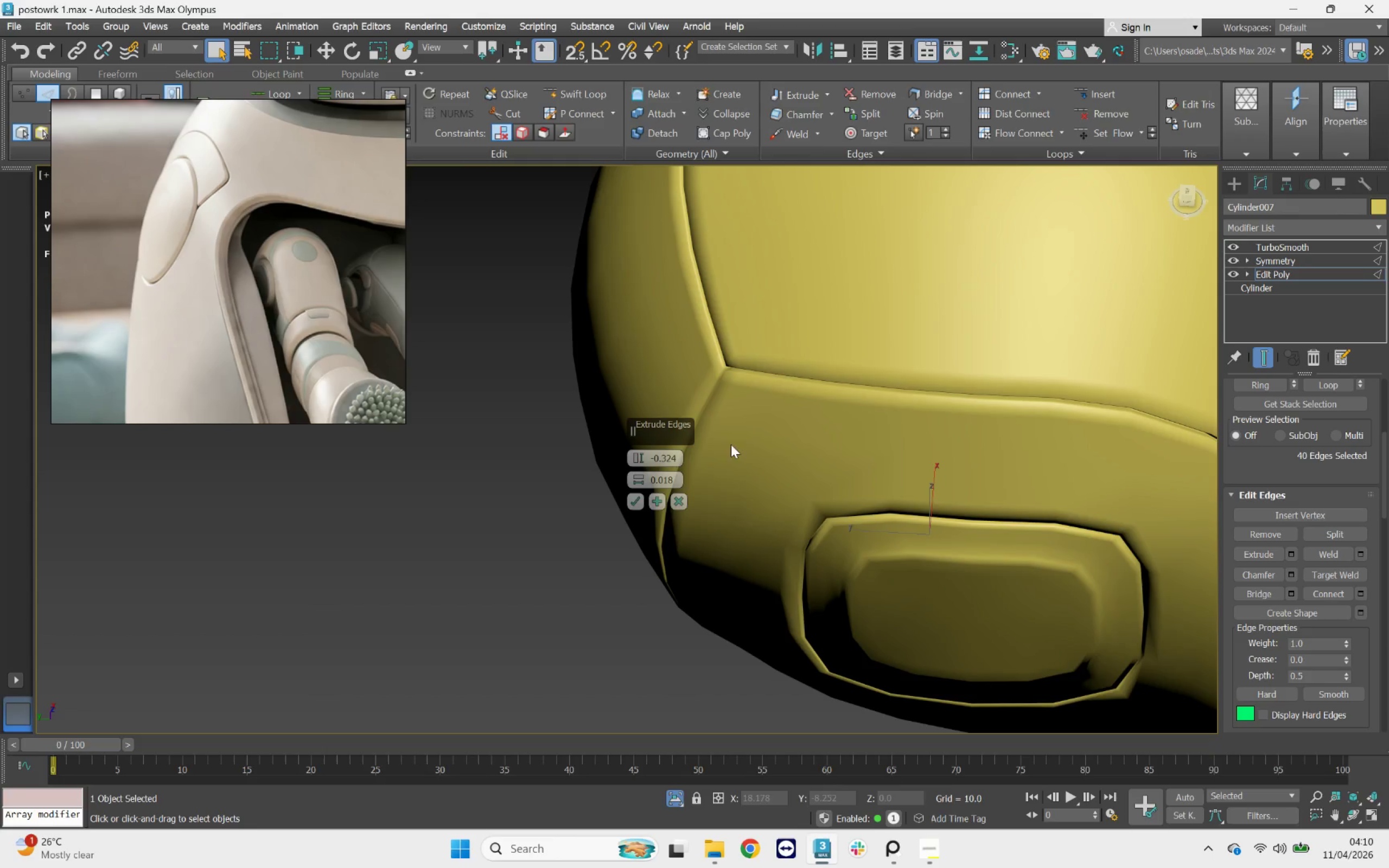 
scroll: coordinate [776, 374], scroll_direction: up, amount: 2.0
 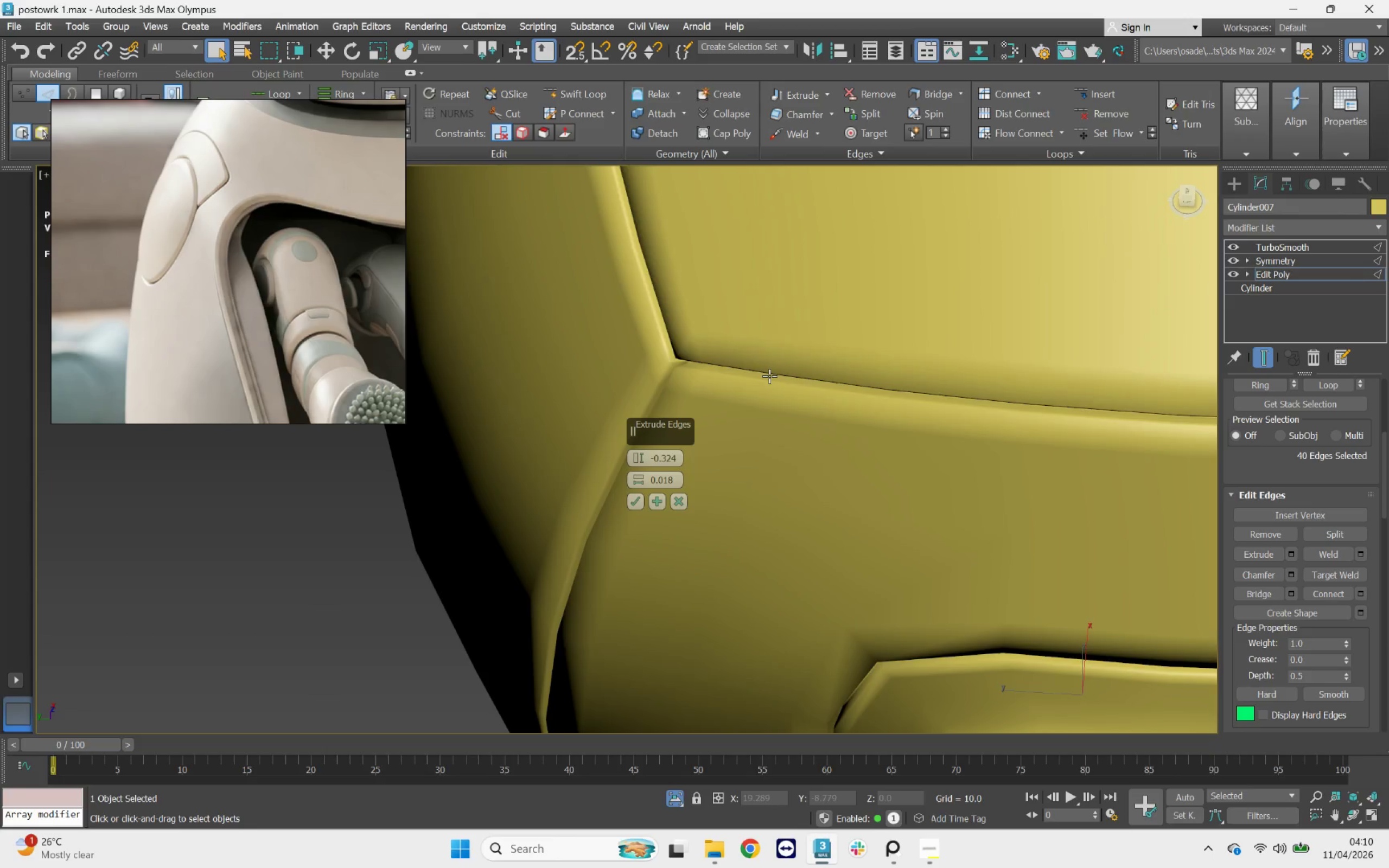 
key(F4)
 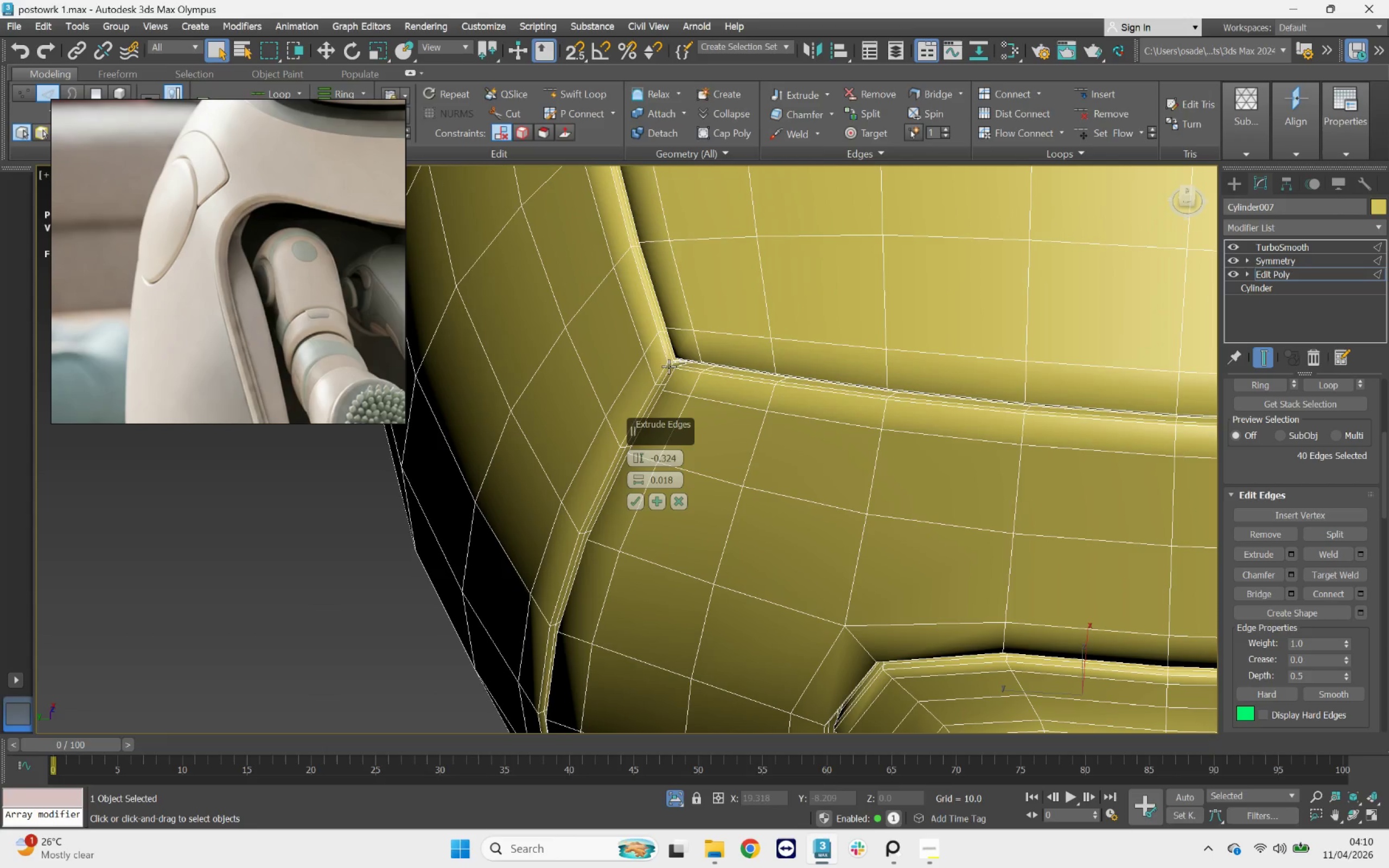 
scroll: coordinate [661, 355], scroll_direction: up, amount: 3.0
 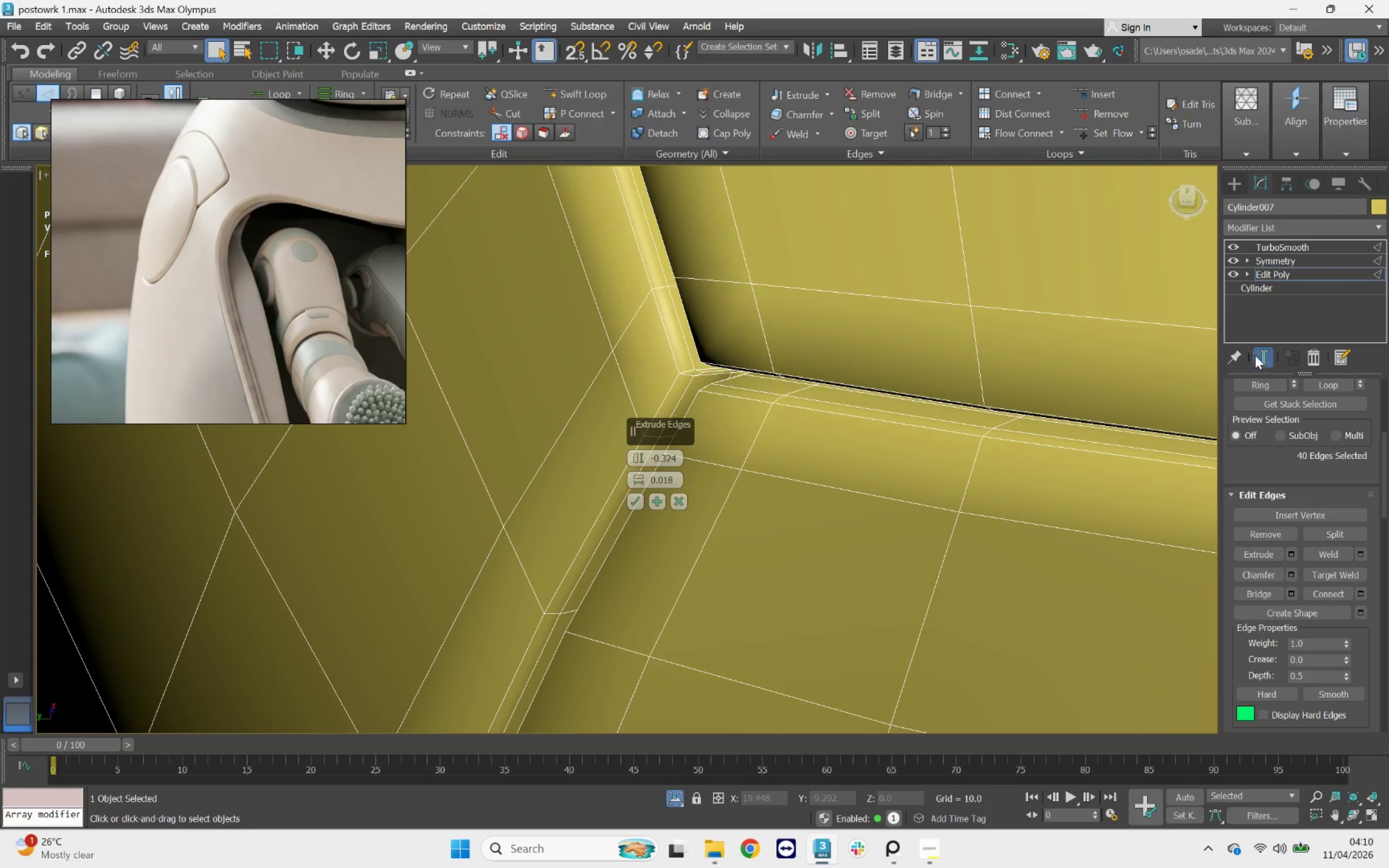 
left_click([1260, 356])
 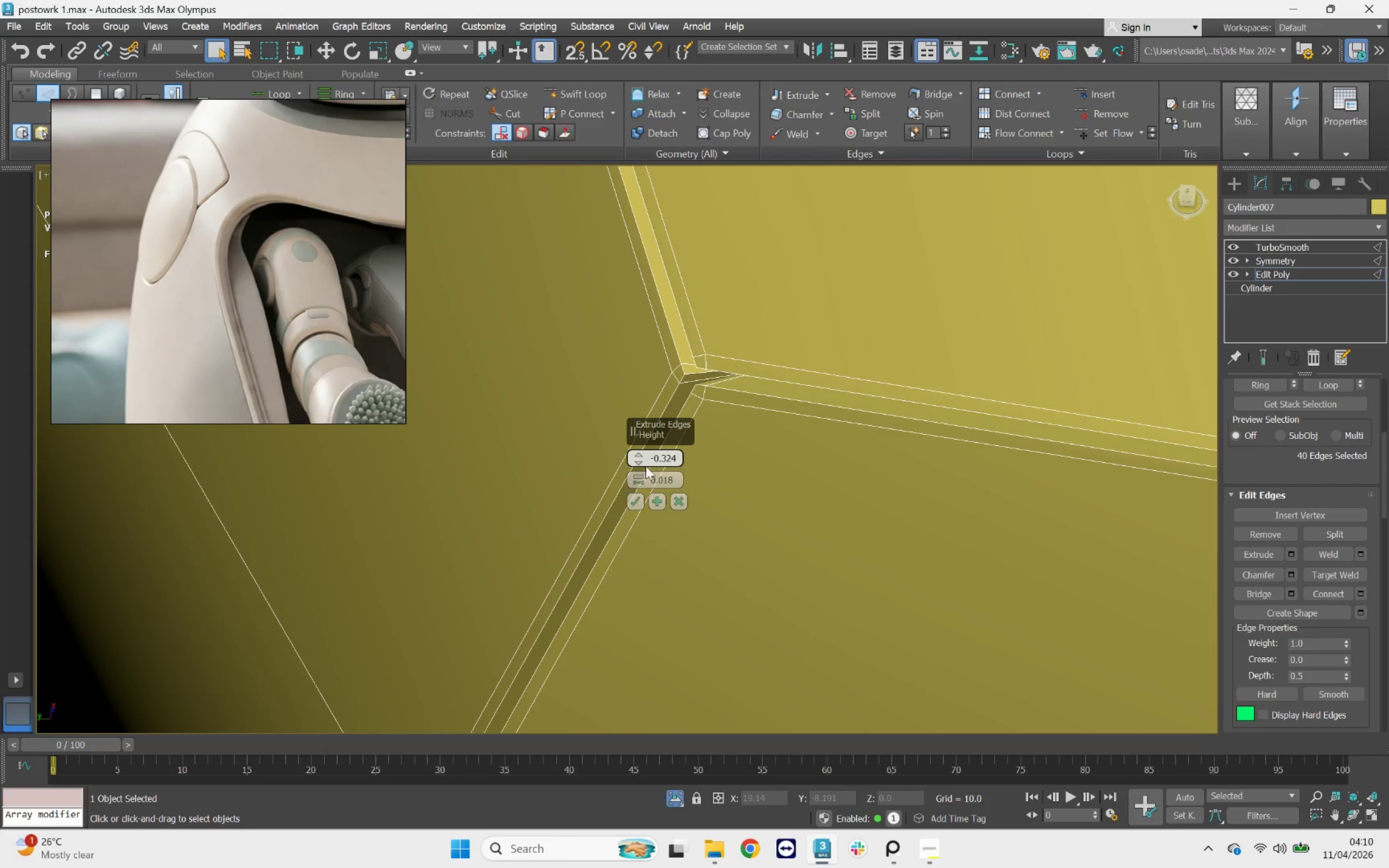 
right_click([640, 461])
 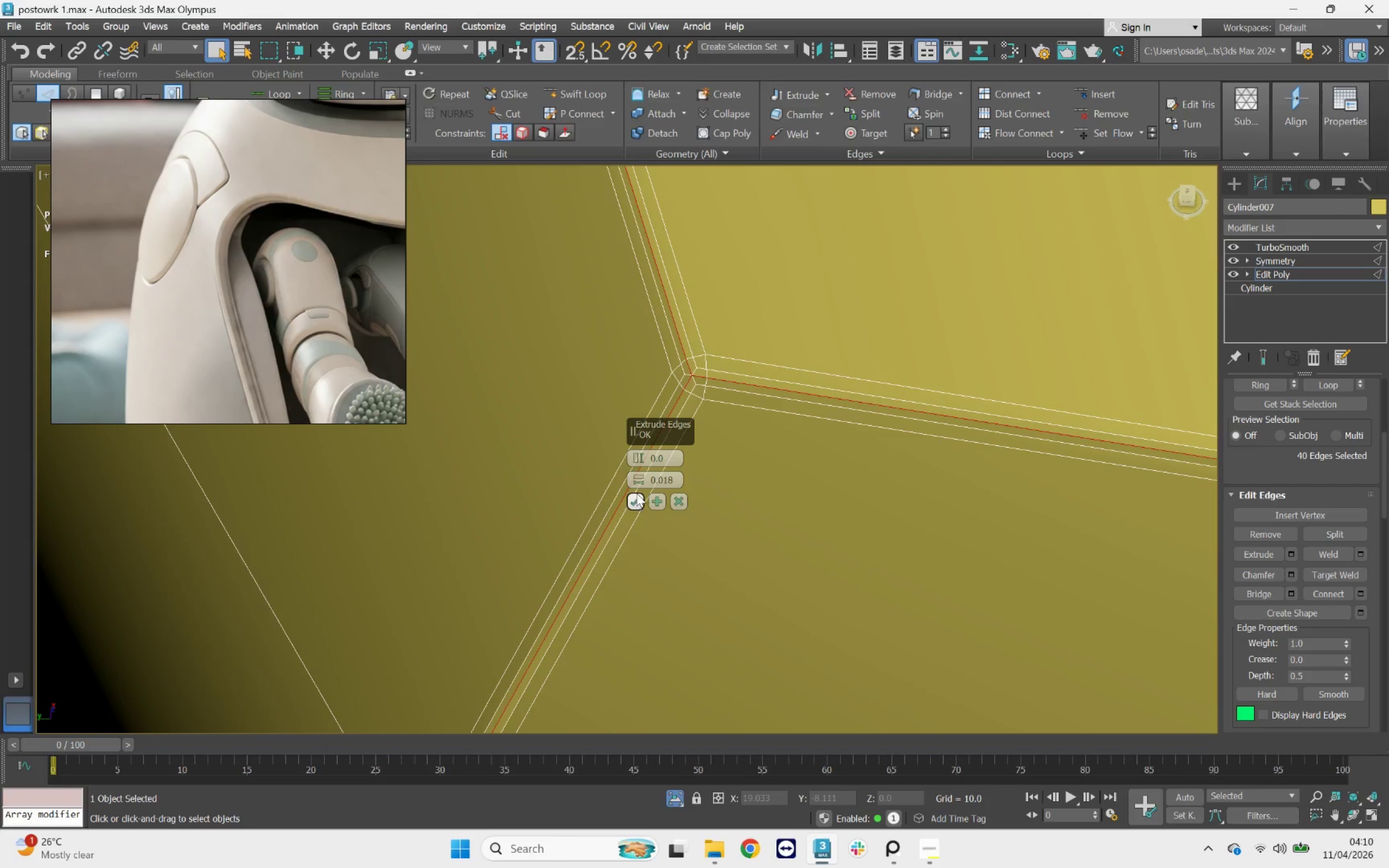 
right_click([638, 481])
 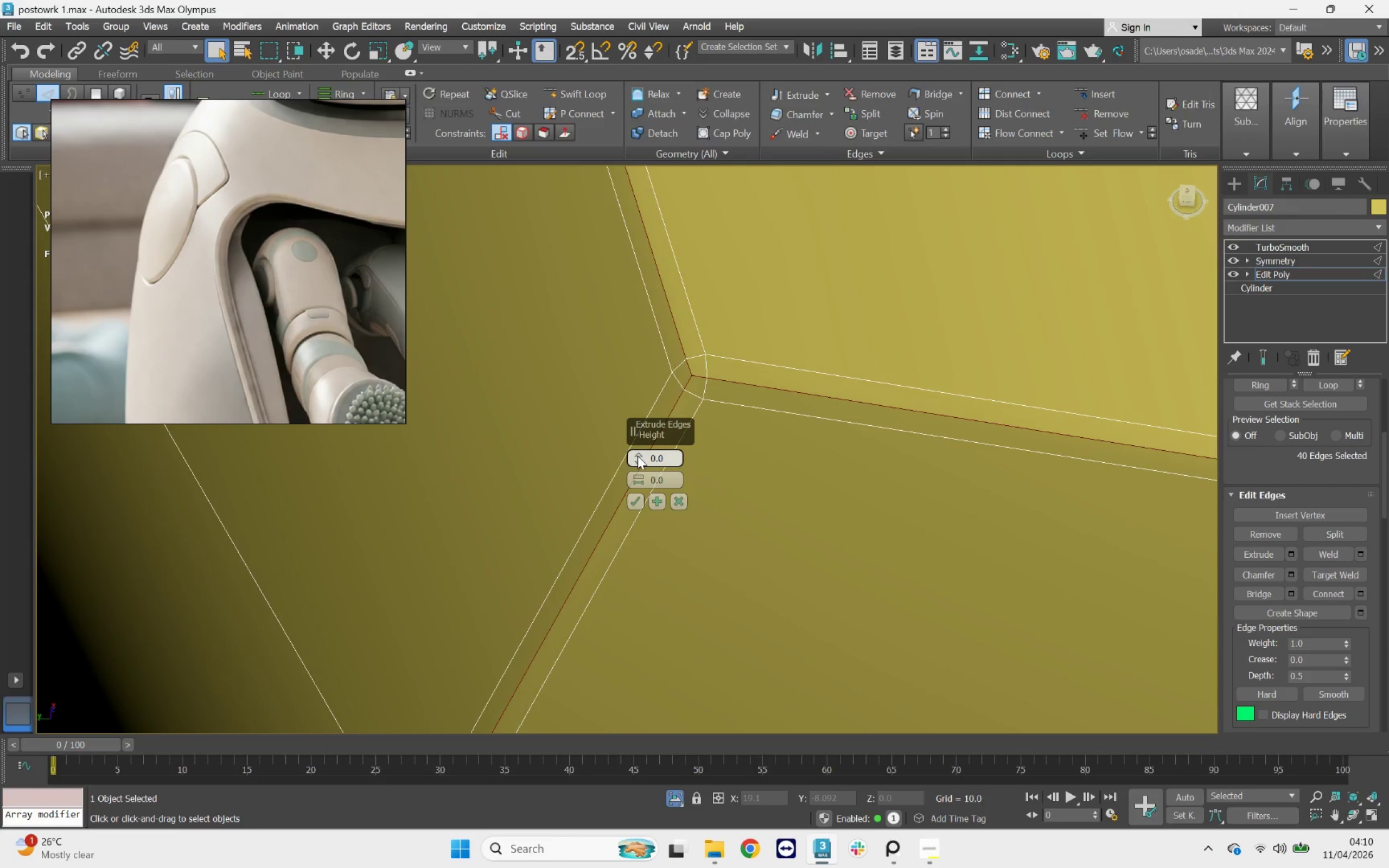 
left_click_drag(start_coordinate=[638, 458], to_coordinate=[652, 477])
 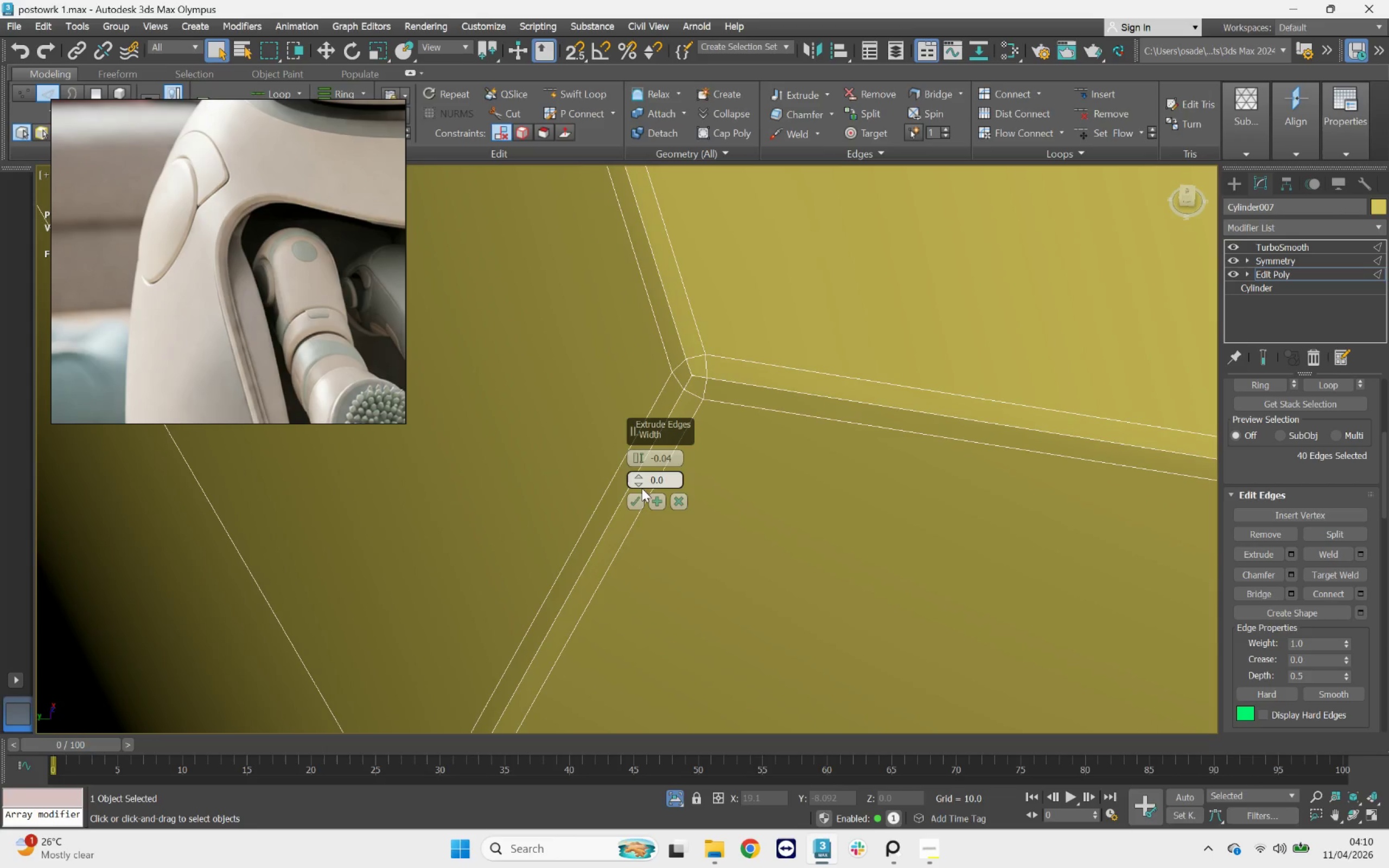 
left_click_drag(start_coordinate=[638, 483], to_coordinate=[643, 475])
 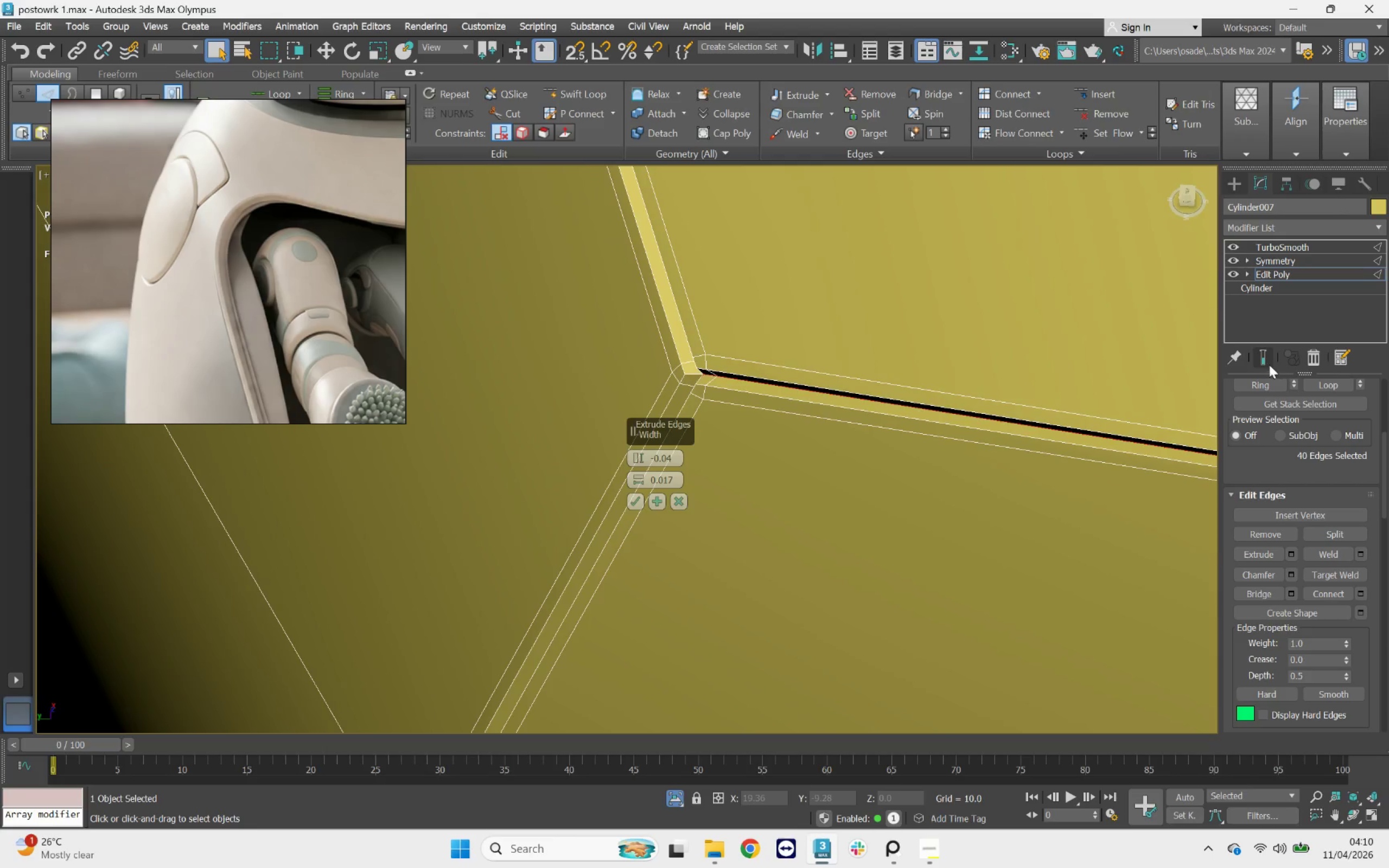 
left_click([1265, 360])
 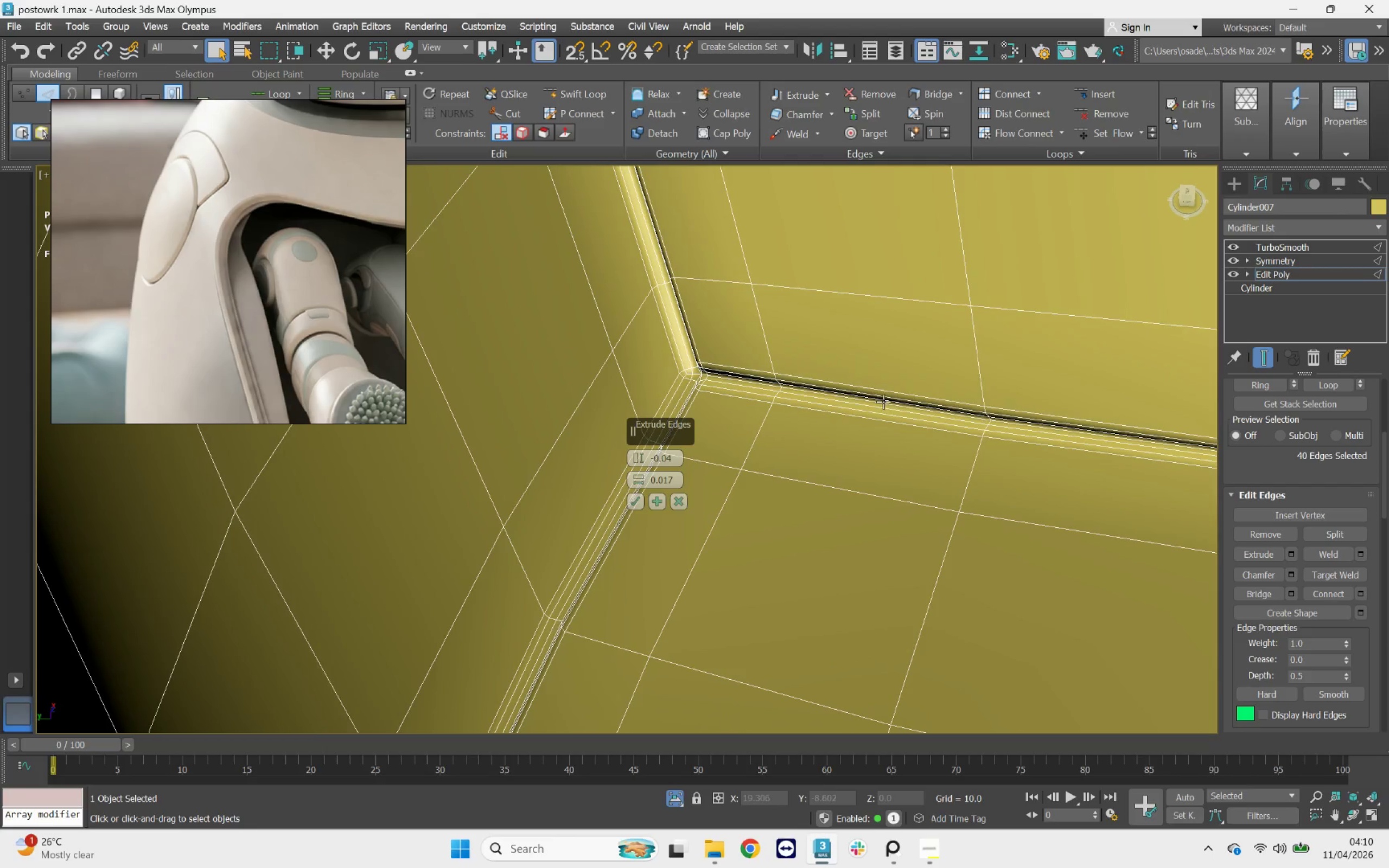 
scroll: coordinate [882, 401], scroll_direction: down, amount: 5.0
 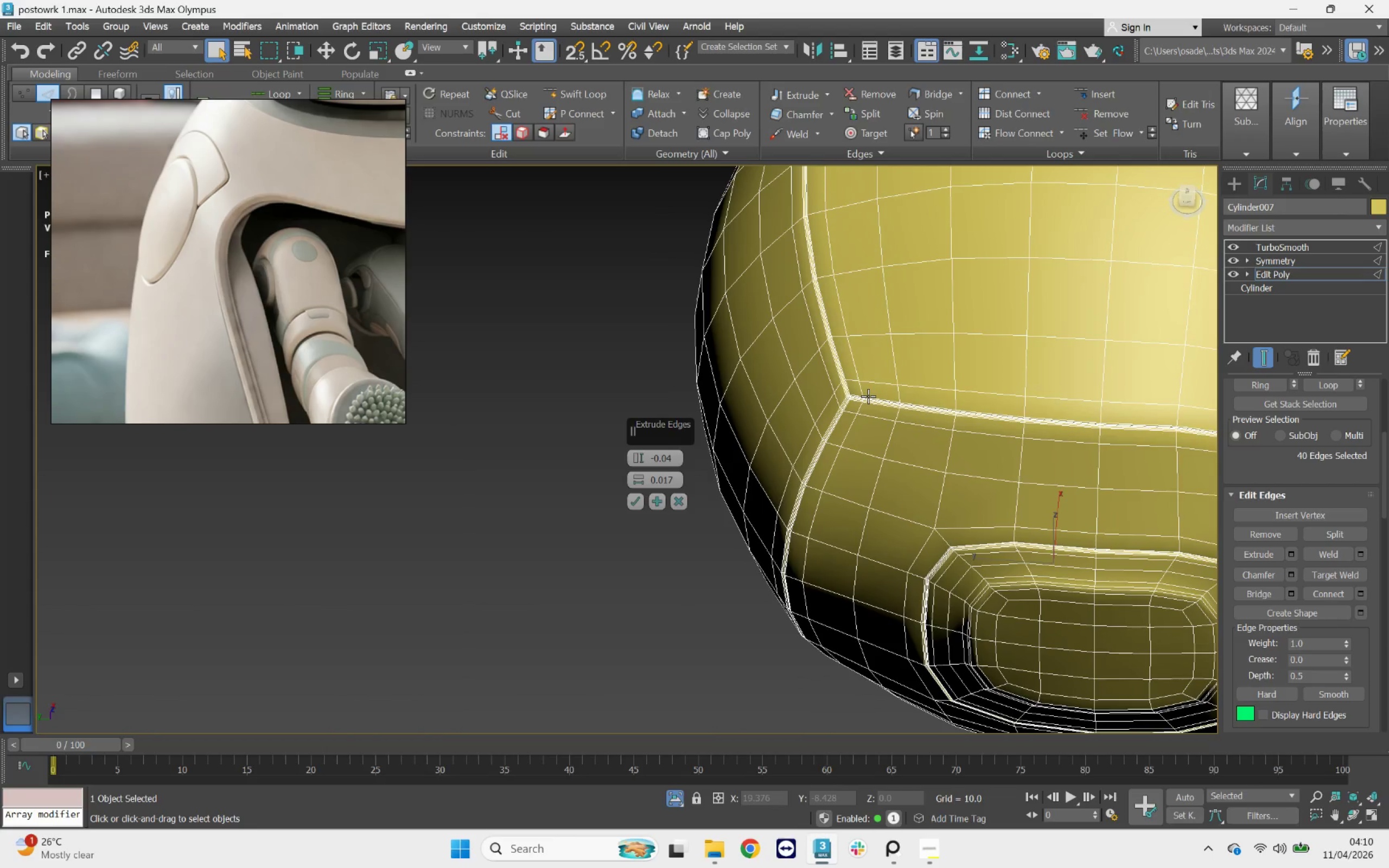 
key(F5)
 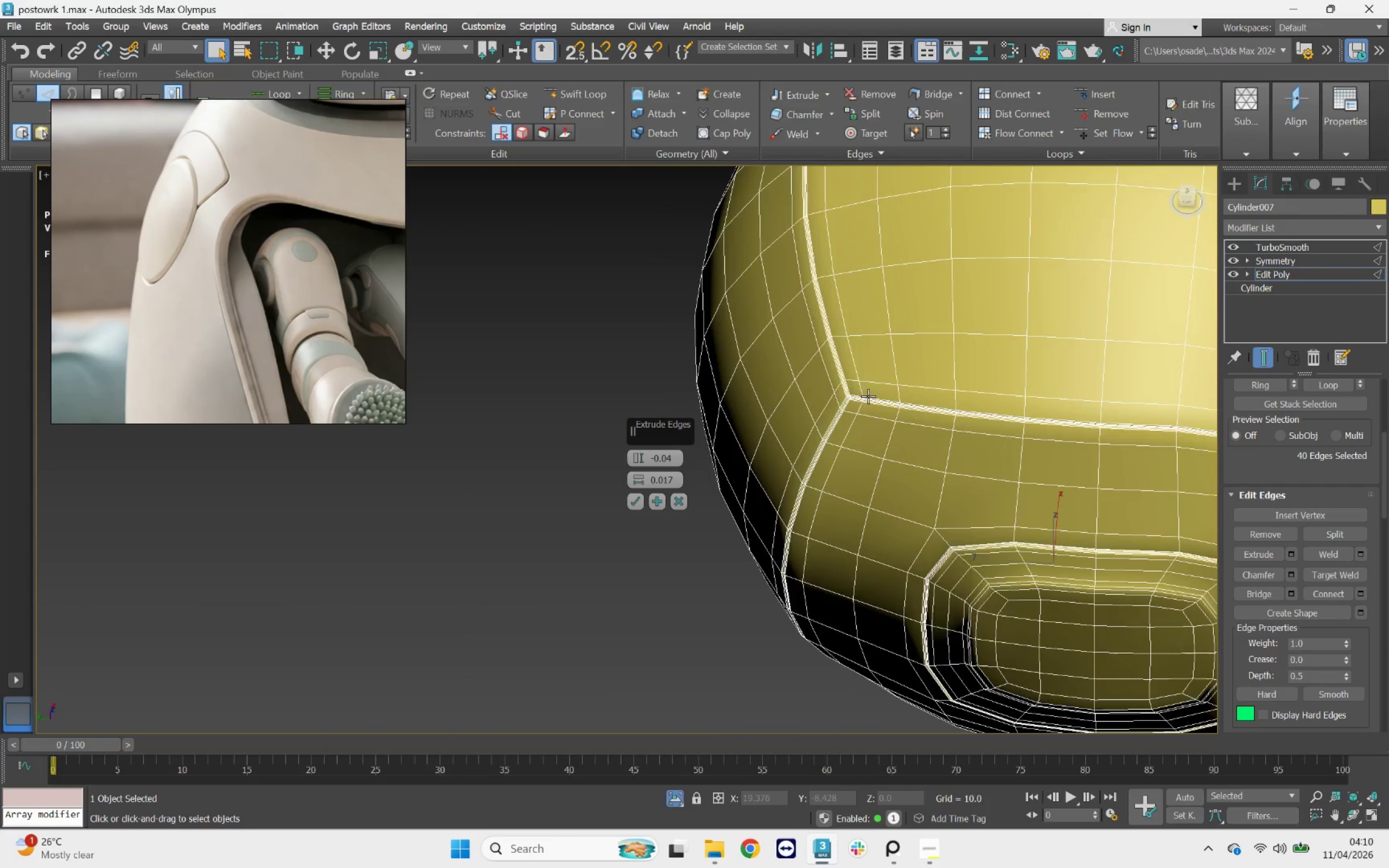 
key(F4)
 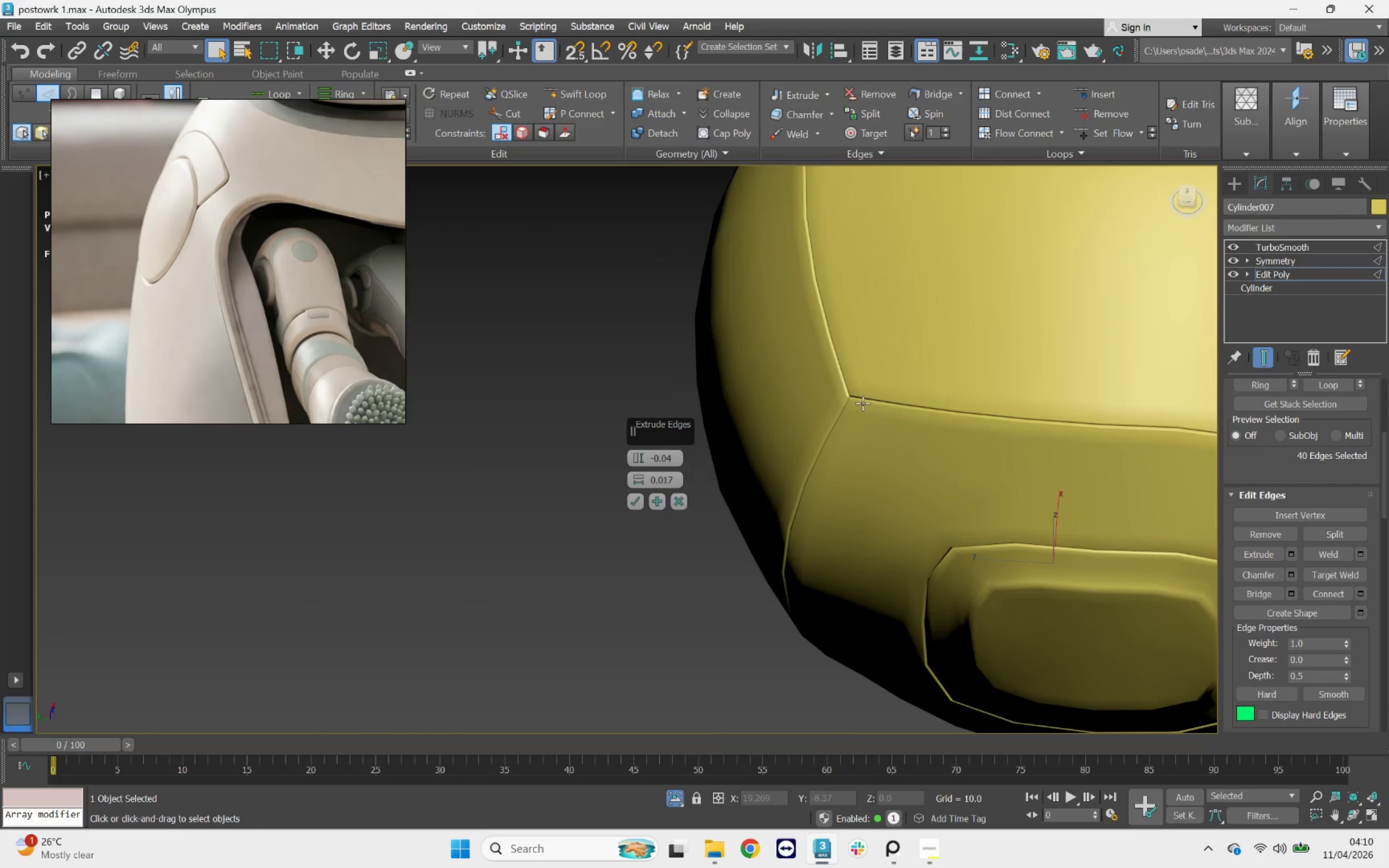 
scroll: coordinate [862, 403], scroll_direction: up, amount: 3.0
 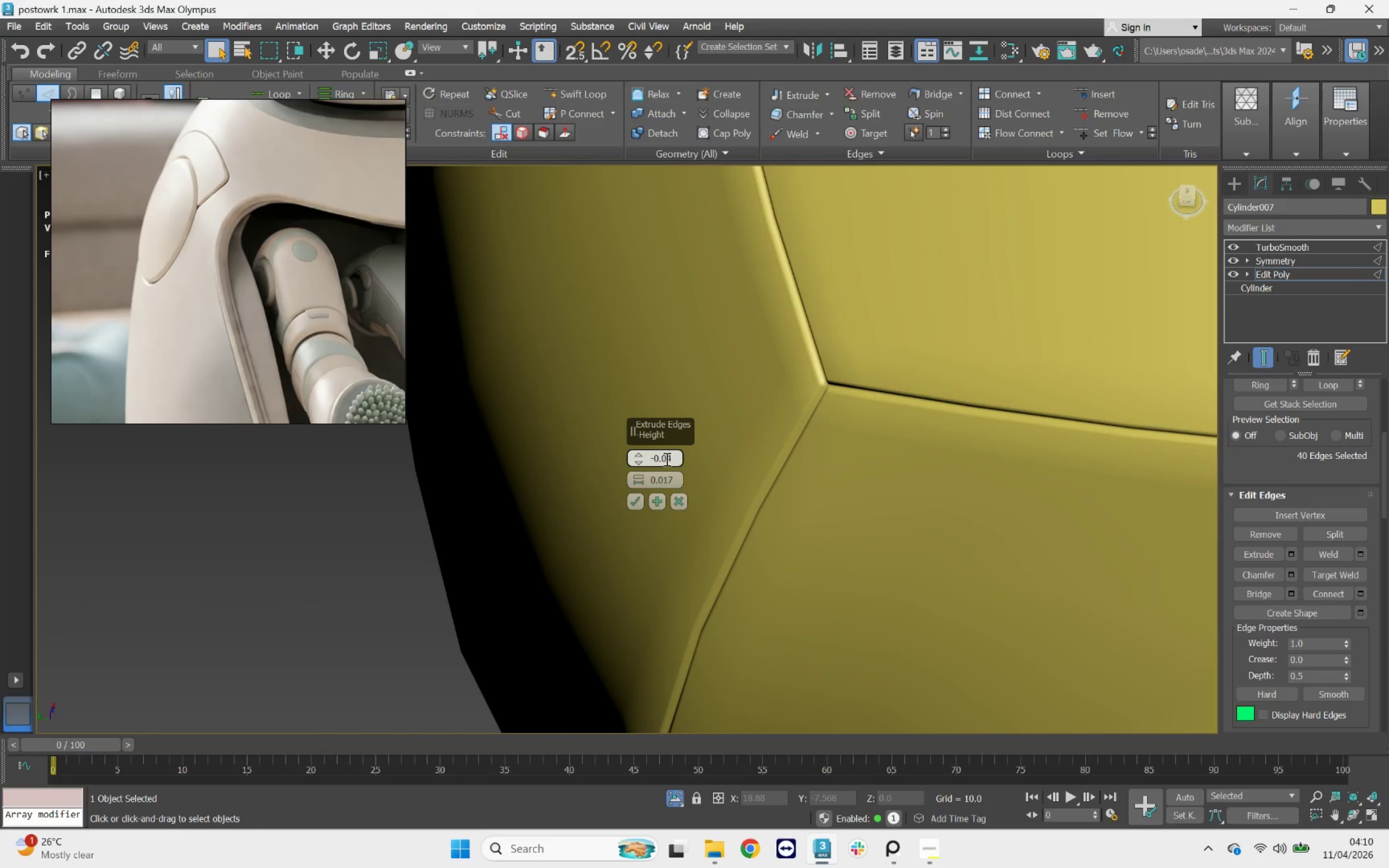 
left_click_drag(start_coordinate=[667, 458], to_coordinate=[677, 462])
 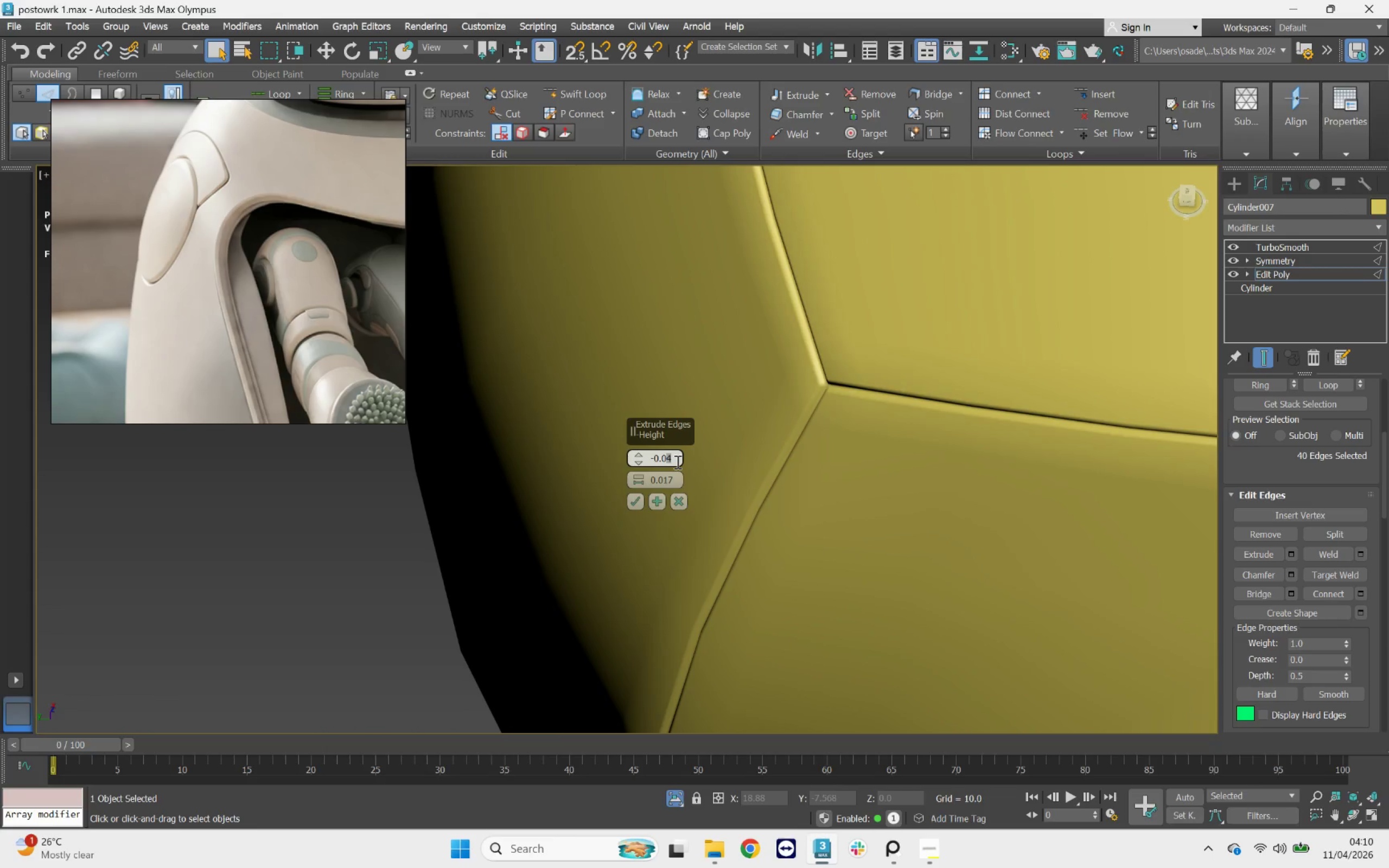 
key(5)
 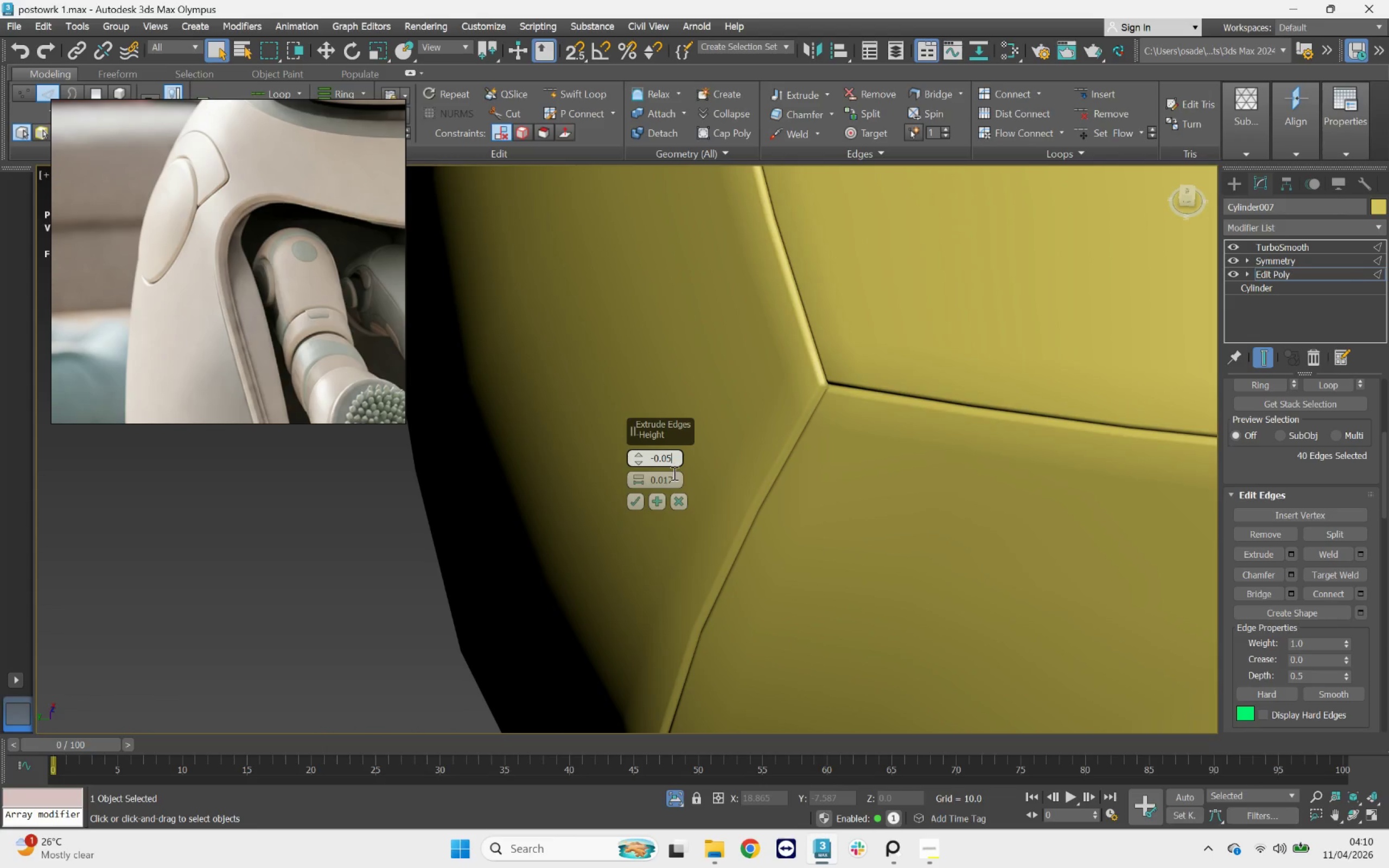 
left_click([674, 475])
 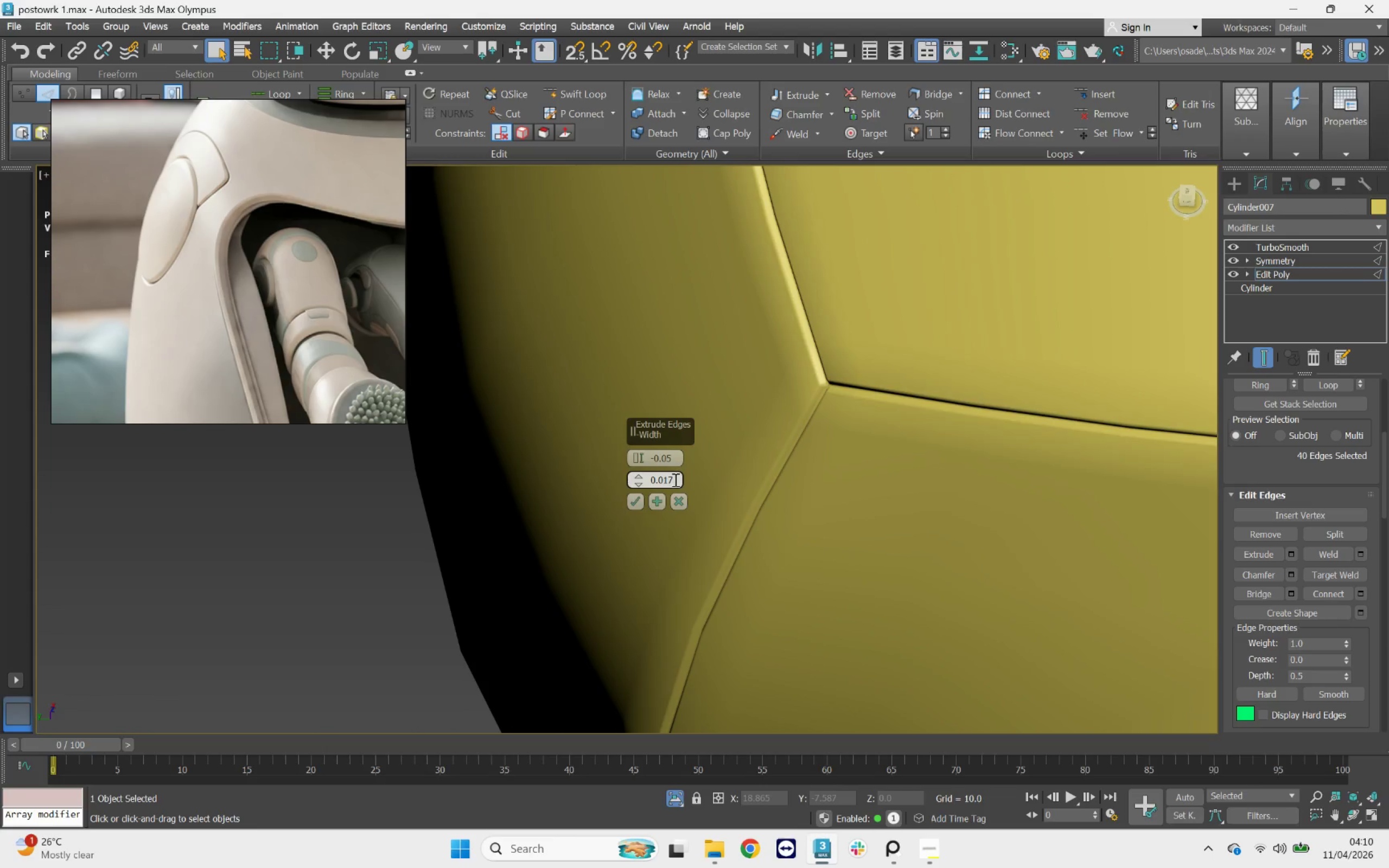 
left_click_drag(start_coordinate=[674, 480], to_coordinate=[663, 480])
 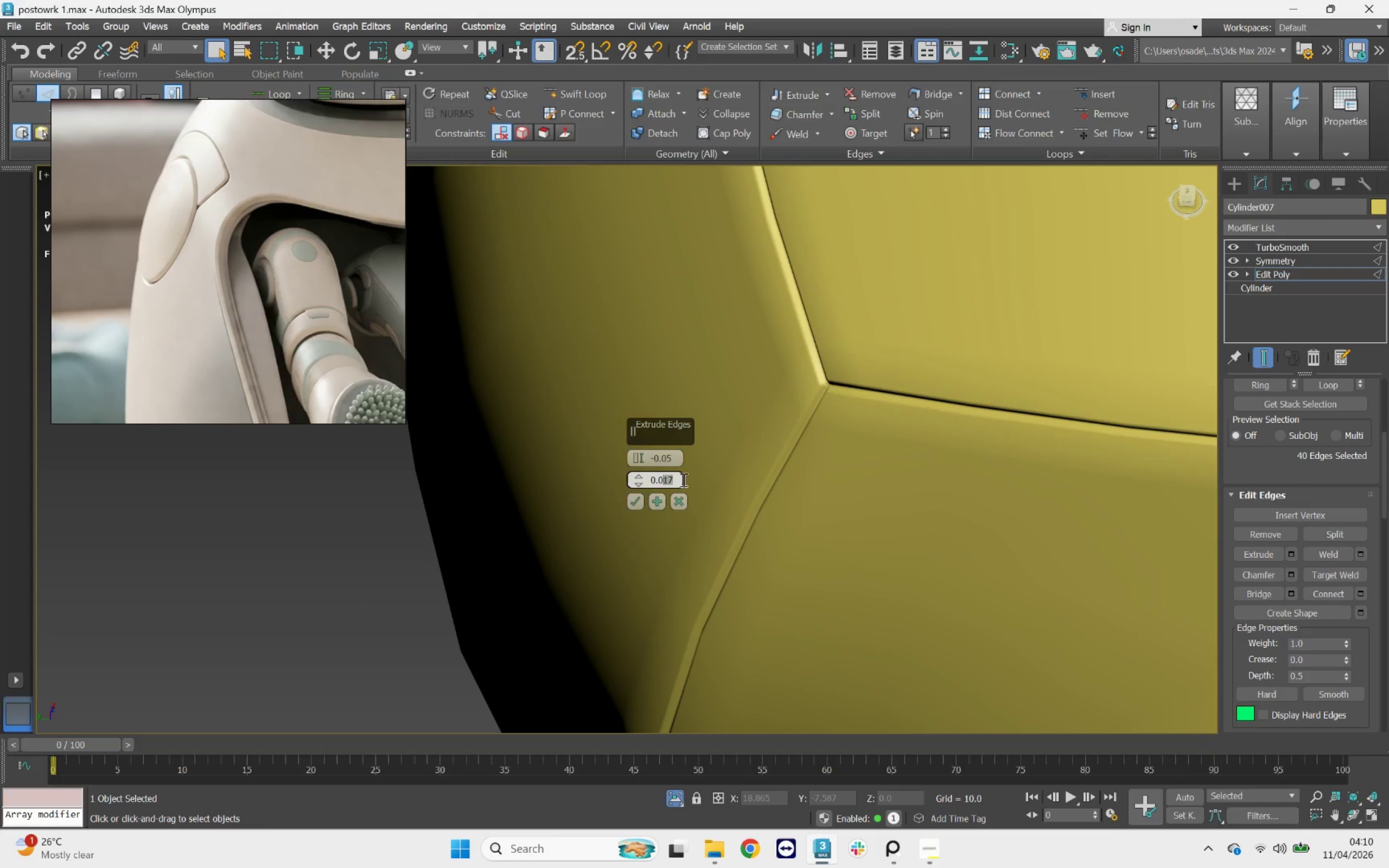 
key(2)
 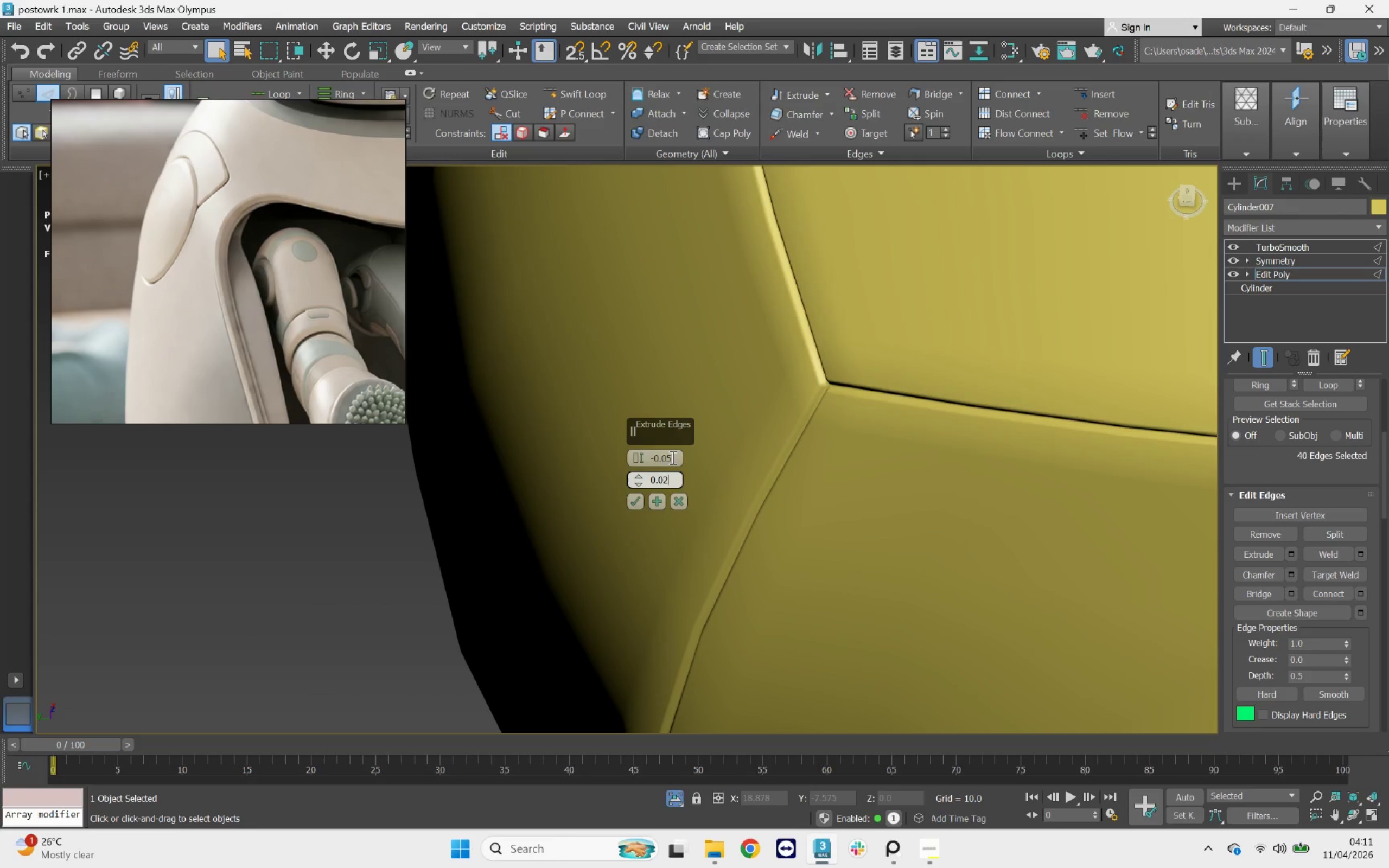 
left_click([672, 457])
 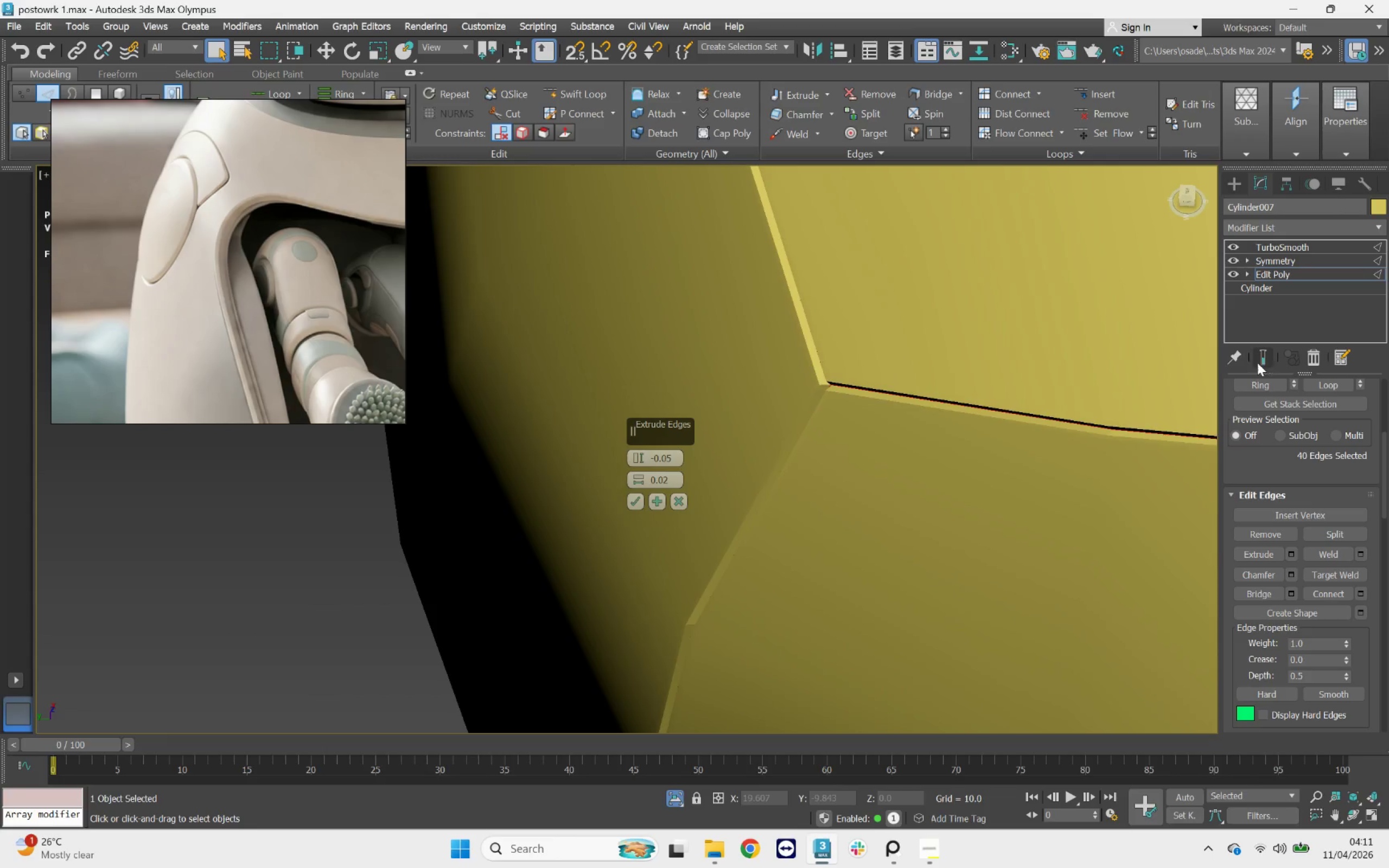 
scroll: coordinate [852, 401], scroll_direction: up, amount: 4.0
 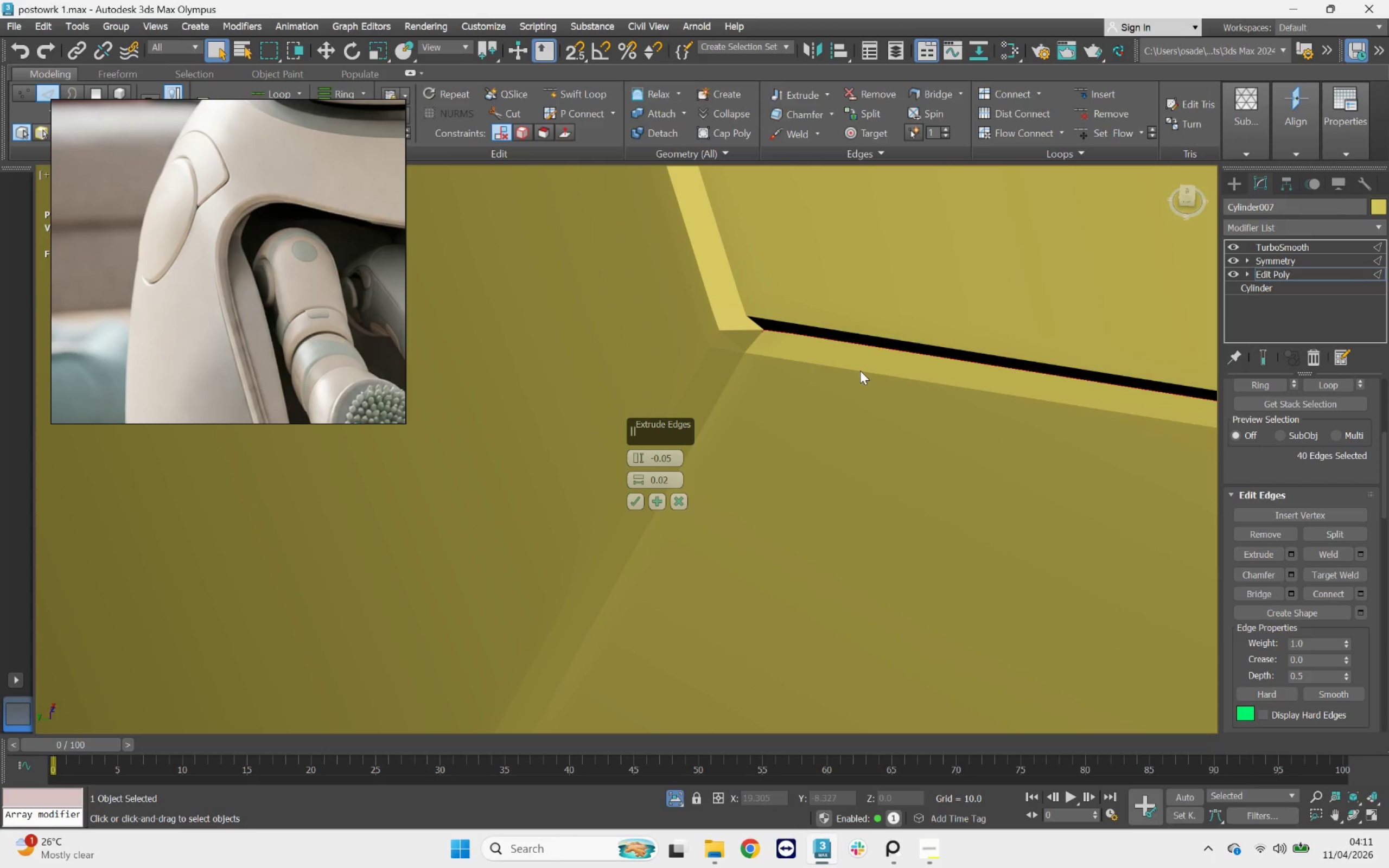 
key(F4)
 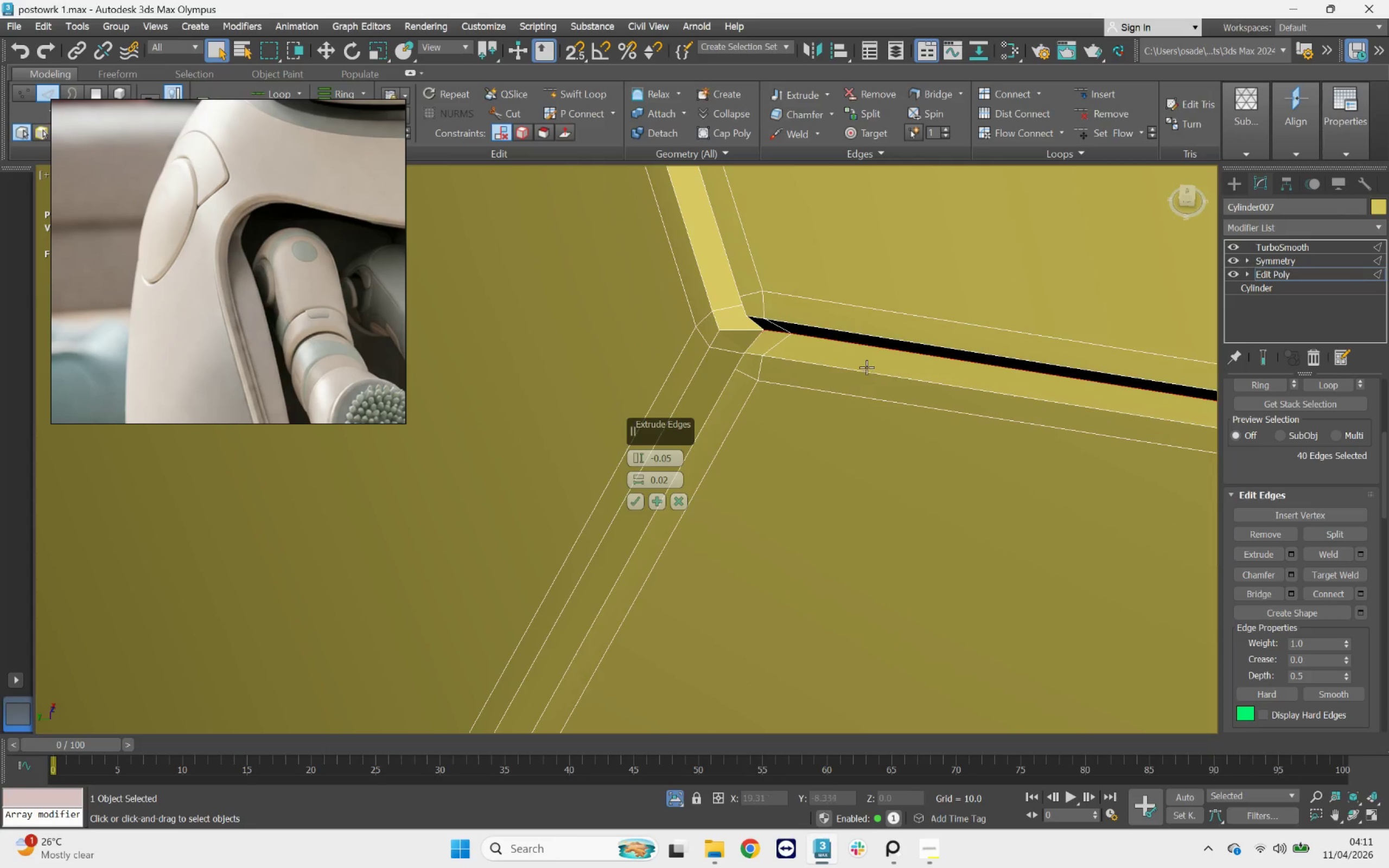 
scroll: coordinate [794, 373], scroll_direction: down, amount: 5.0
 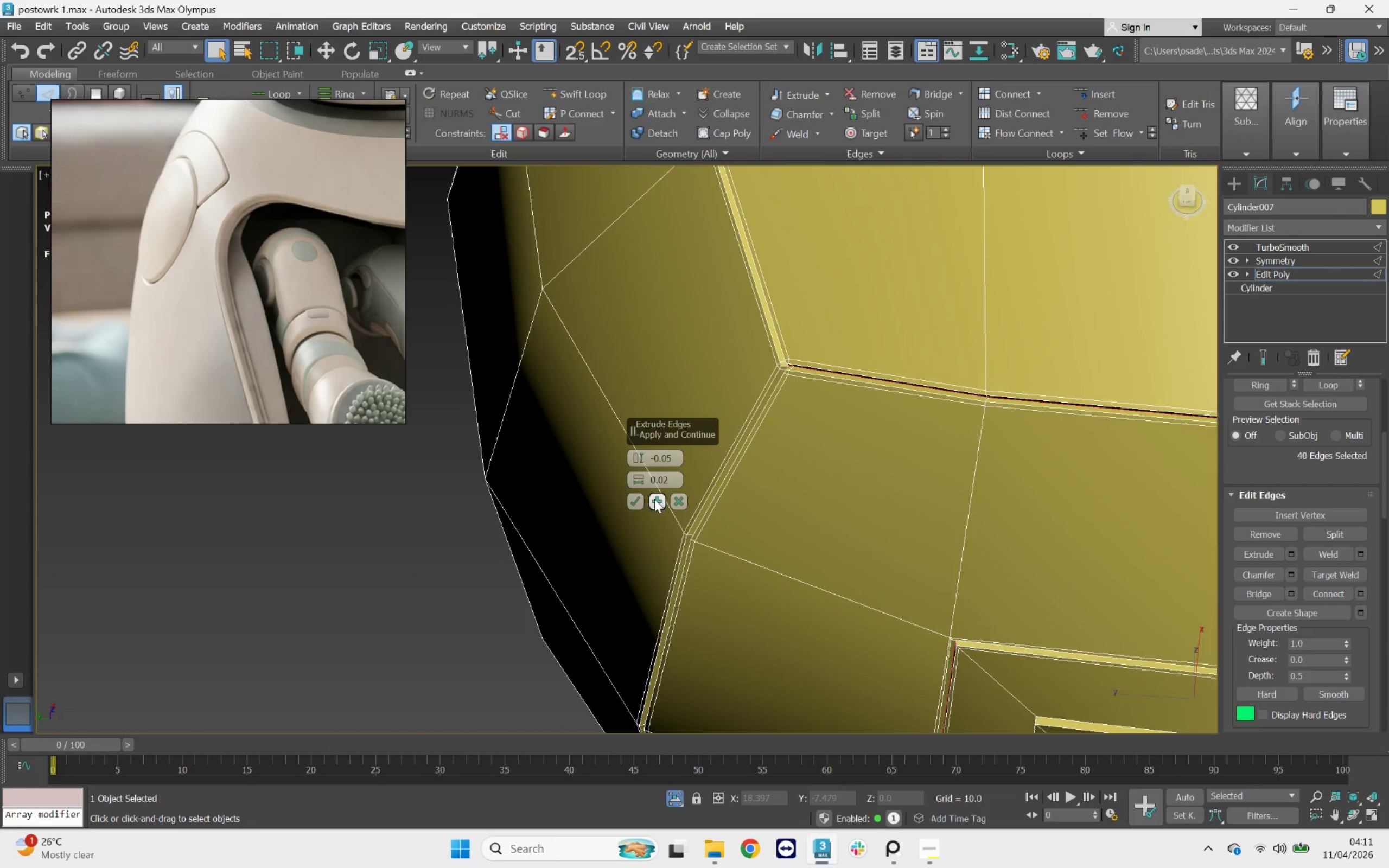 
left_click([653, 501])
 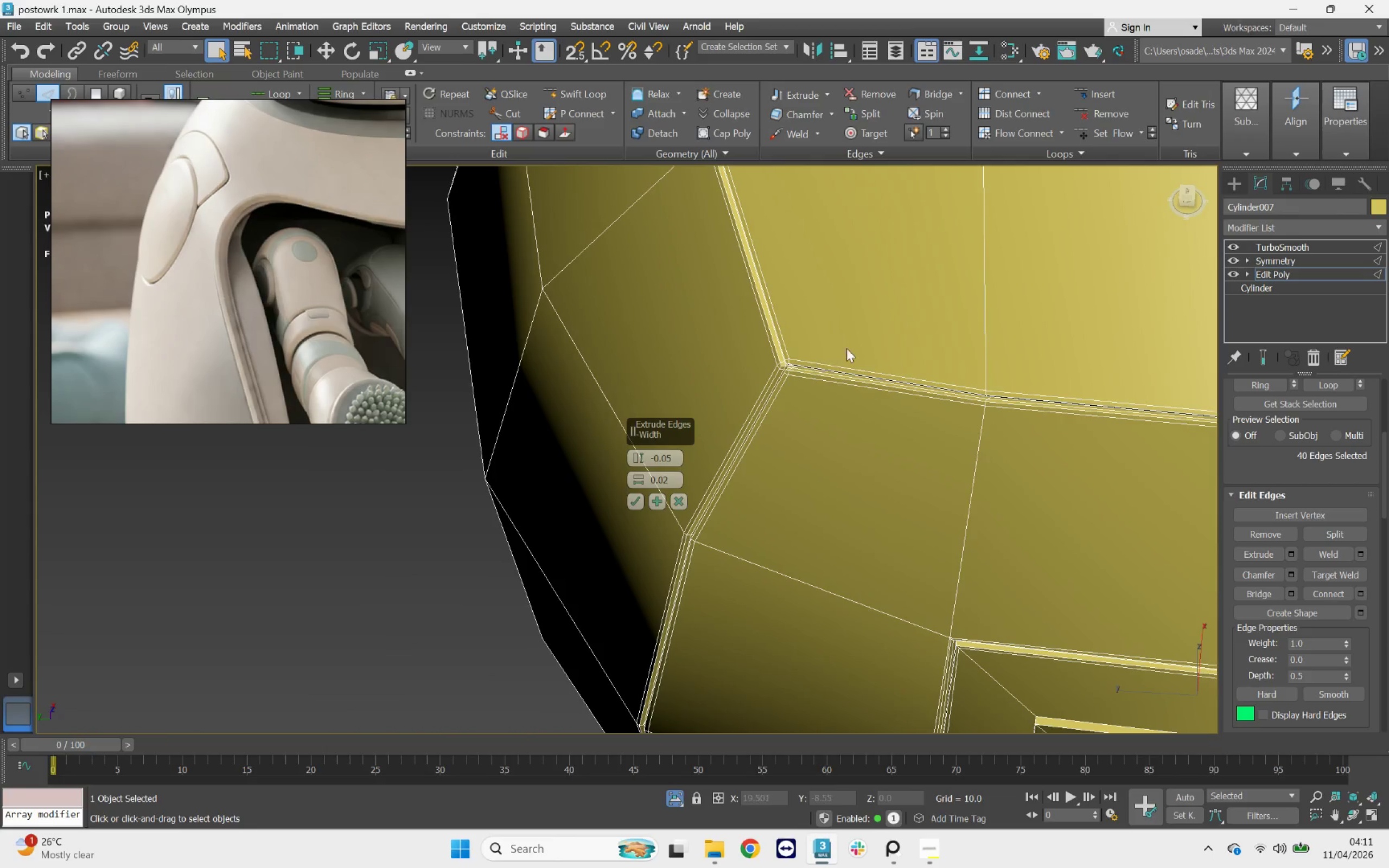 
scroll: coordinate [843, 339], scroll_direction: up, amount: 6.0
 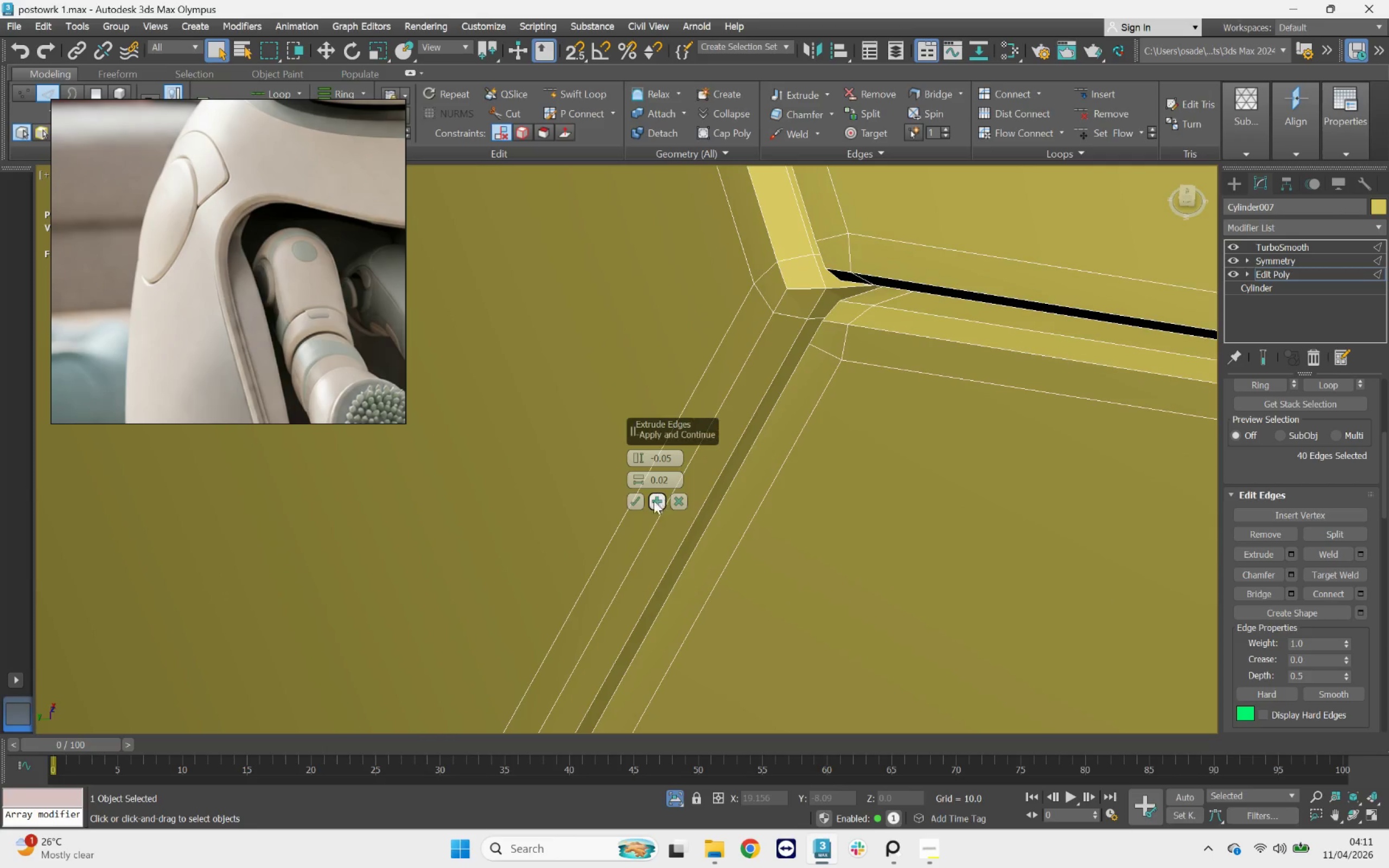 
left_click([639, 501])
 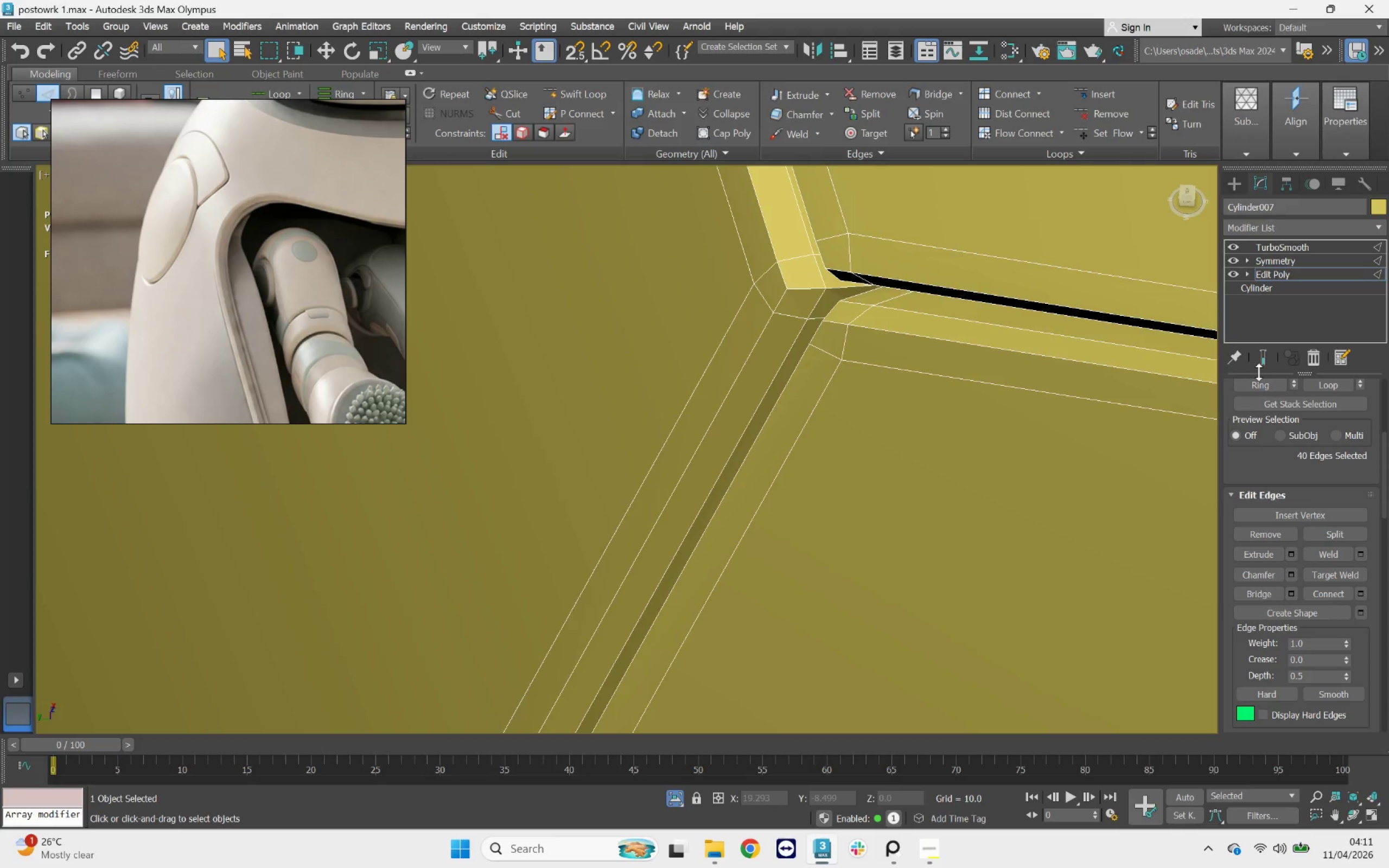 
left_click([1260, 364])
 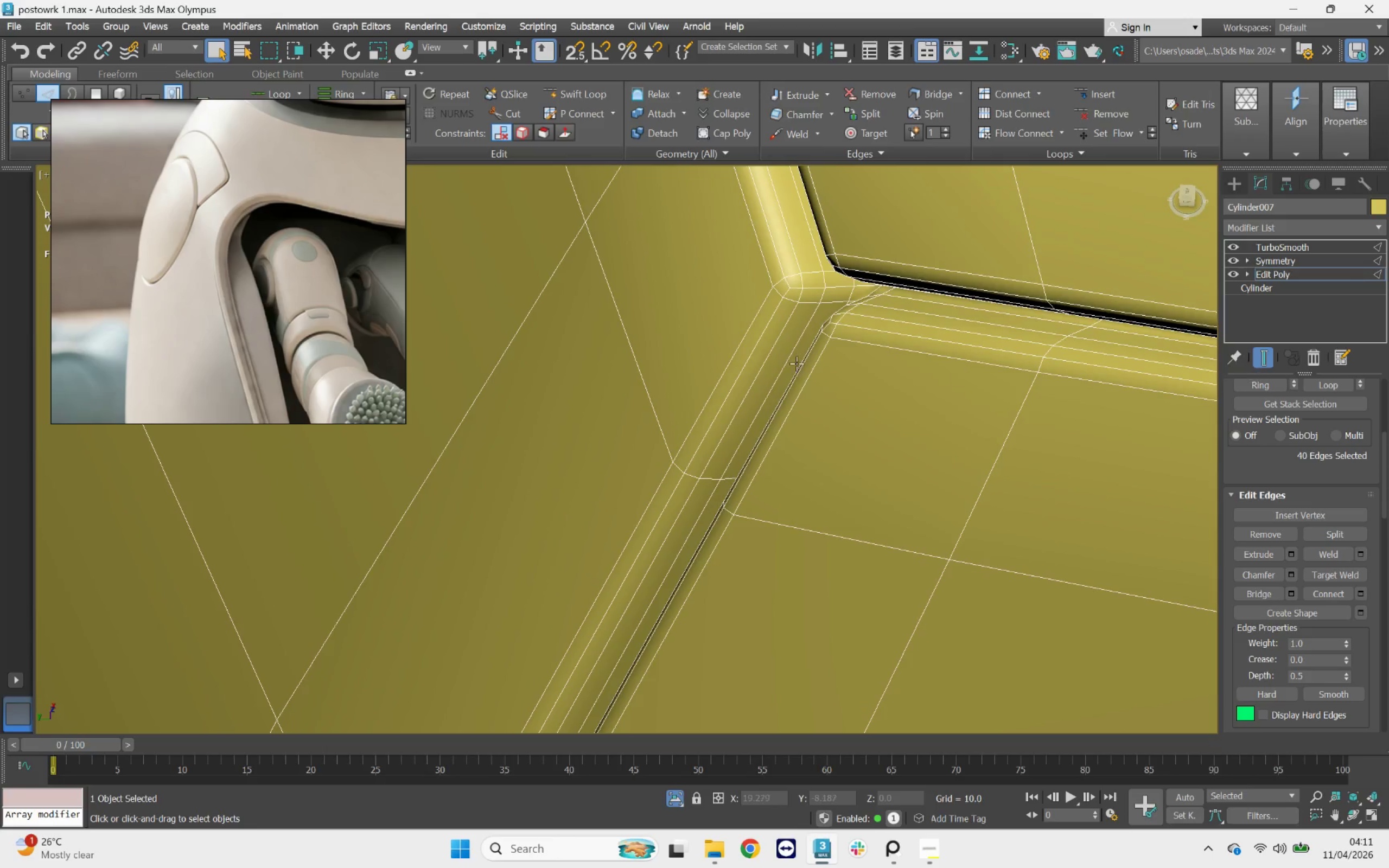 
scroll: coordinate [759, 346], scroll_direction: down, amount: 10.0
 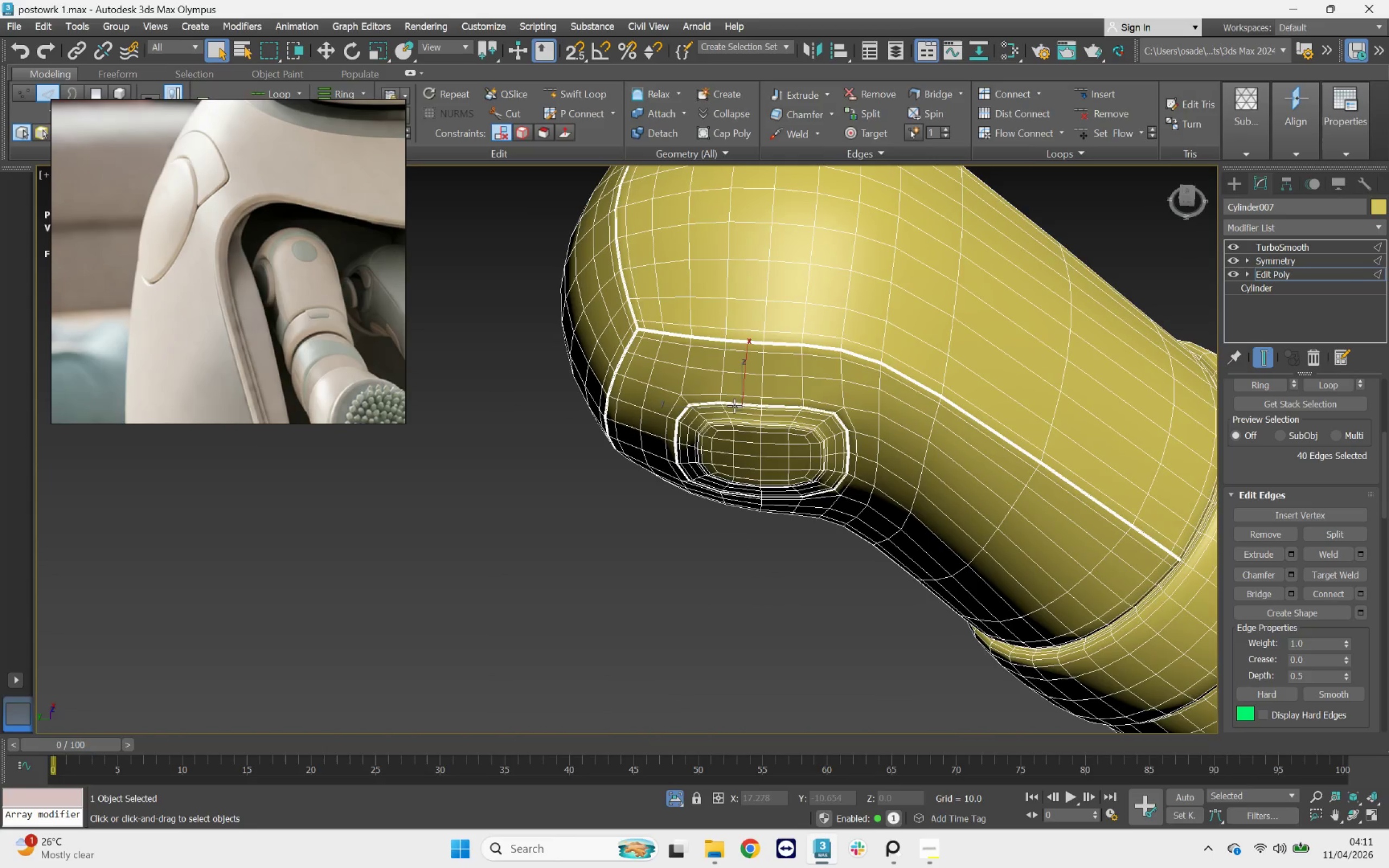 
hold_key(key=AltLeft, duration=0.86)
 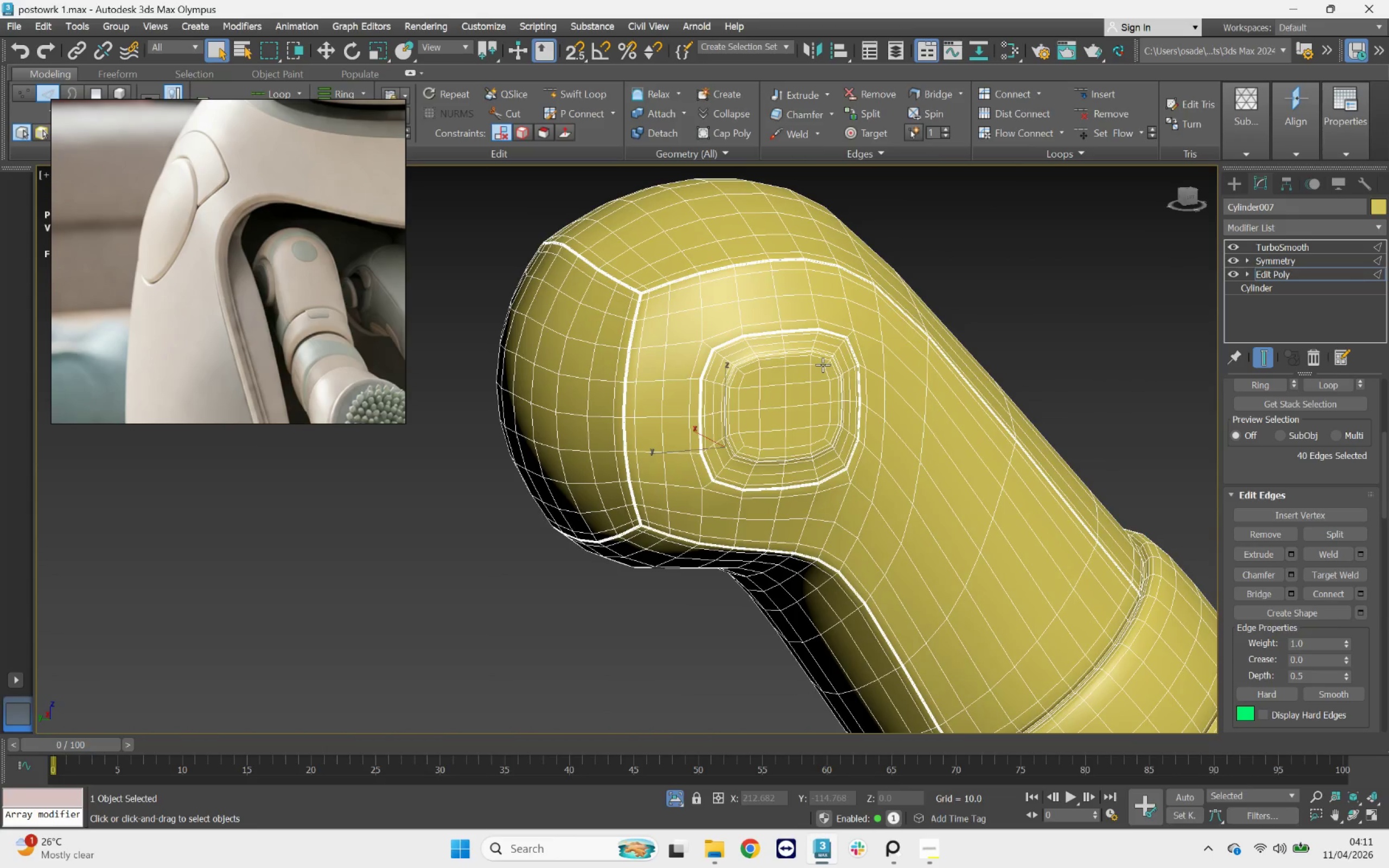 
key(F4)
 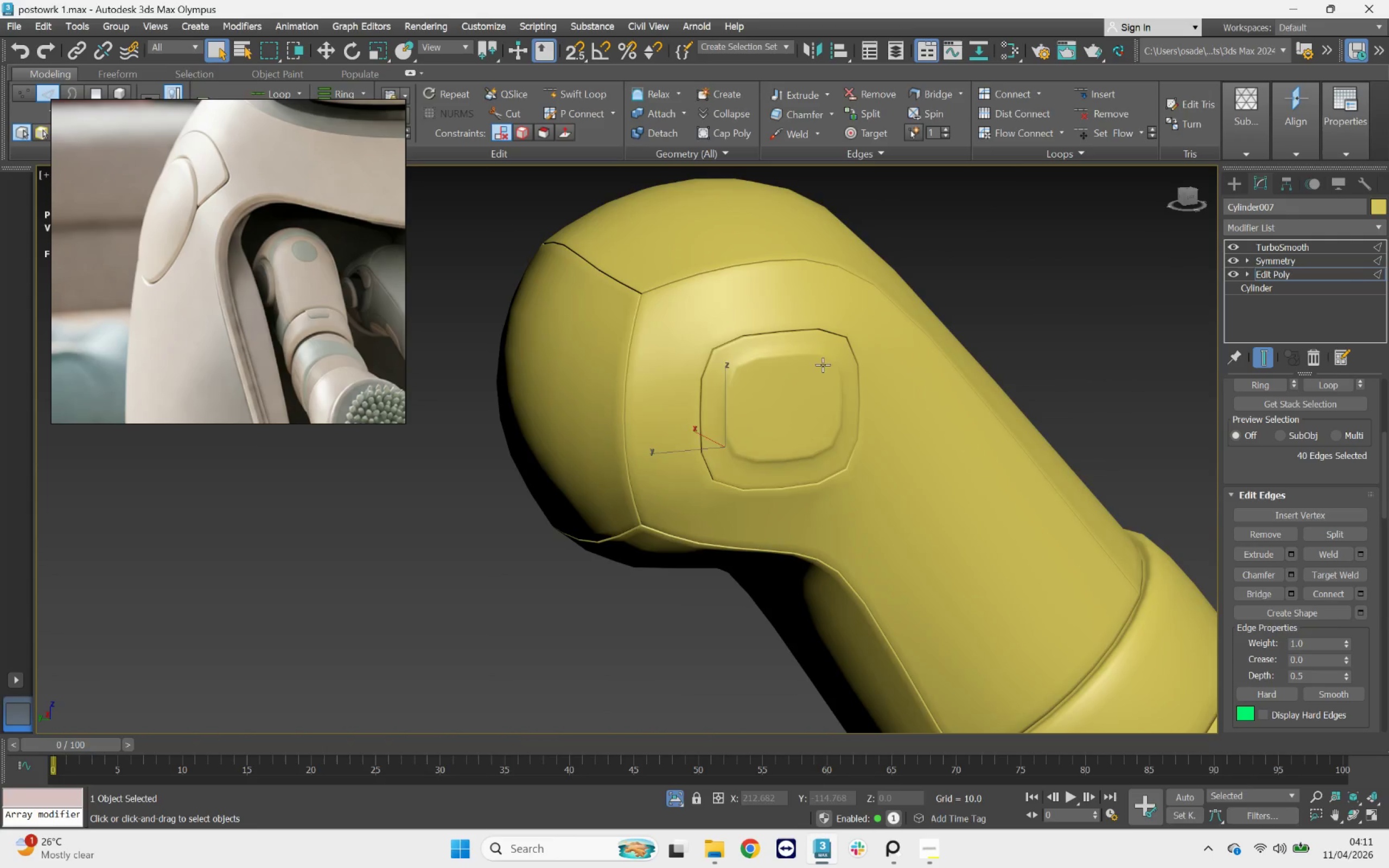 
scroll: coordinate [758, 365], scroll_direction: down, amount: 4.0
 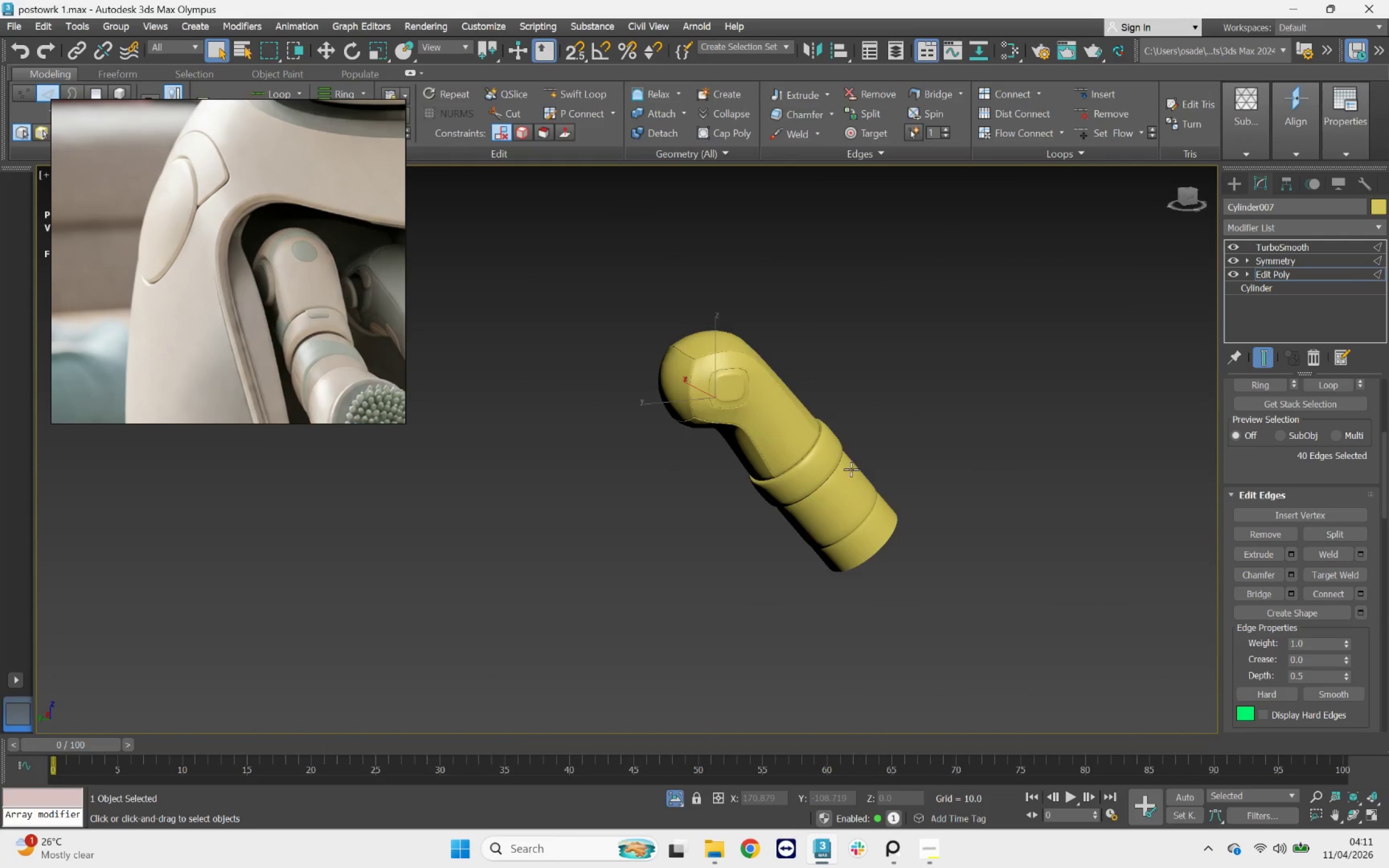 
hold_key(key=AltLeft, duration=1.41)
 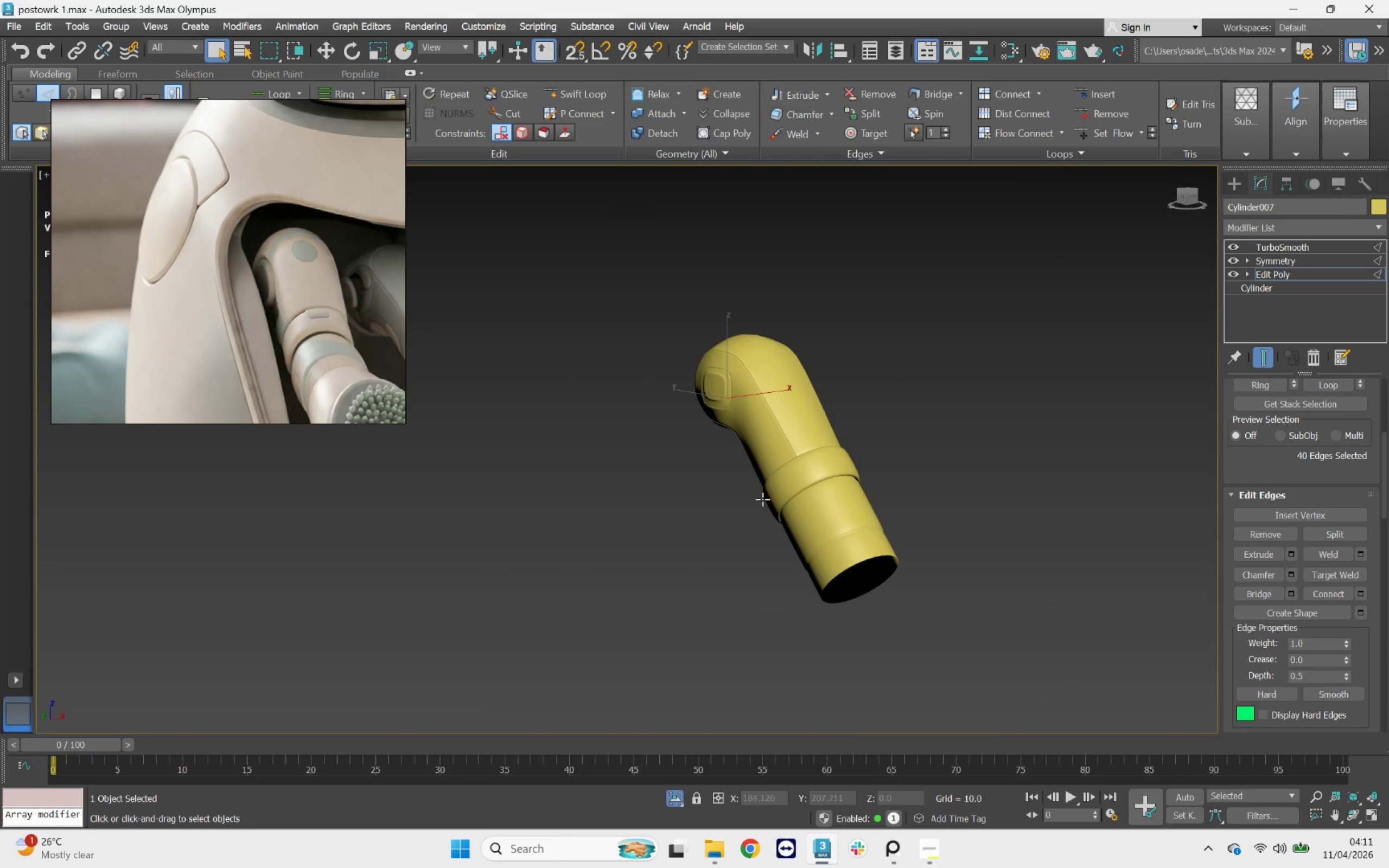 
scroll: coordinate [719, 388], scroll_direction: up, amount: 10.0
 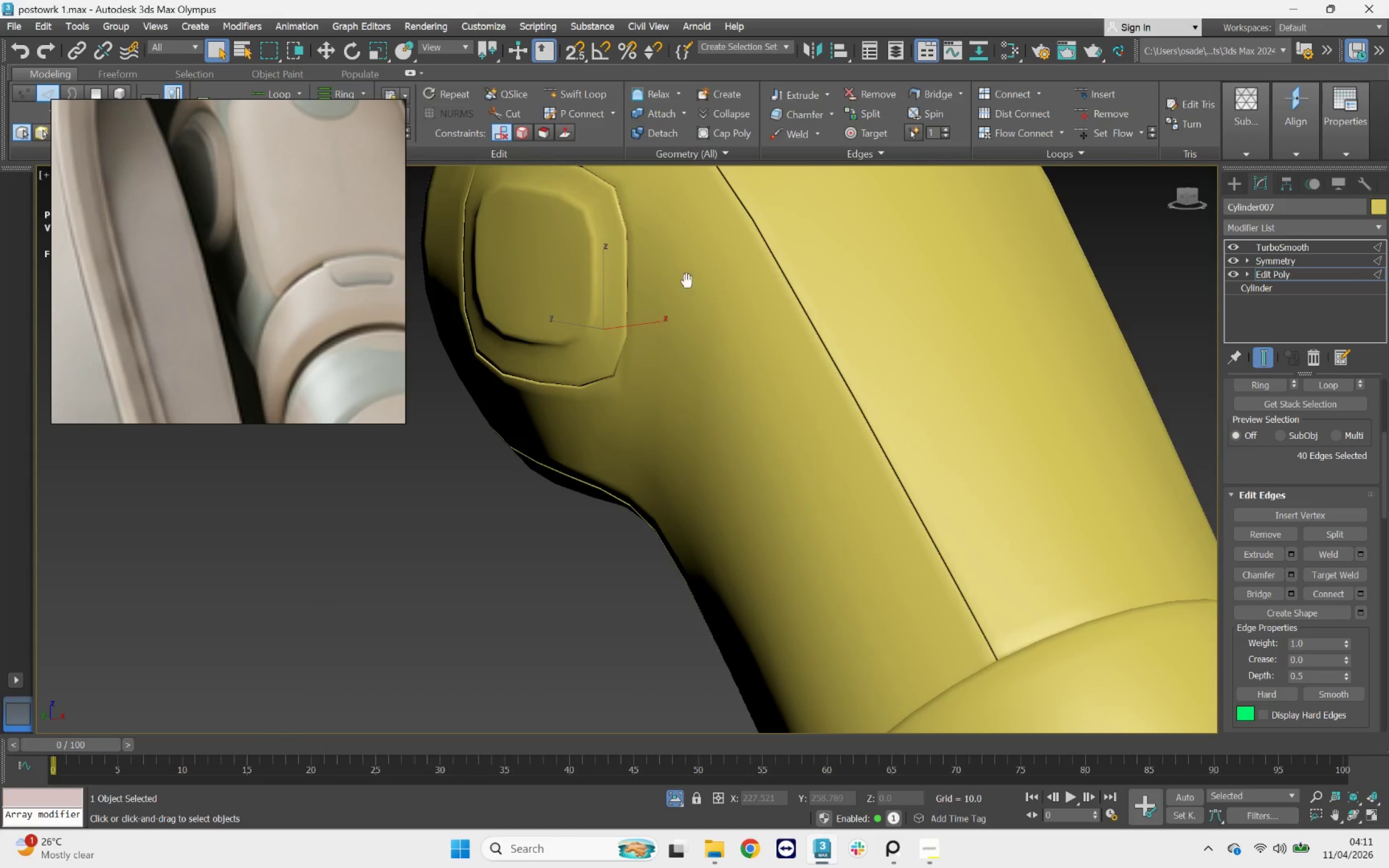 
scroll: coordinate [671, 326], scroll_direction: down, amount: 3.0
 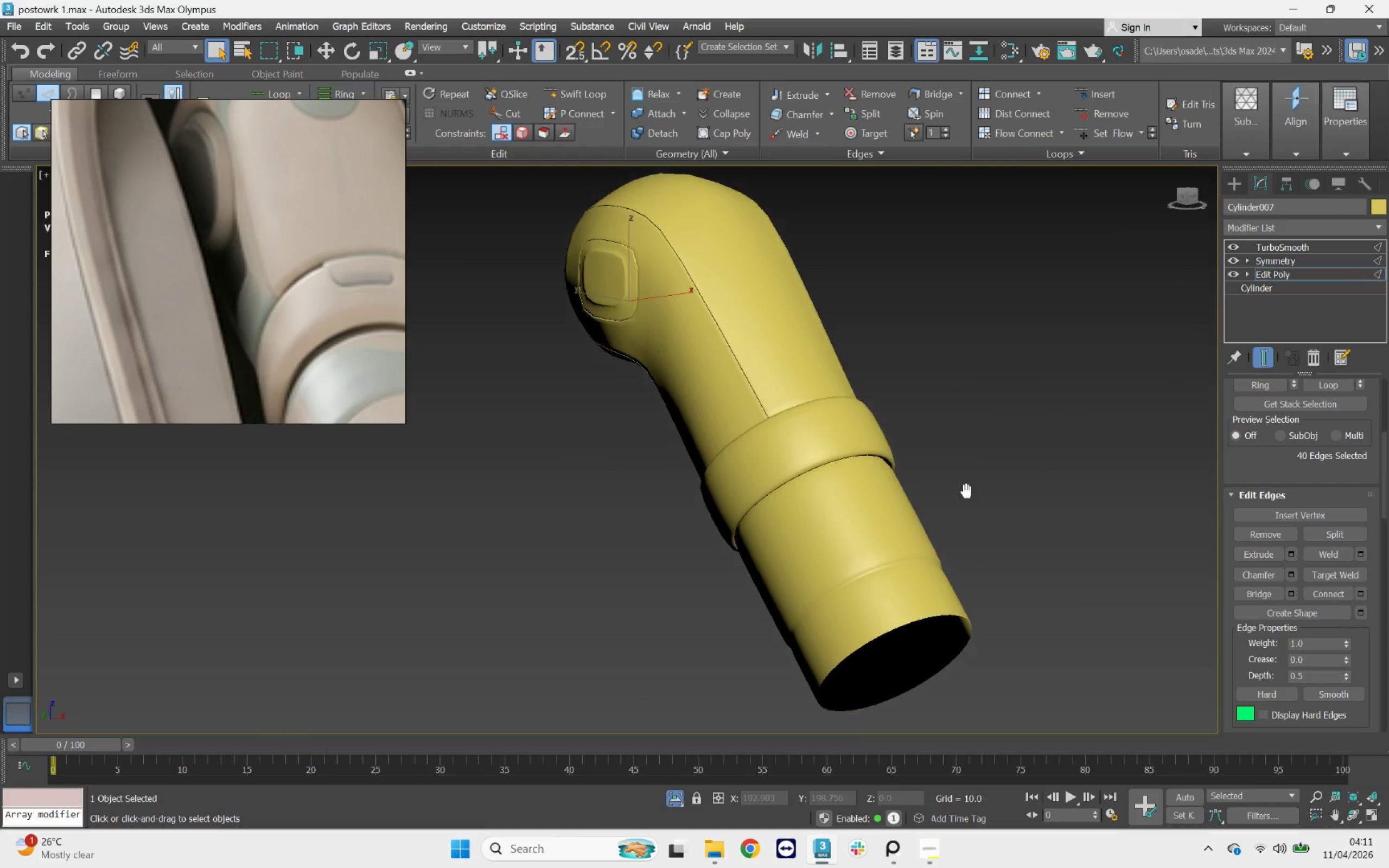 
key(F4)
 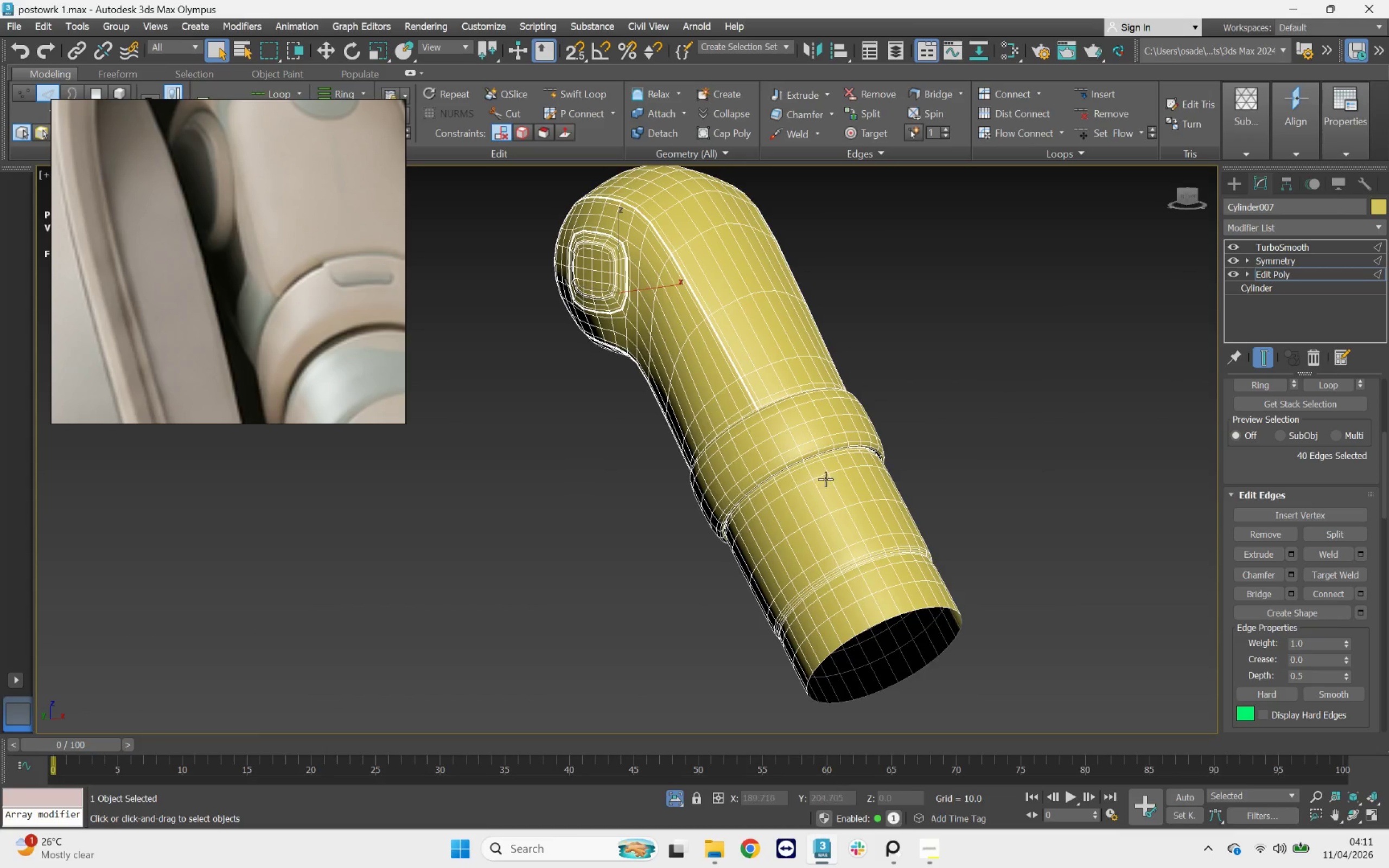 
scroll: coordinate [821, 469], scroll_direction: up, amount: 2.0
 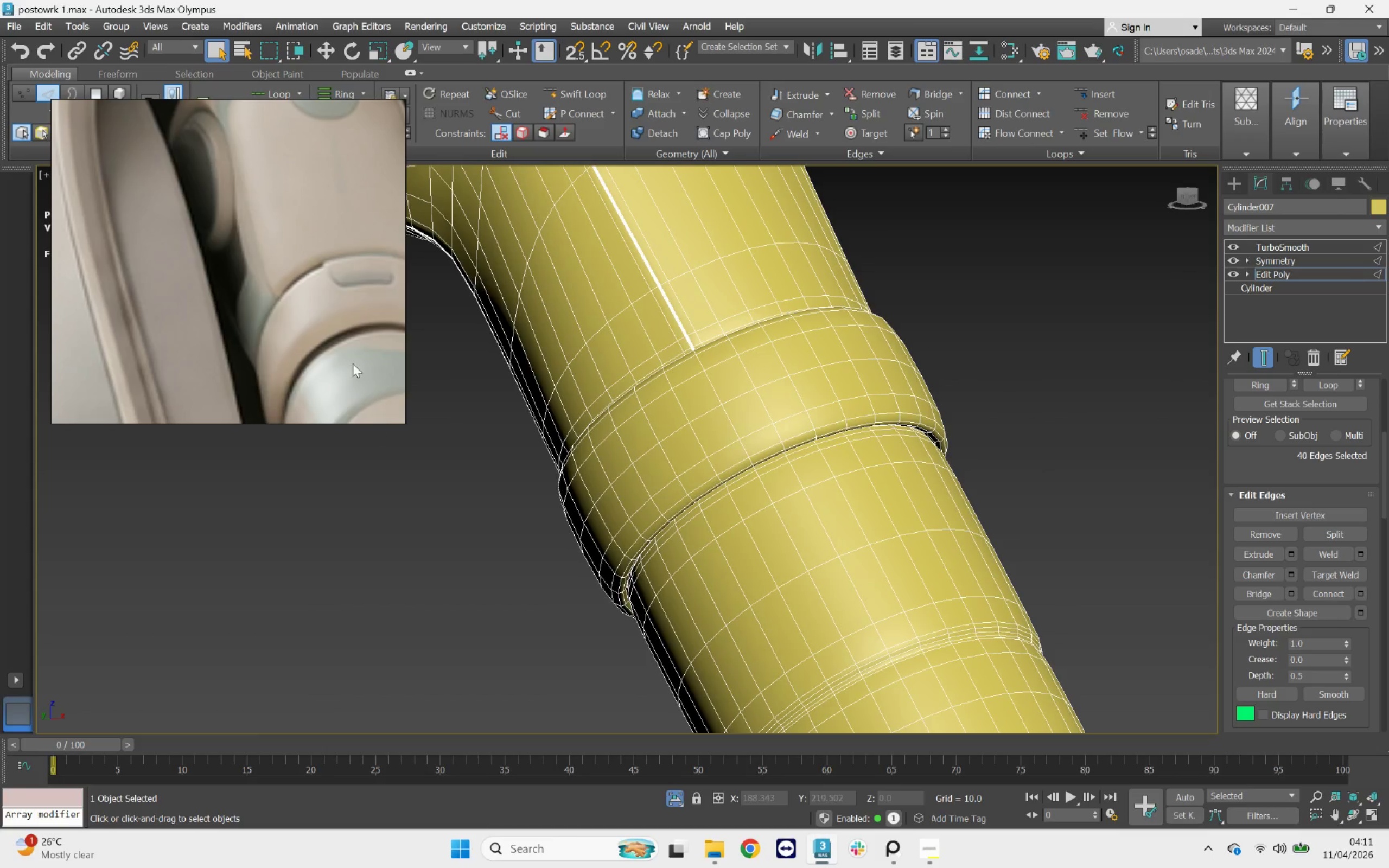 
scroll: coordinate [291, 286], scroll_direction: down, amount: 3.0
 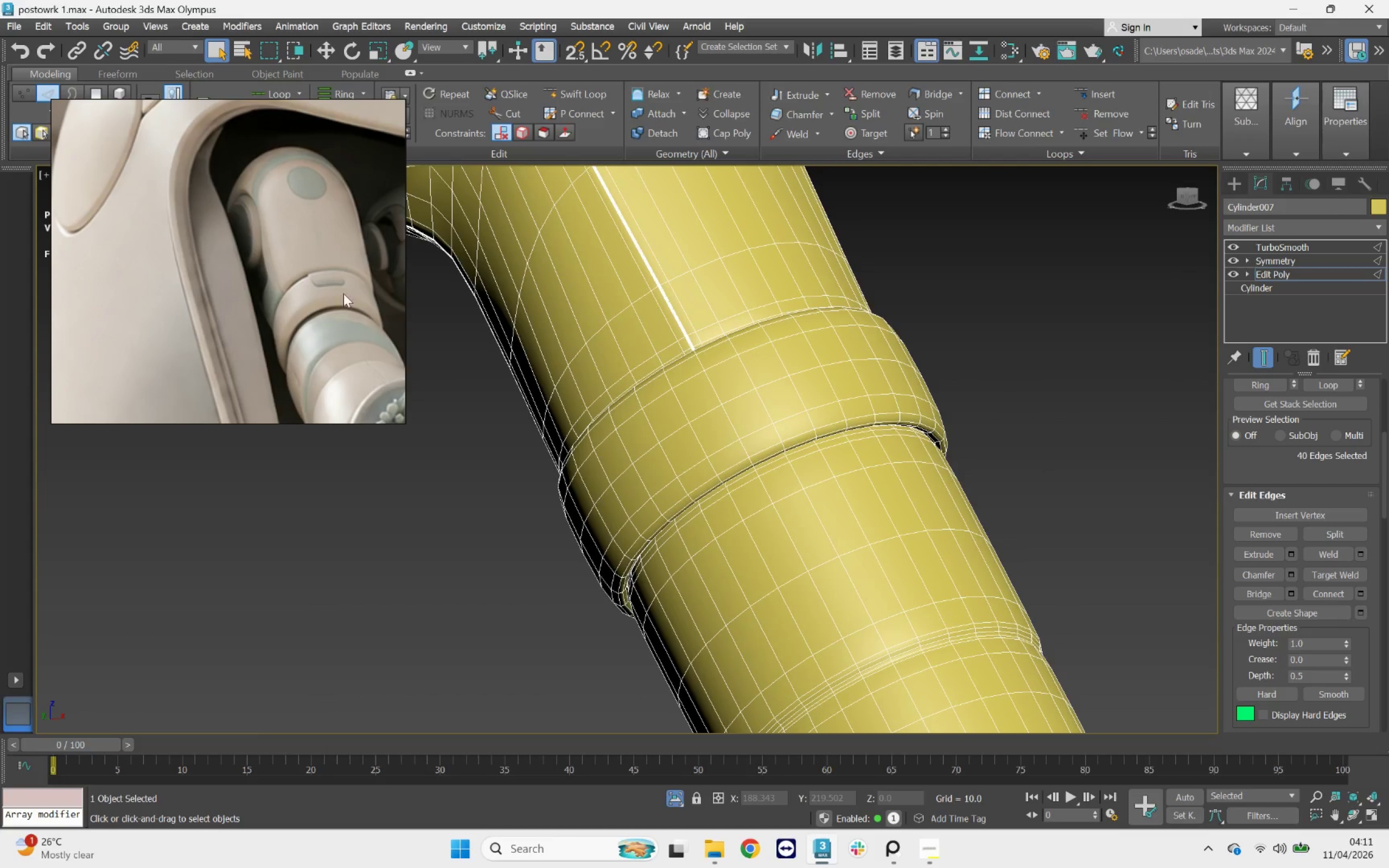 
scroll: coordinate [349, 284], scroll_direction: up, amount: 1.0
 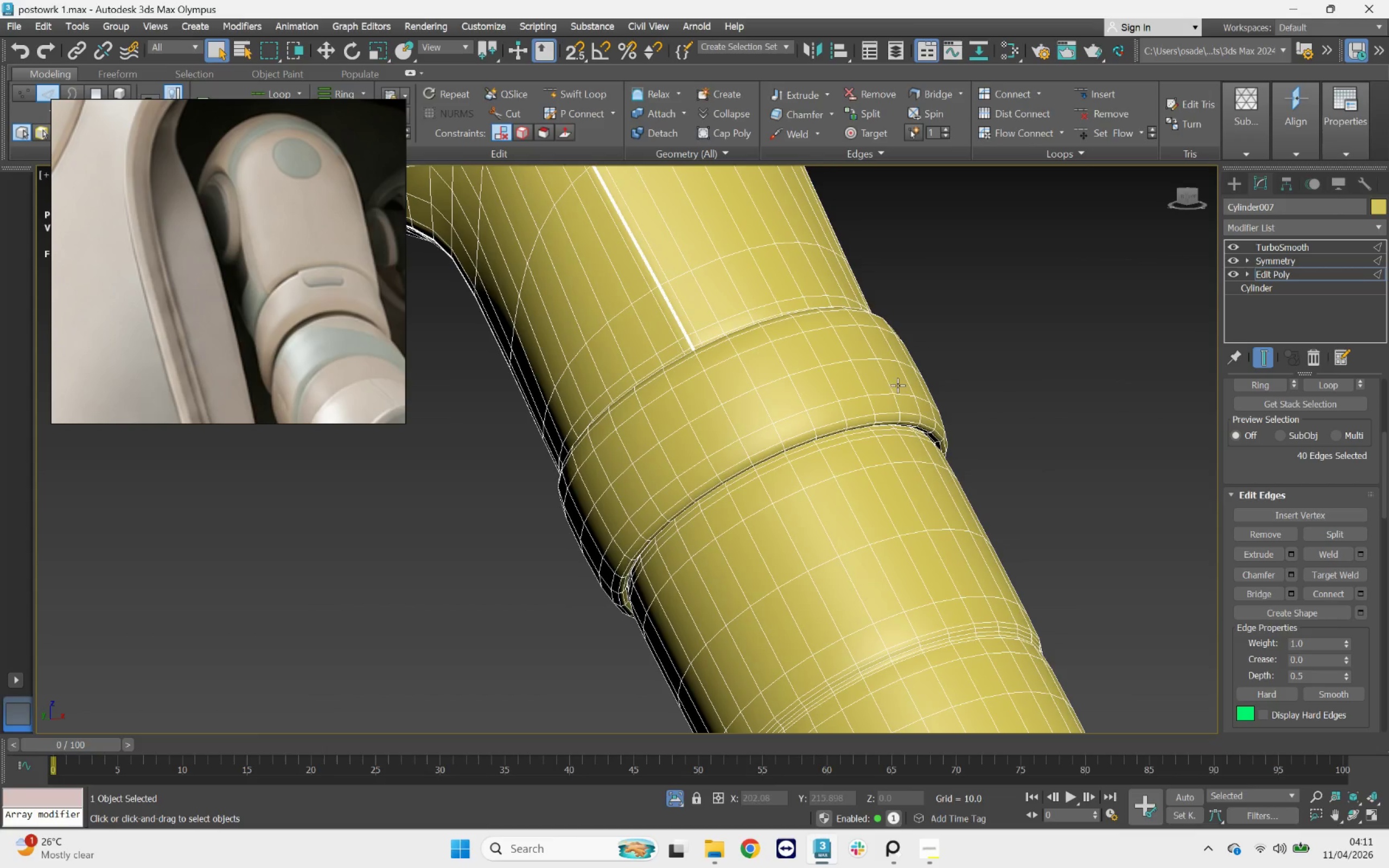 
key(F4)
 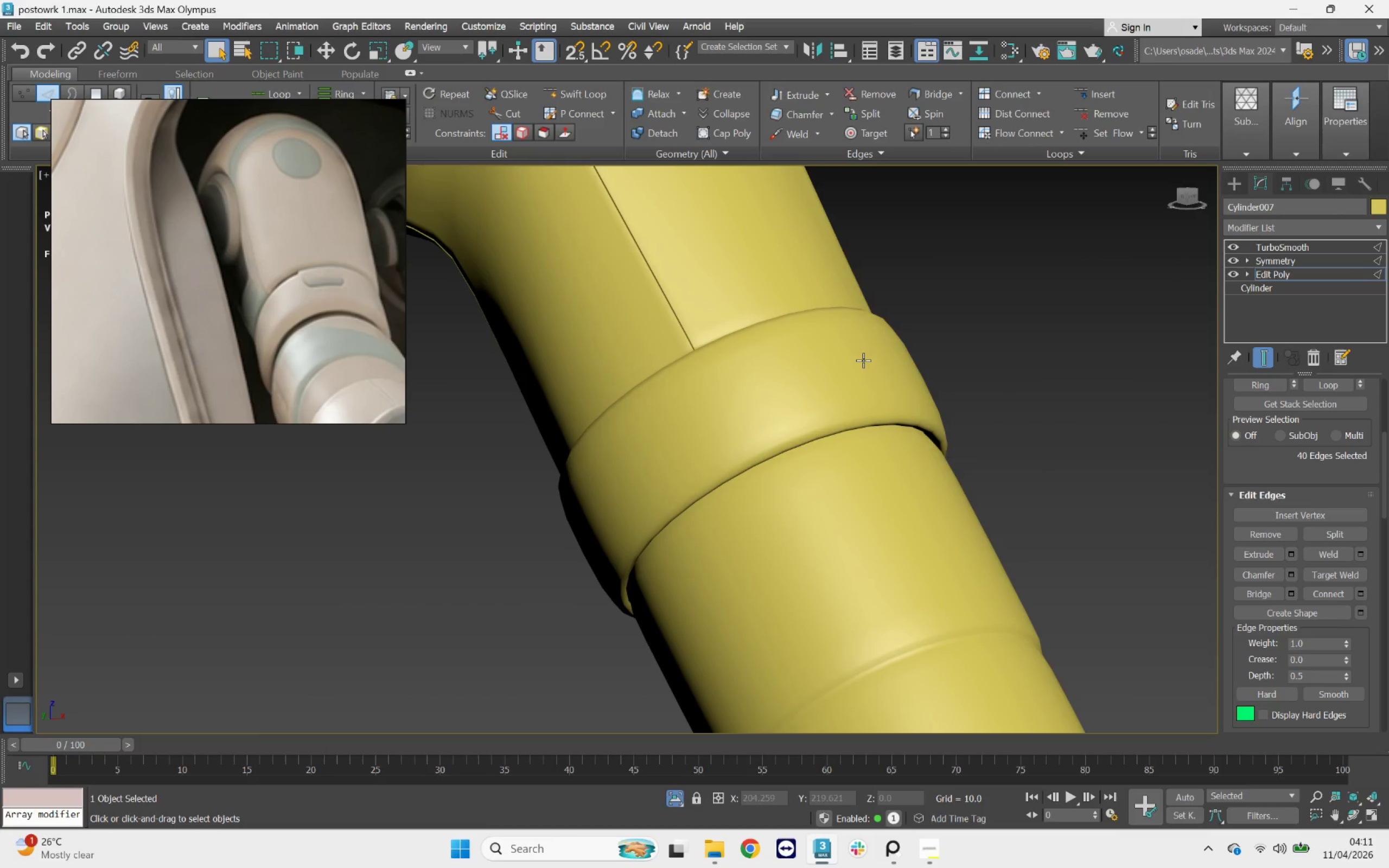 
hold_key(key=AltLeft, duration=1.16)
 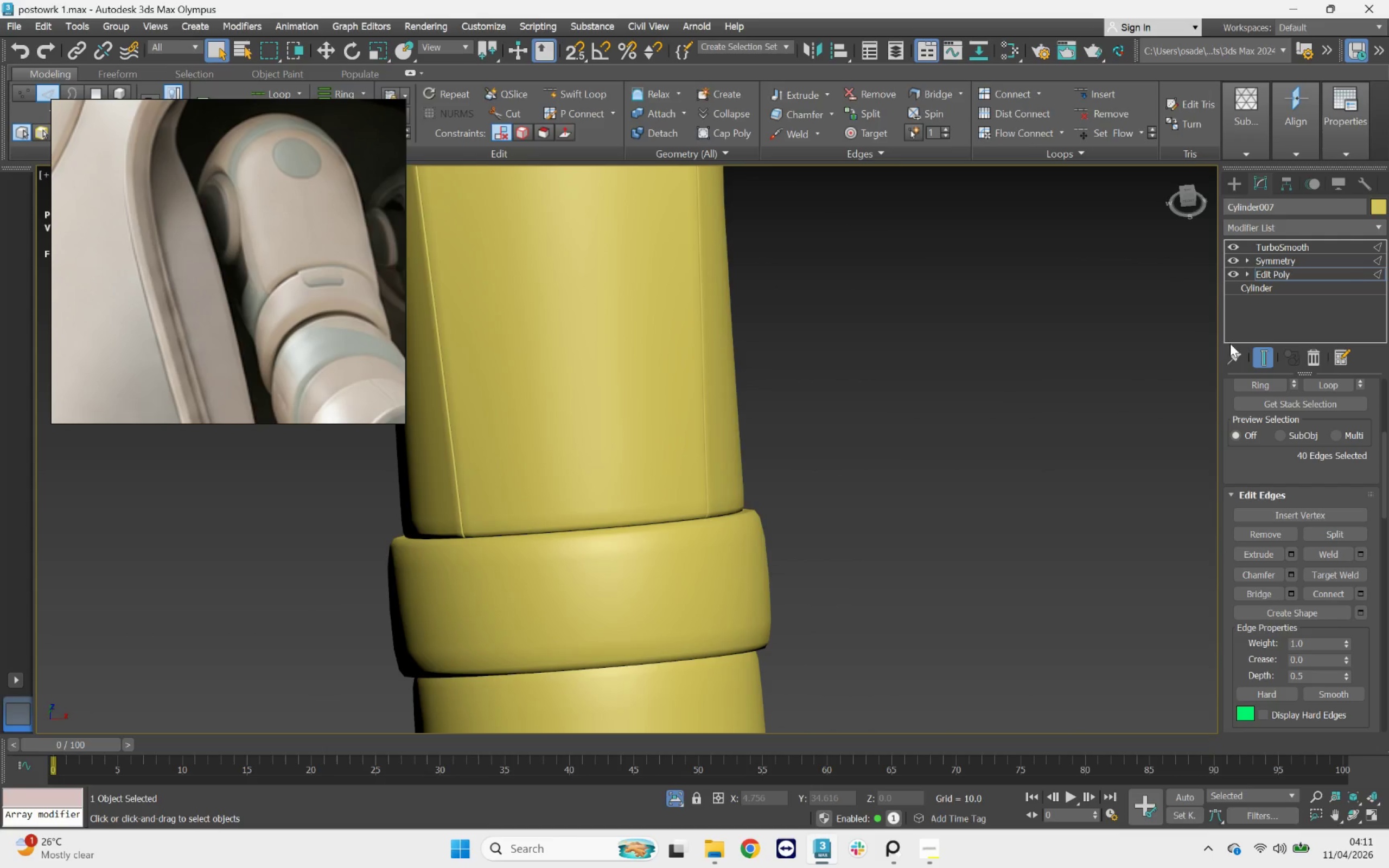 
mouse_move([1258, 359])
 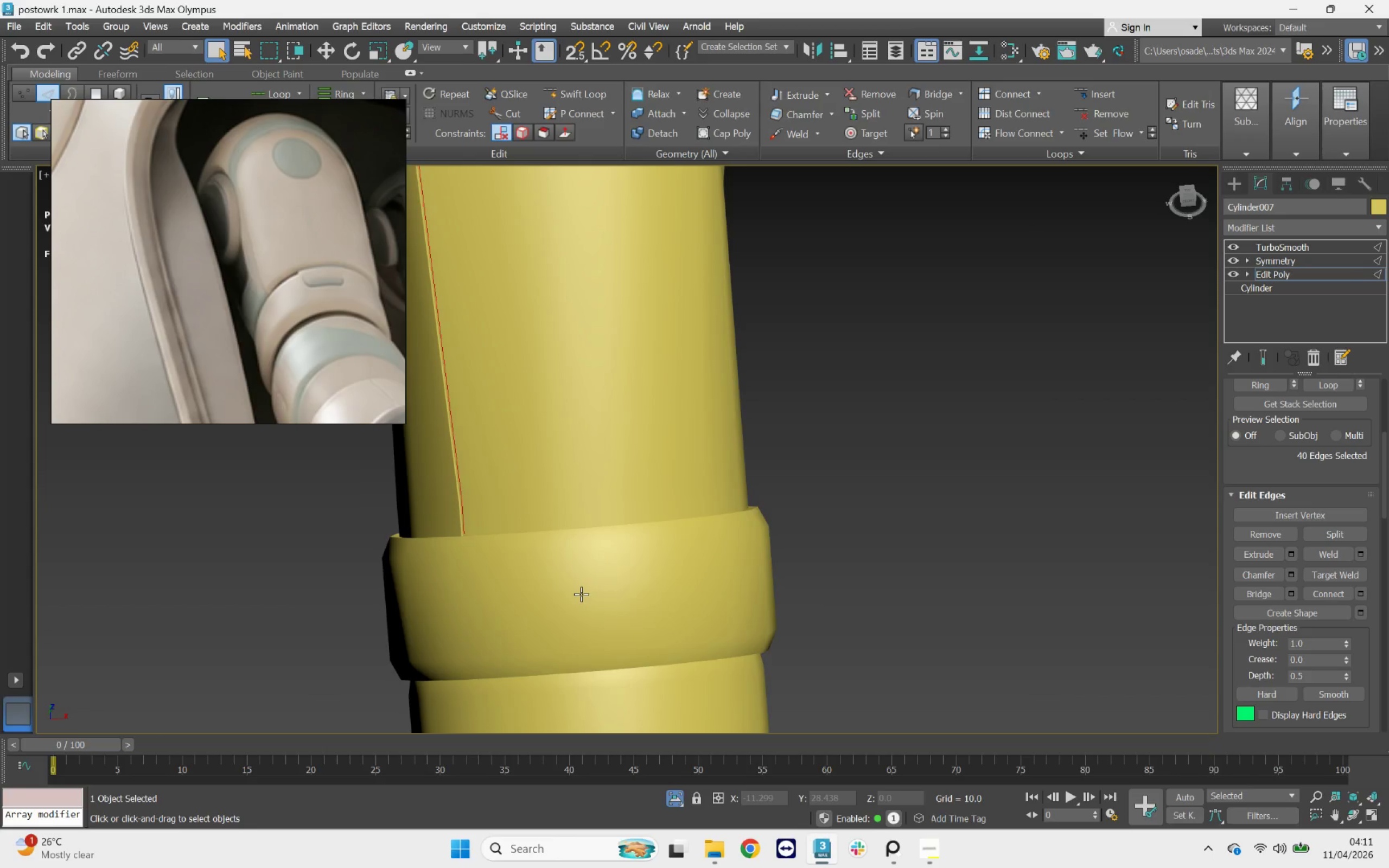 
key(F5)
 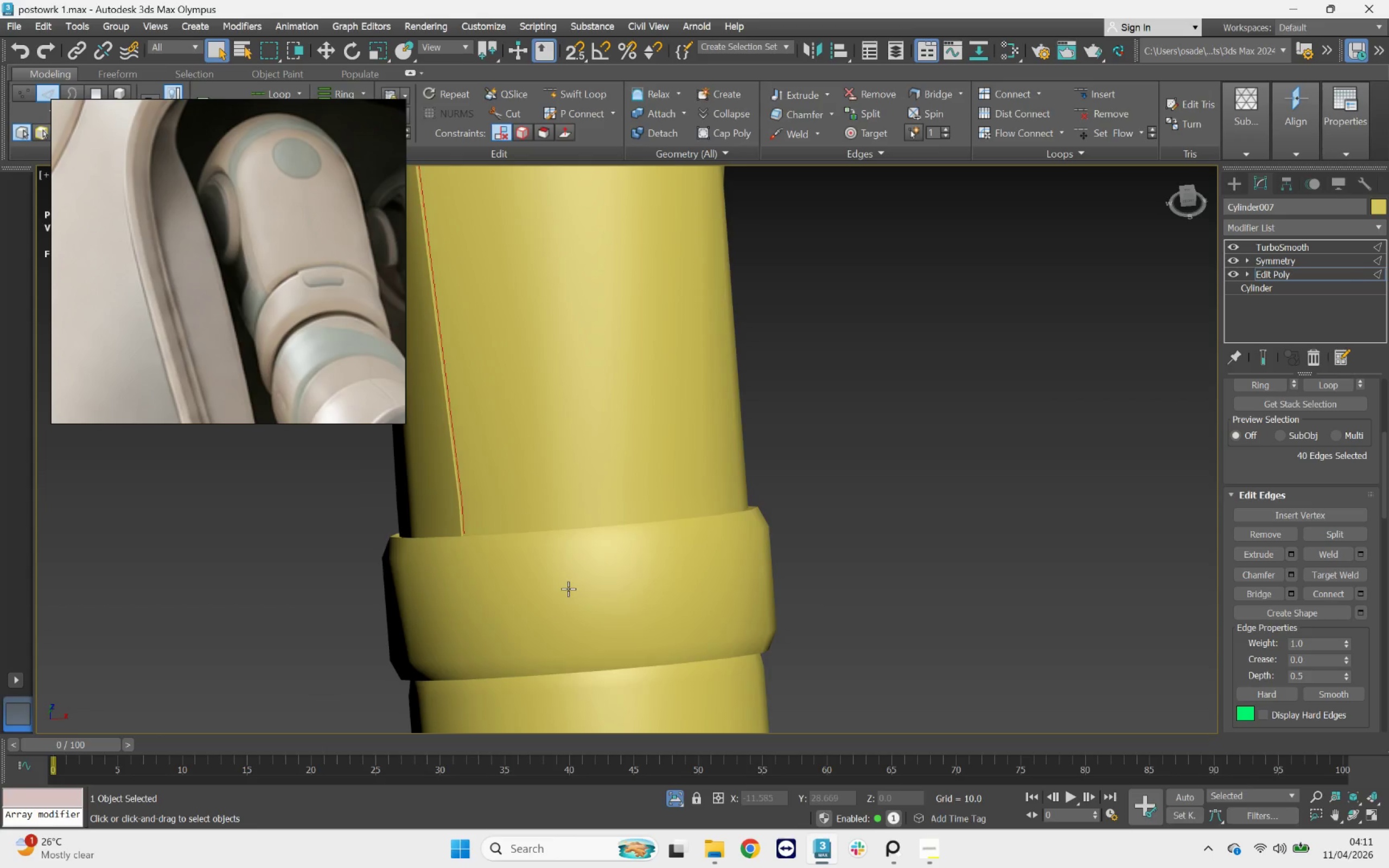 
key(F4)
 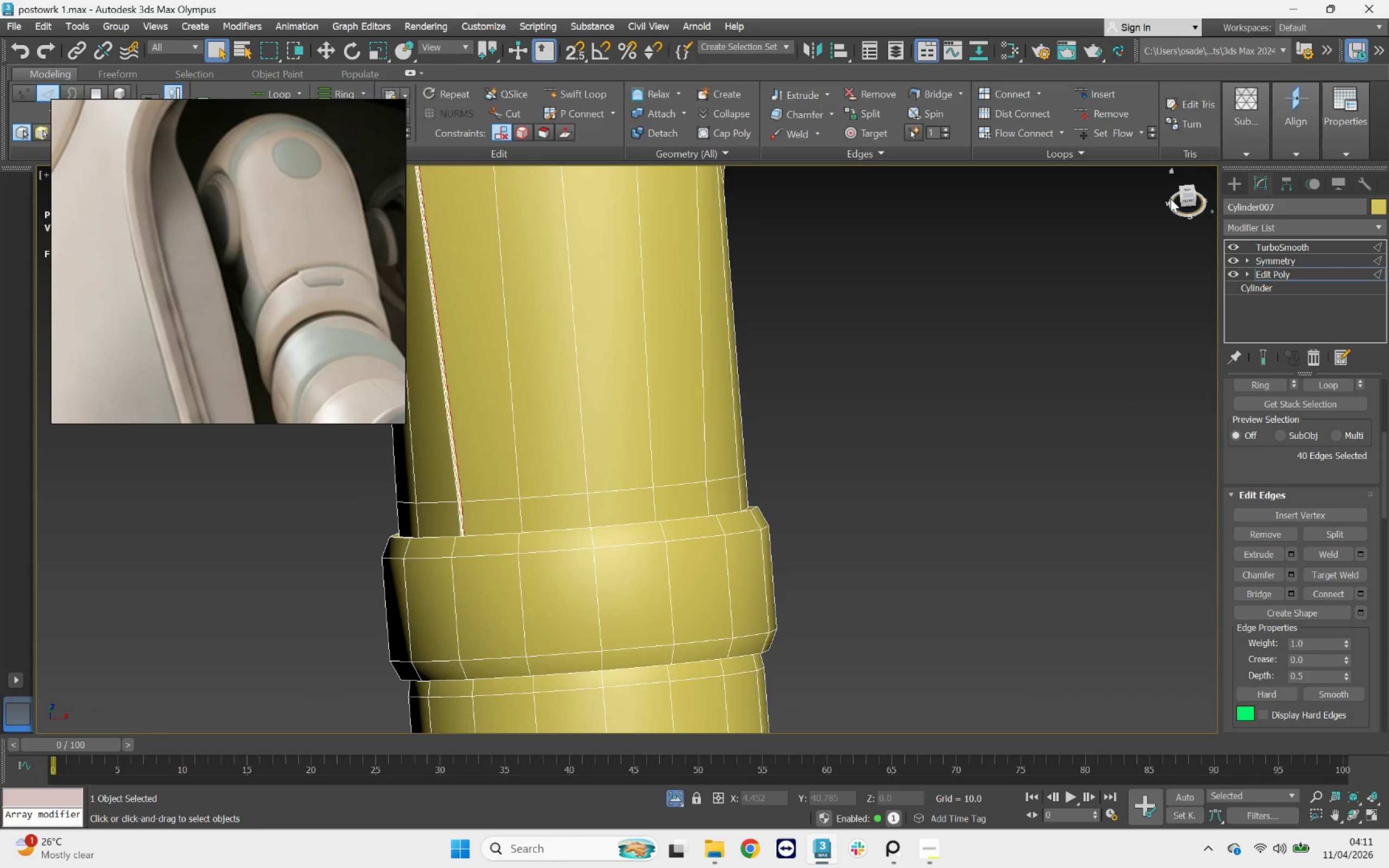 
left_click([1186, 199])
 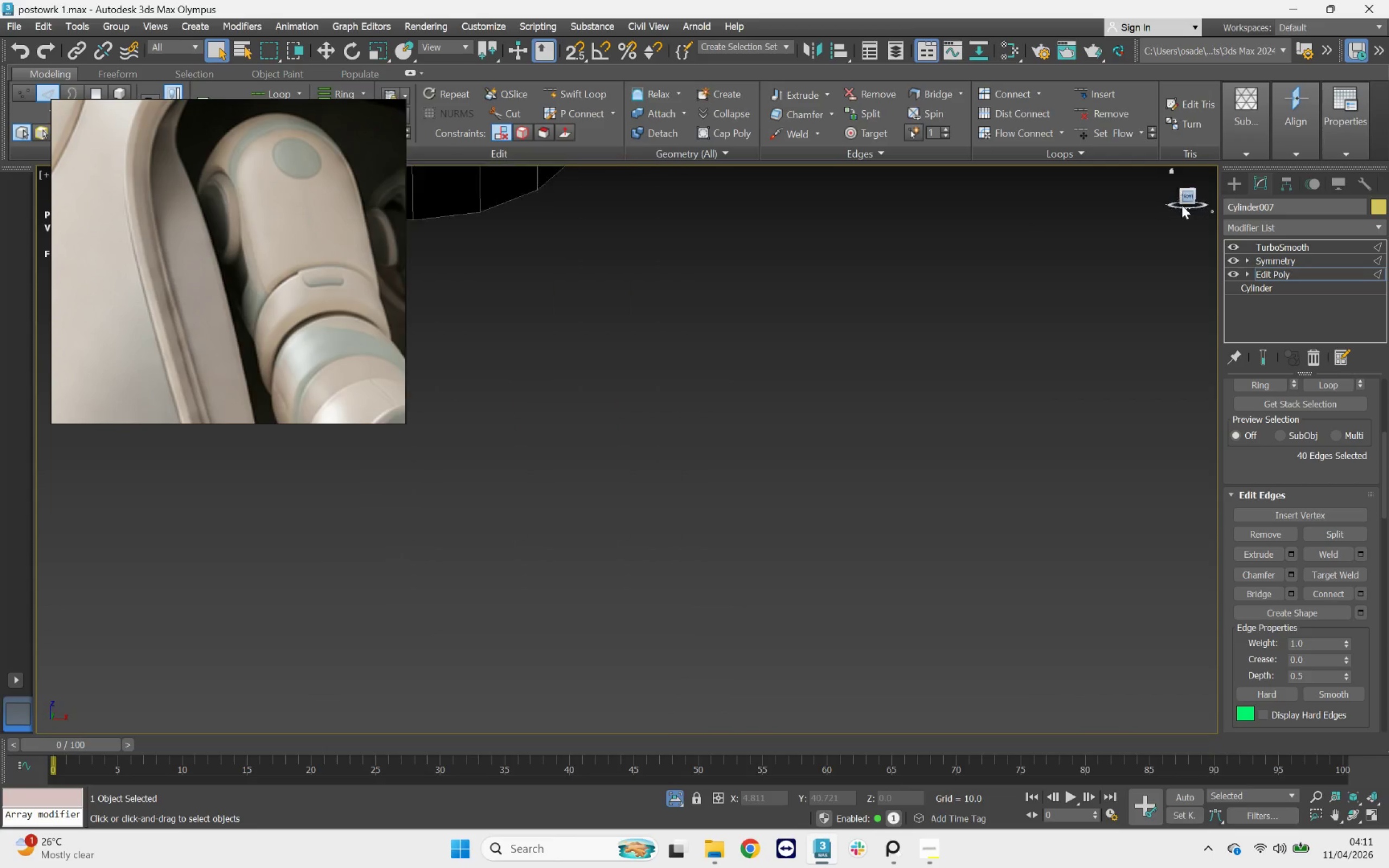 
scroll: coordinate [819, 366], scroll_direction: down, amount: 3.0
 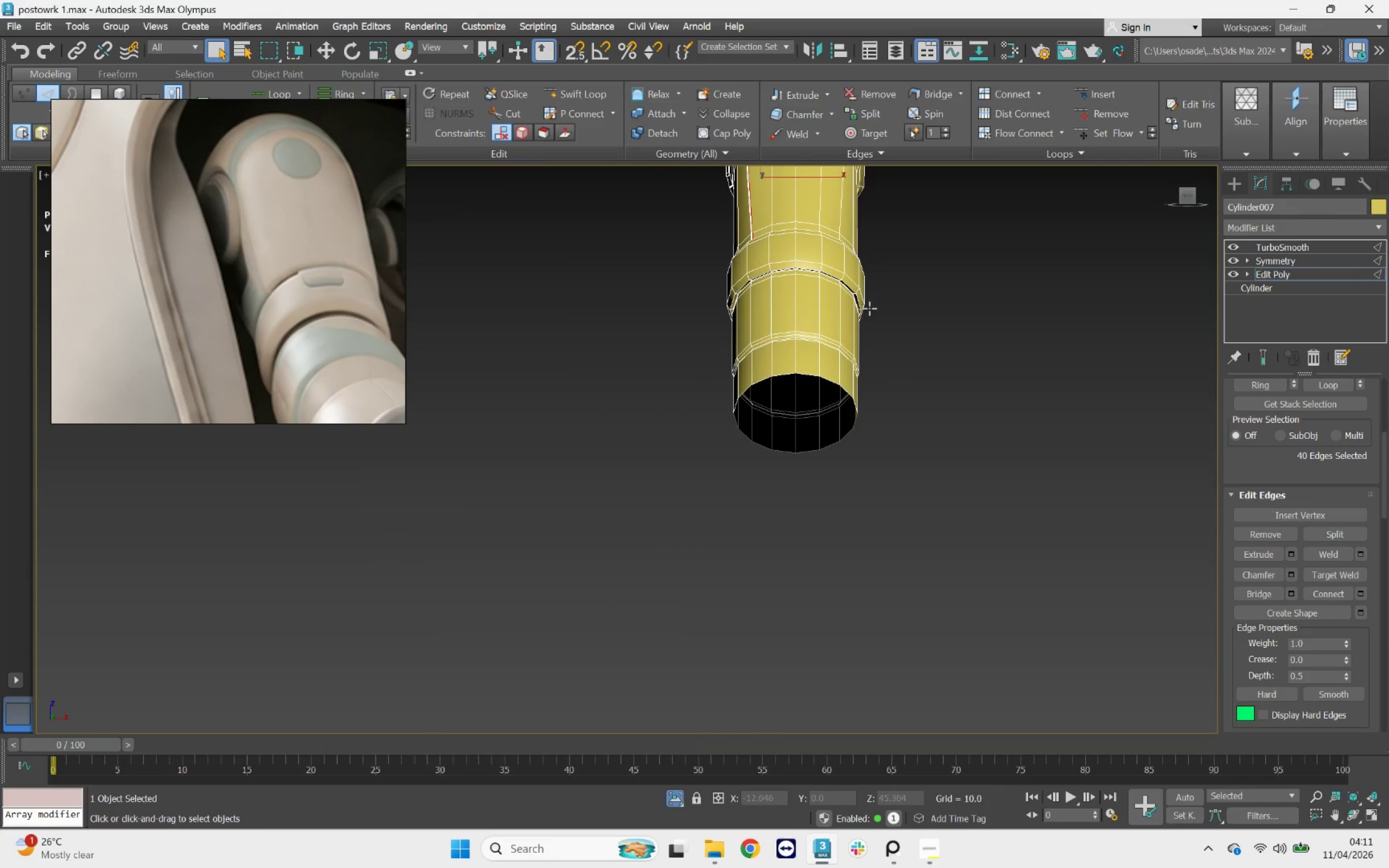 
scroll: coordinate [786, 241], scroll_direction: up, amount: 5.0
 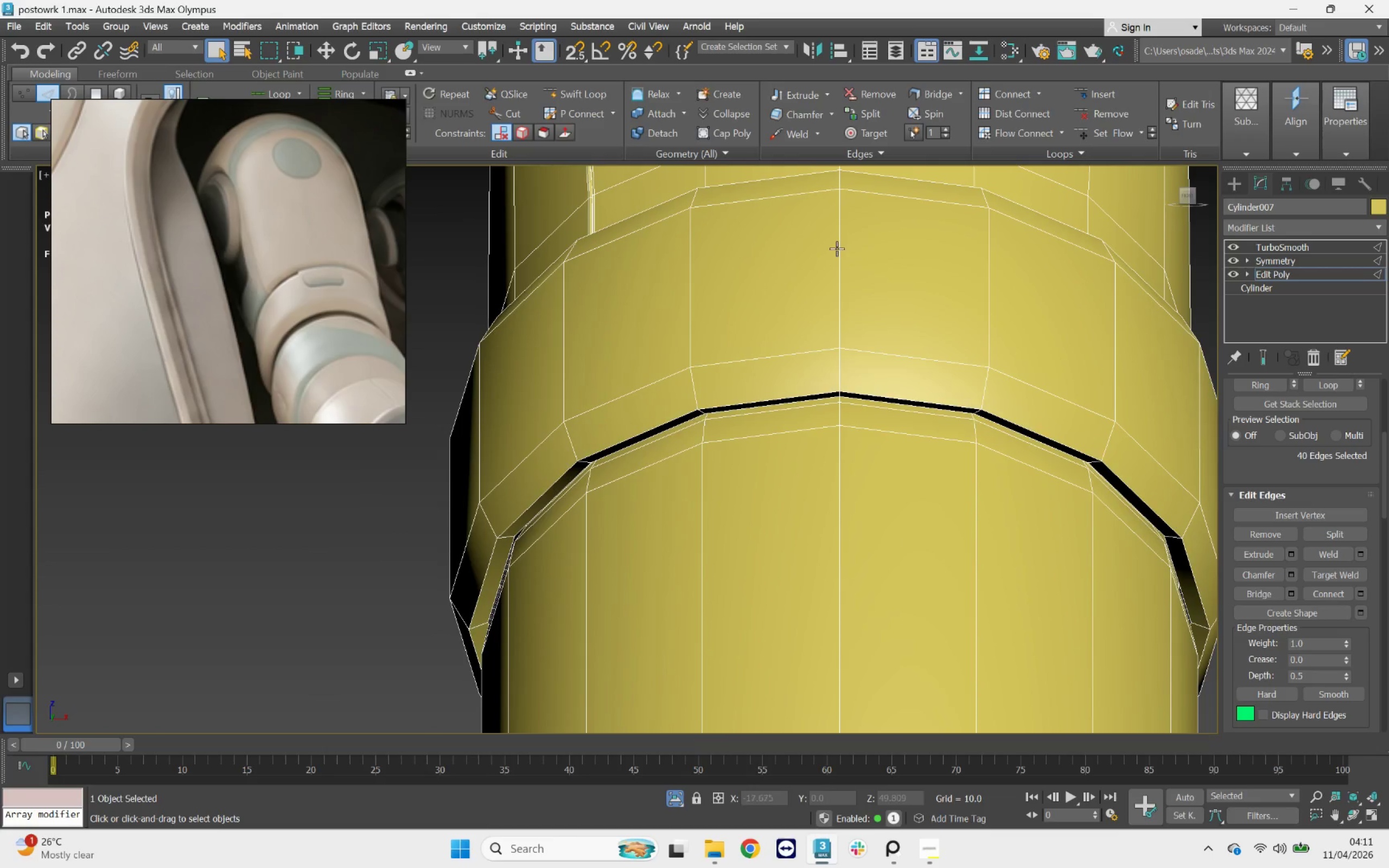 
left_click([838, 246])
 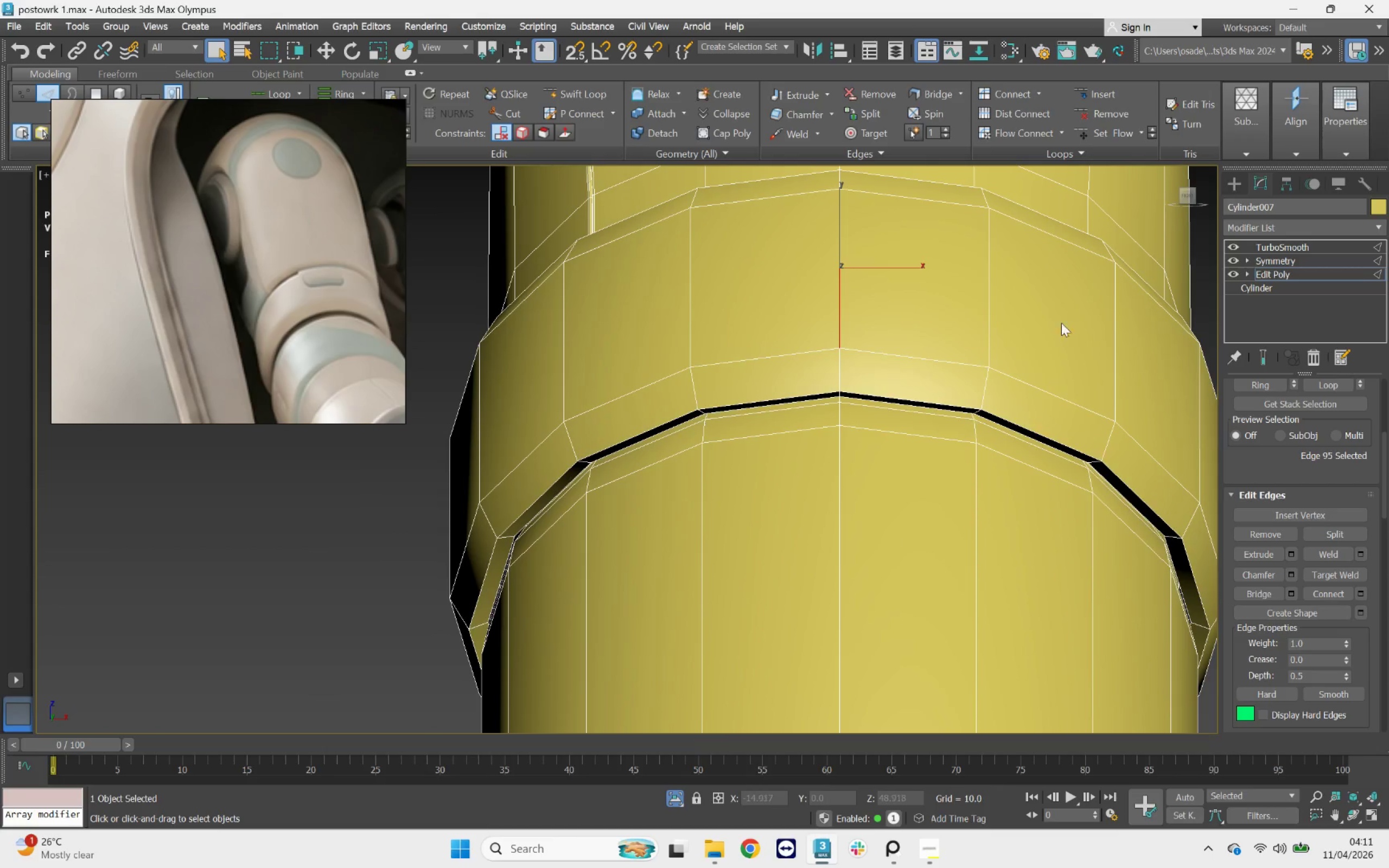 
hold_key(key=ControlLeft, duration=1.36)
double_click([989, 282])
 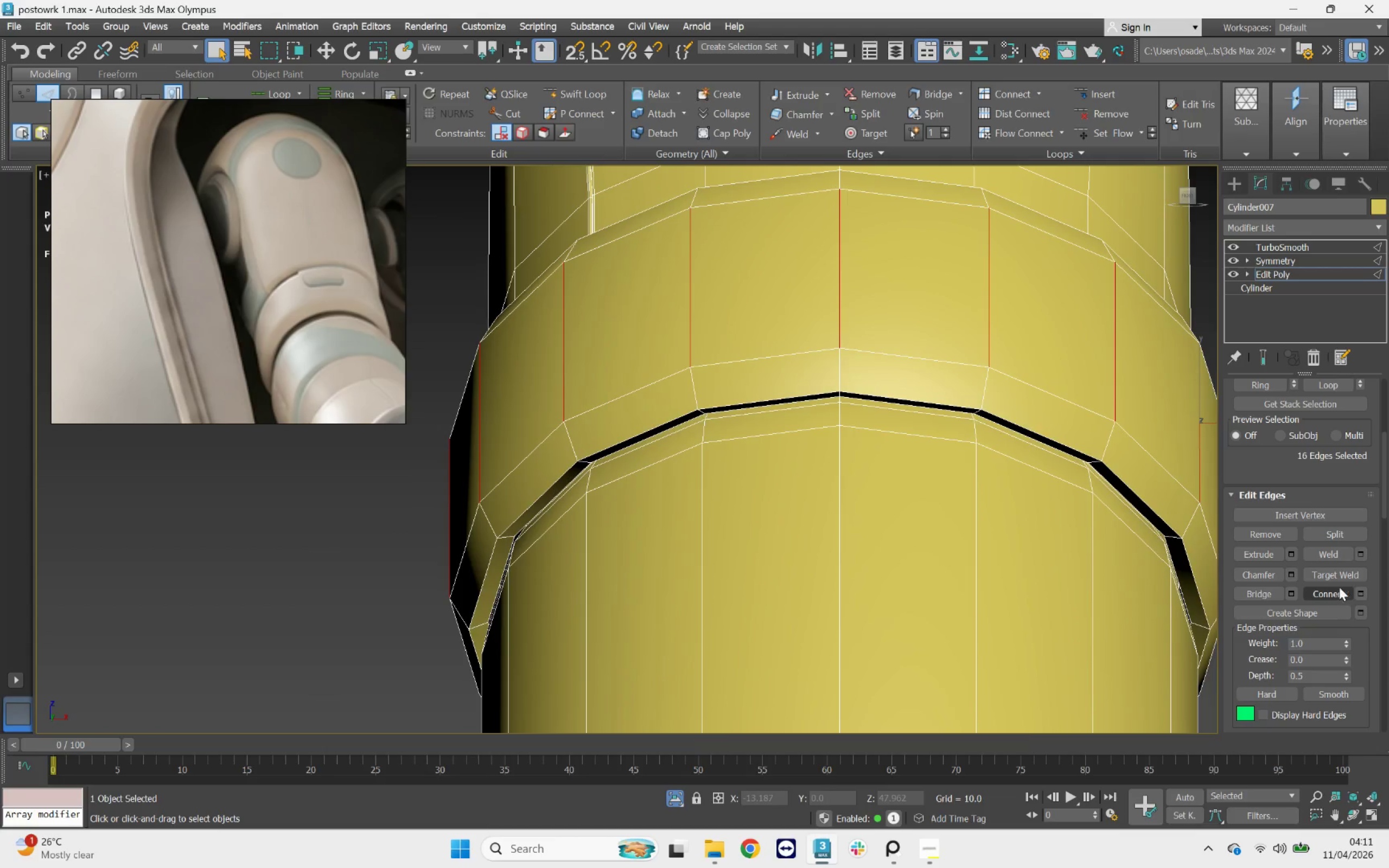 
left_click([1359, 590])
 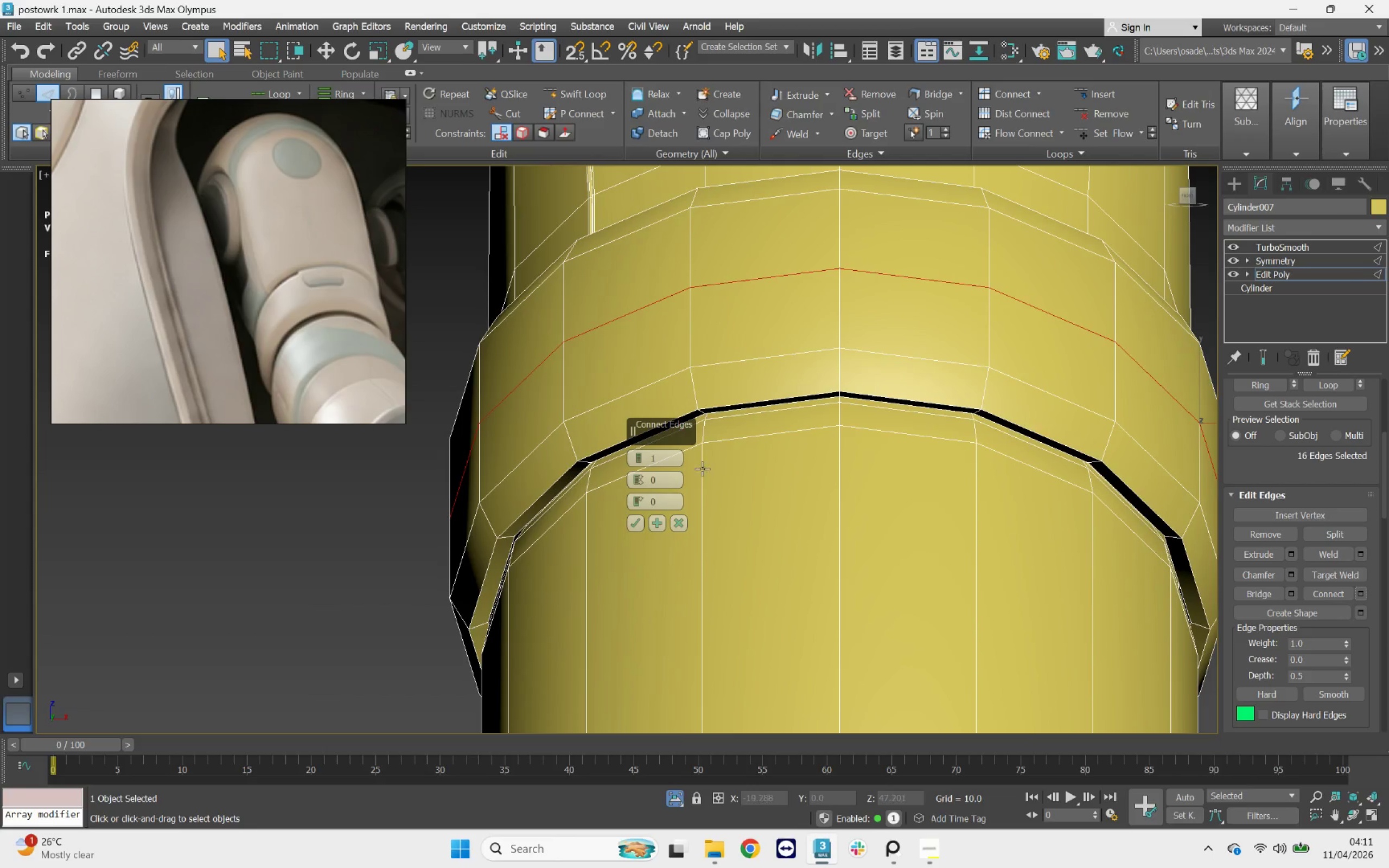 
left_click([638, 452])
 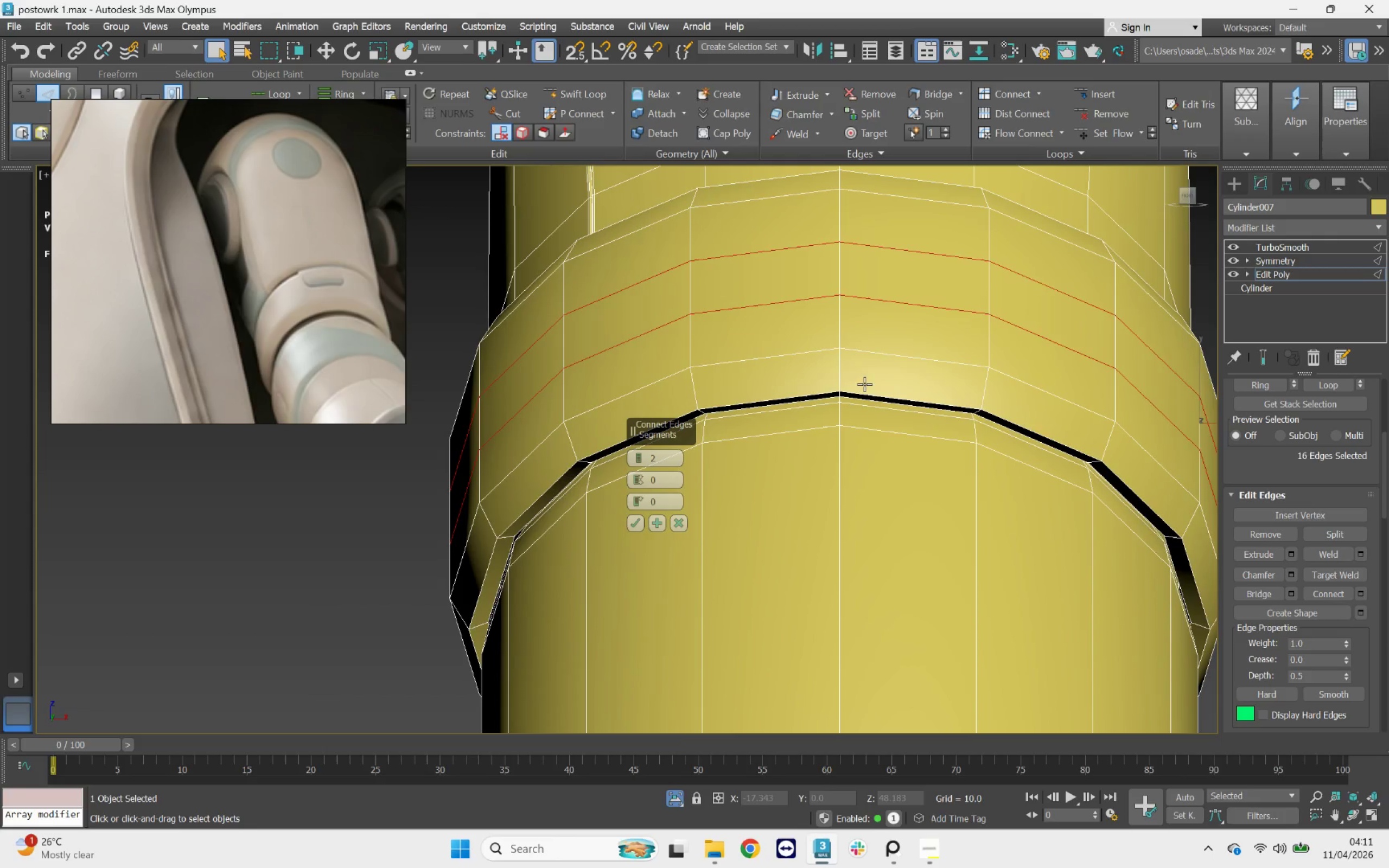 
scroll: coordinate [870, 378], scroll_direction: down, amount: 4.0
 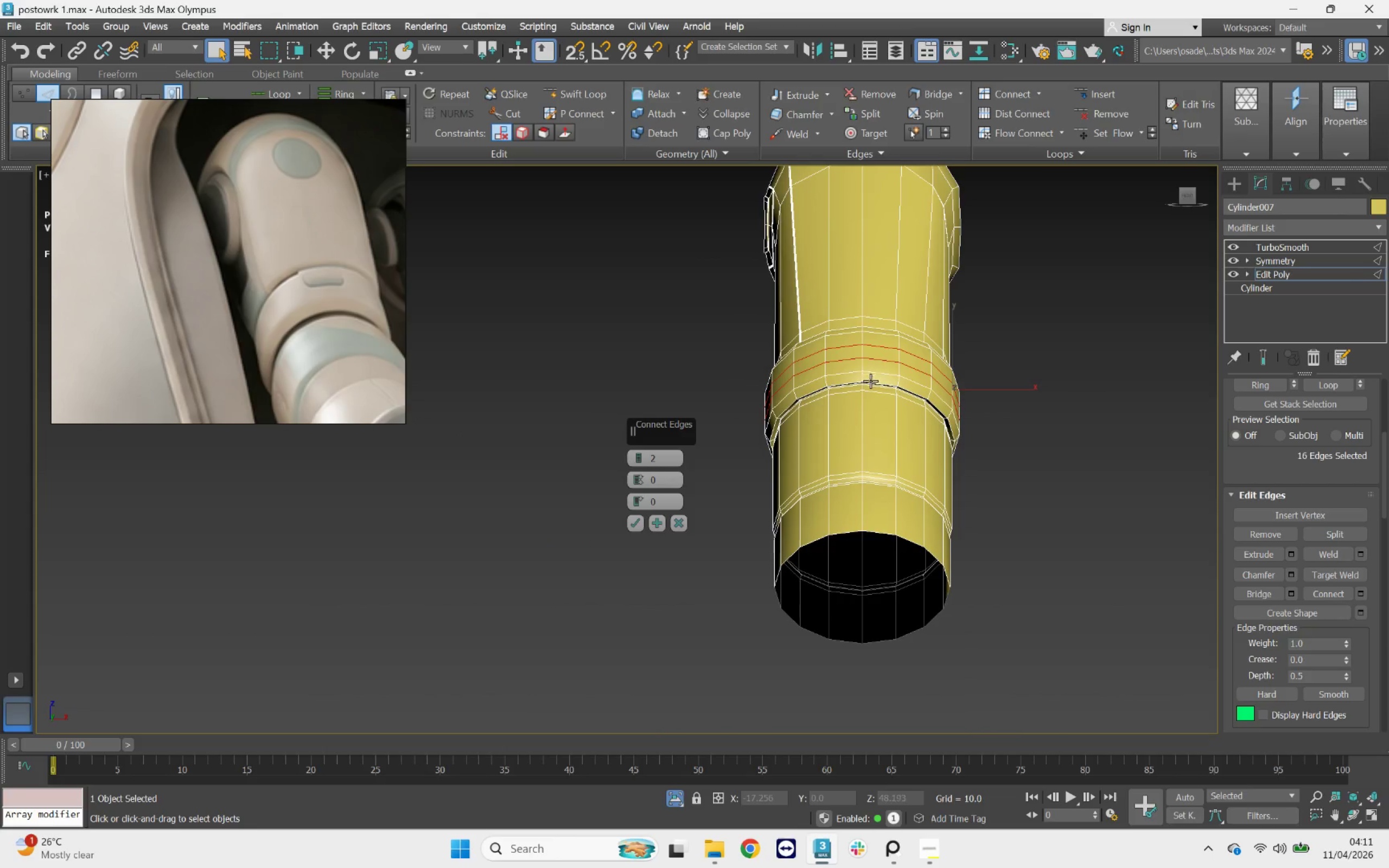 
hold_key(key=AltLeft, duration=1.21)
 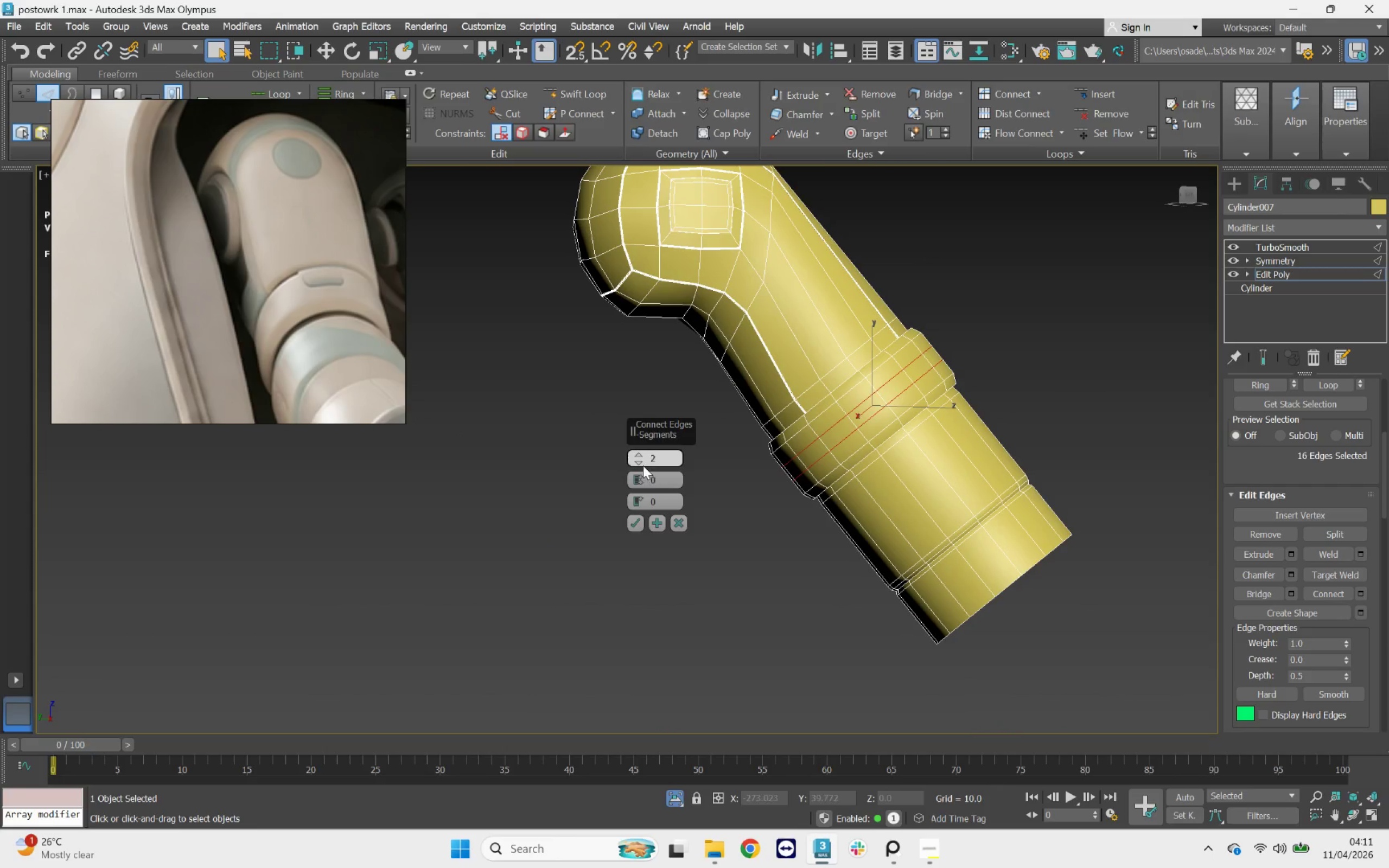 
left_click([641, 463])
 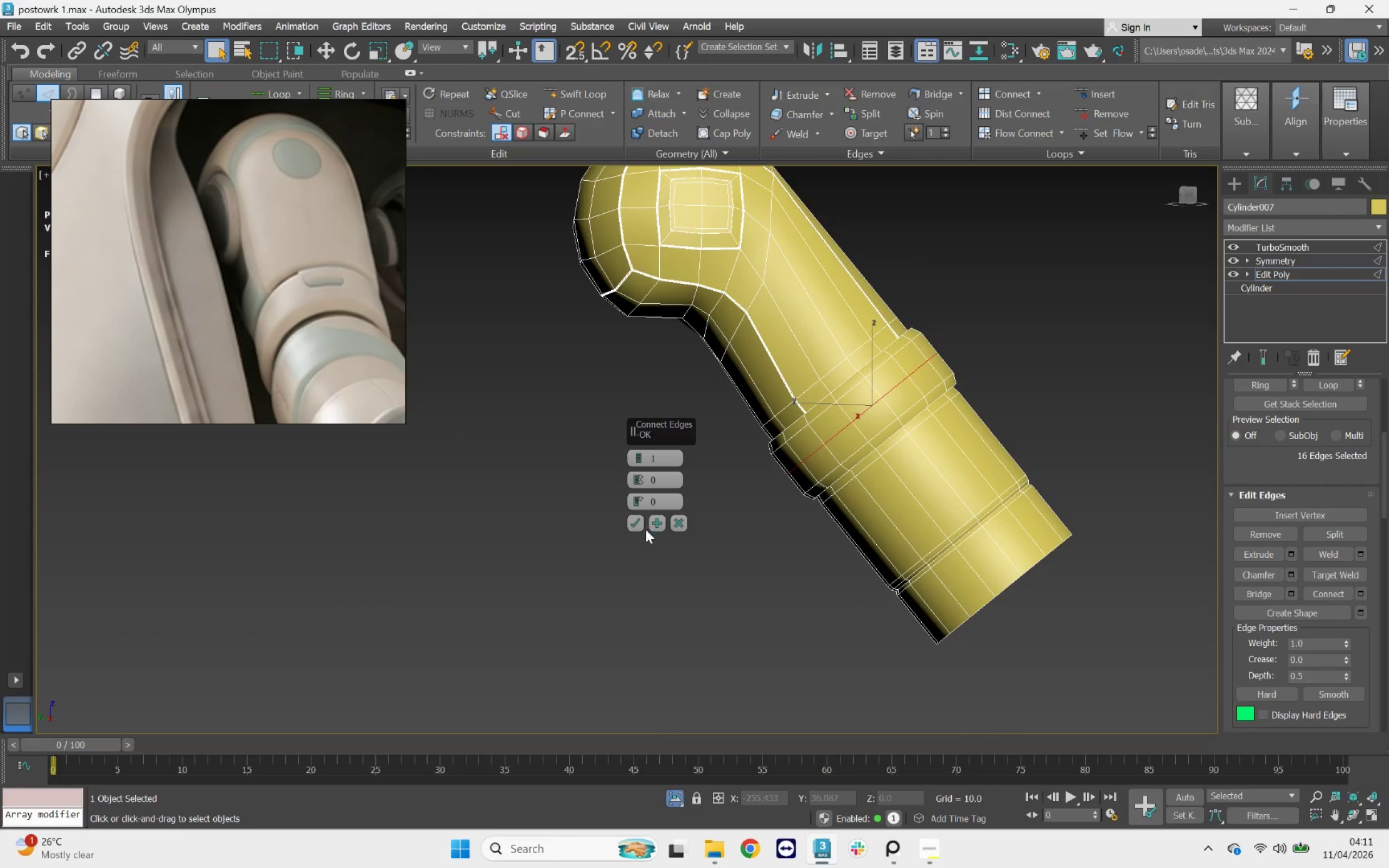 
left_click([640, 524])
 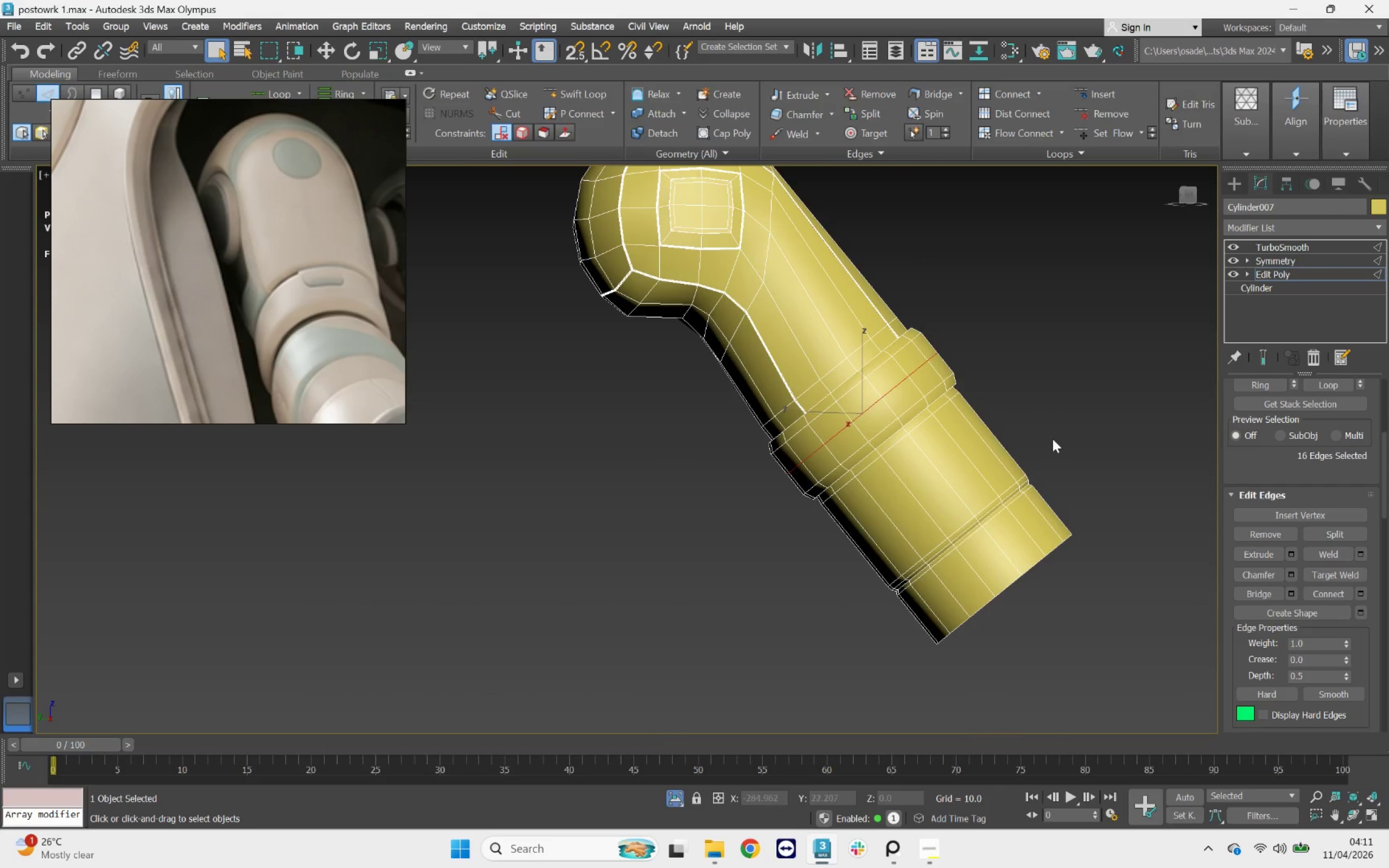 
hold_key(key=AltLeft, duration=3.0)
 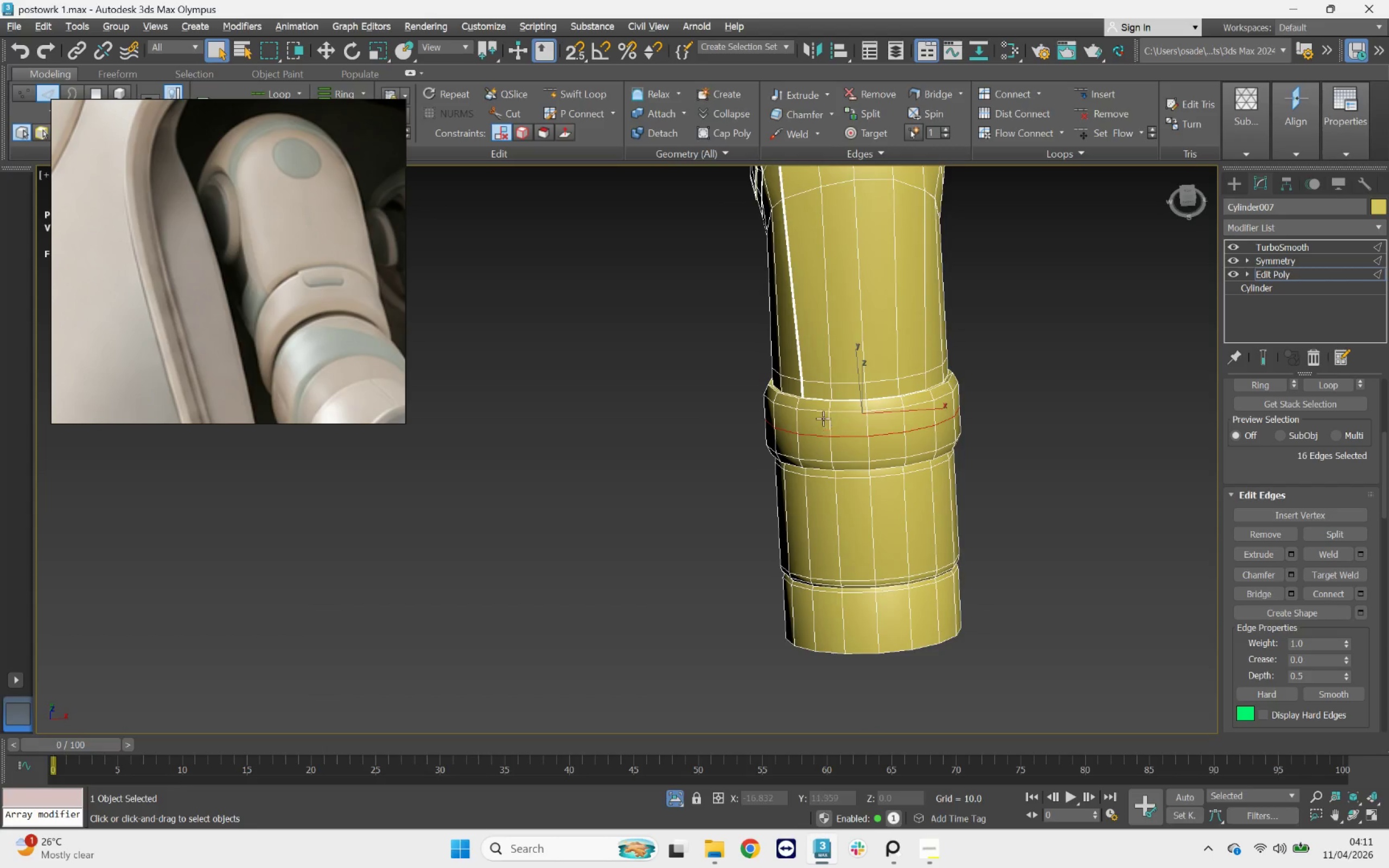 
scroll: coordinate [824, 409], scroll_direction: up, amount: 3.0
 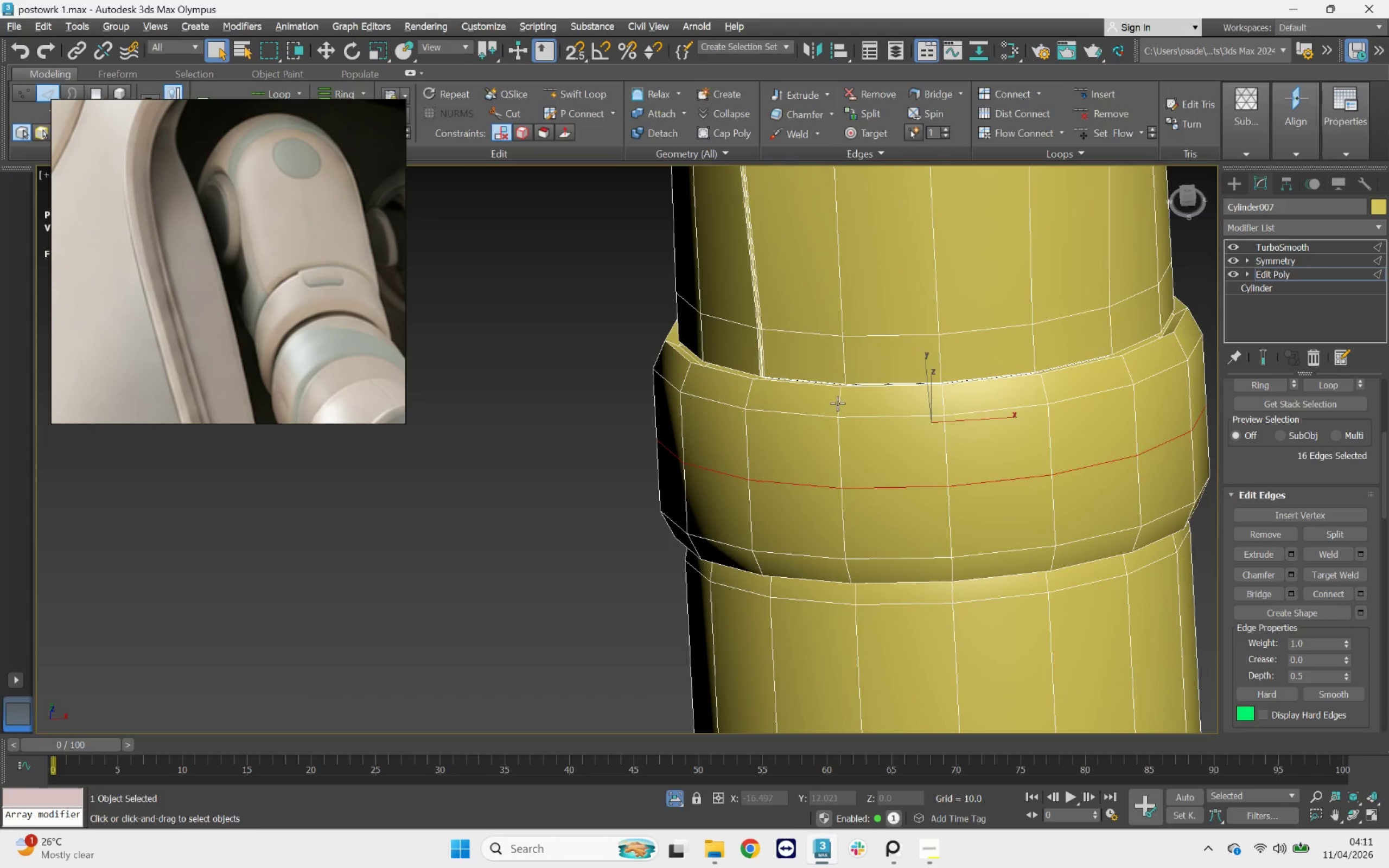 
left_click([837, 403])
 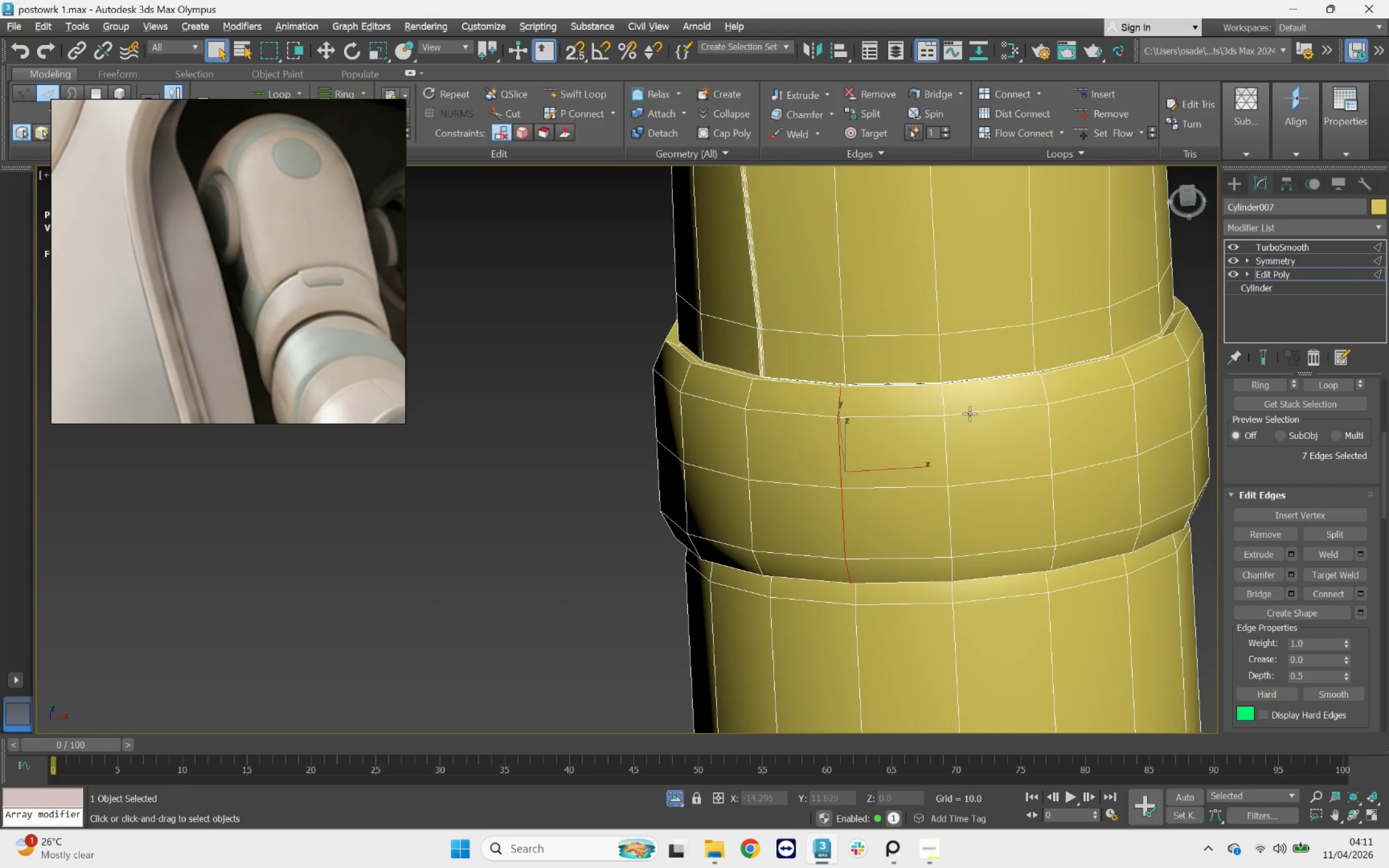 
hold_key(key=ControlLeft, duration=0.96)
double_click([1036, 390])
 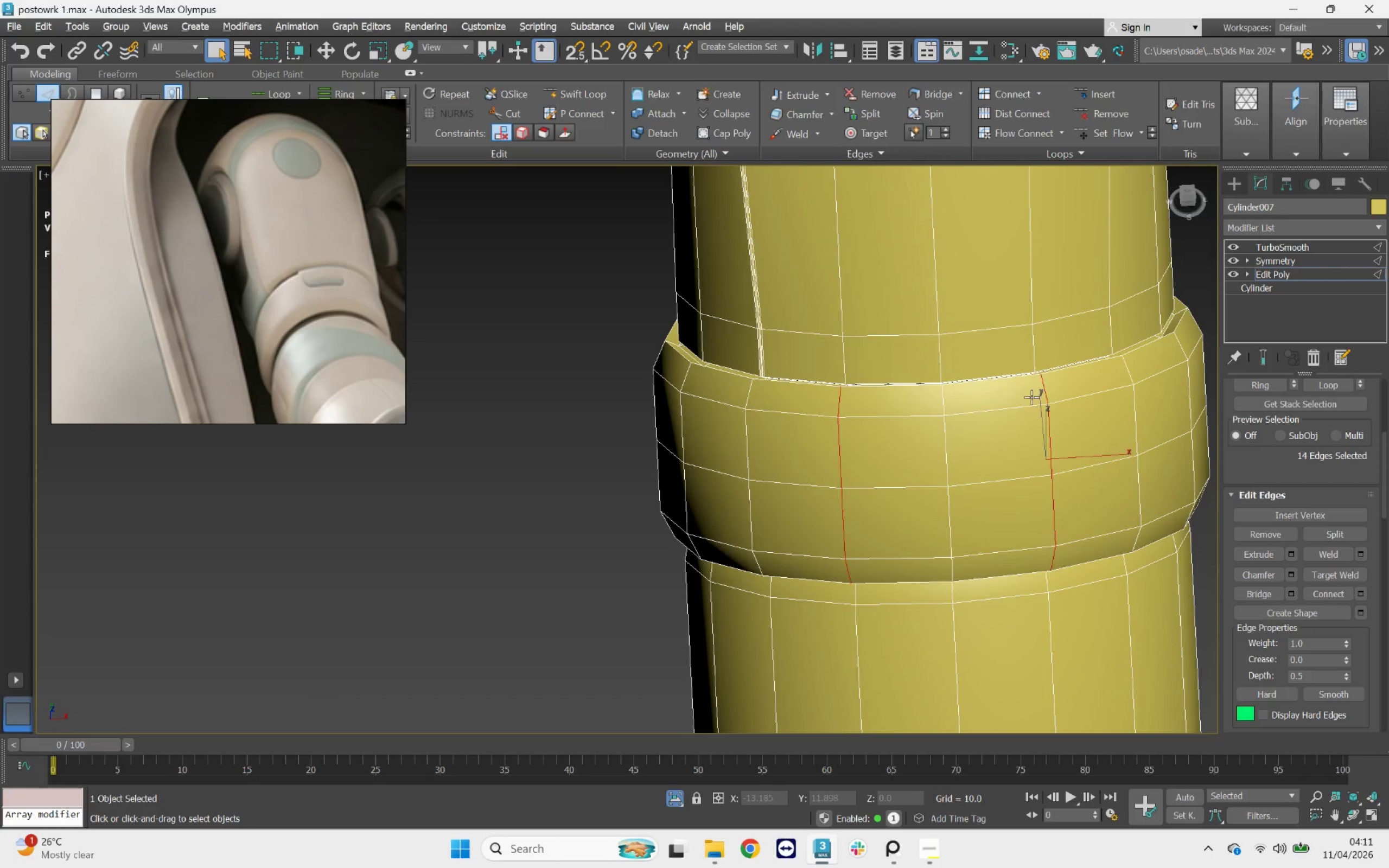 
scroll: coordinate [966, 412], scroll_direction: down, amount: 3.0
 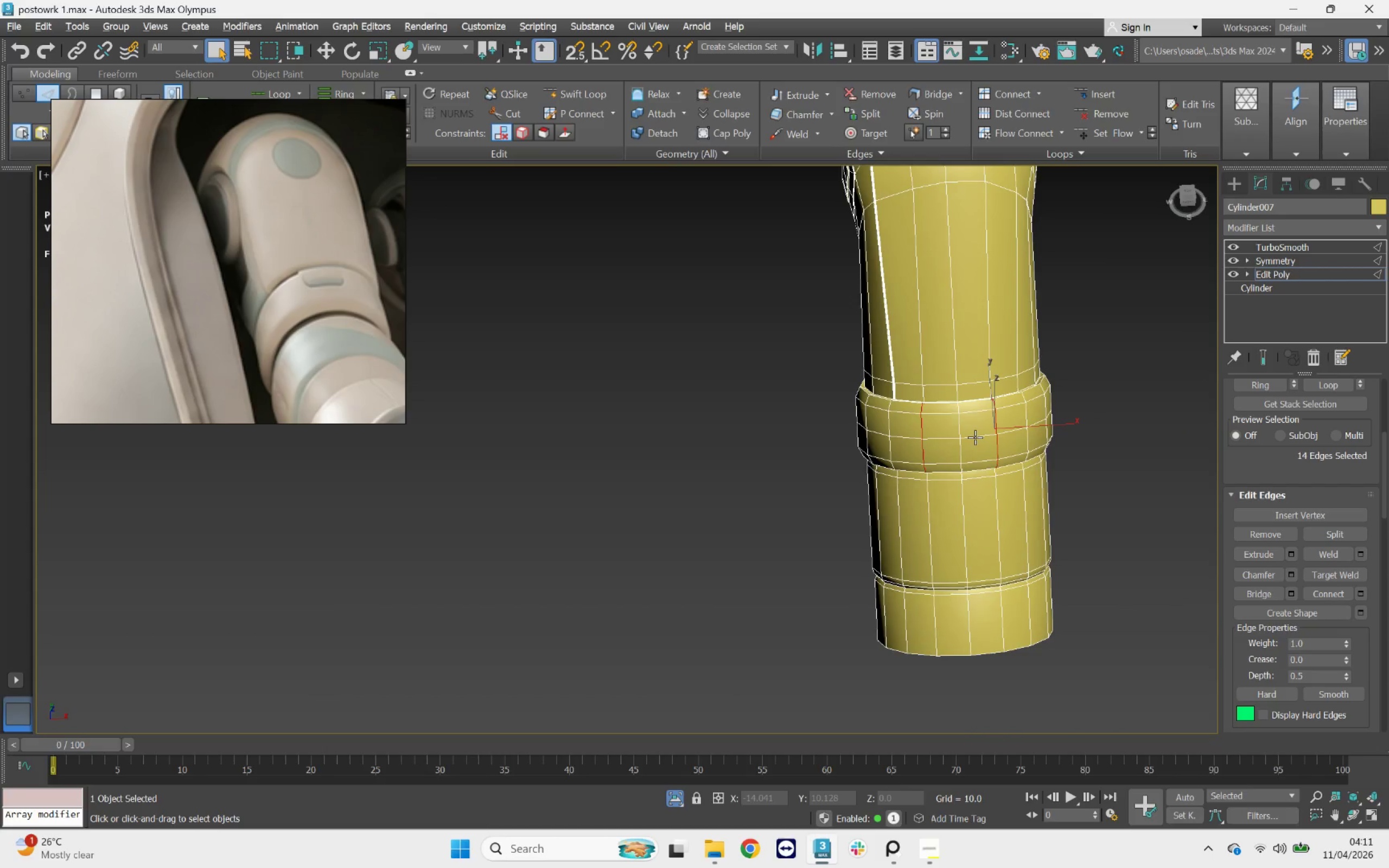 
hold_key(key=AltLeft, duration=0.81)
 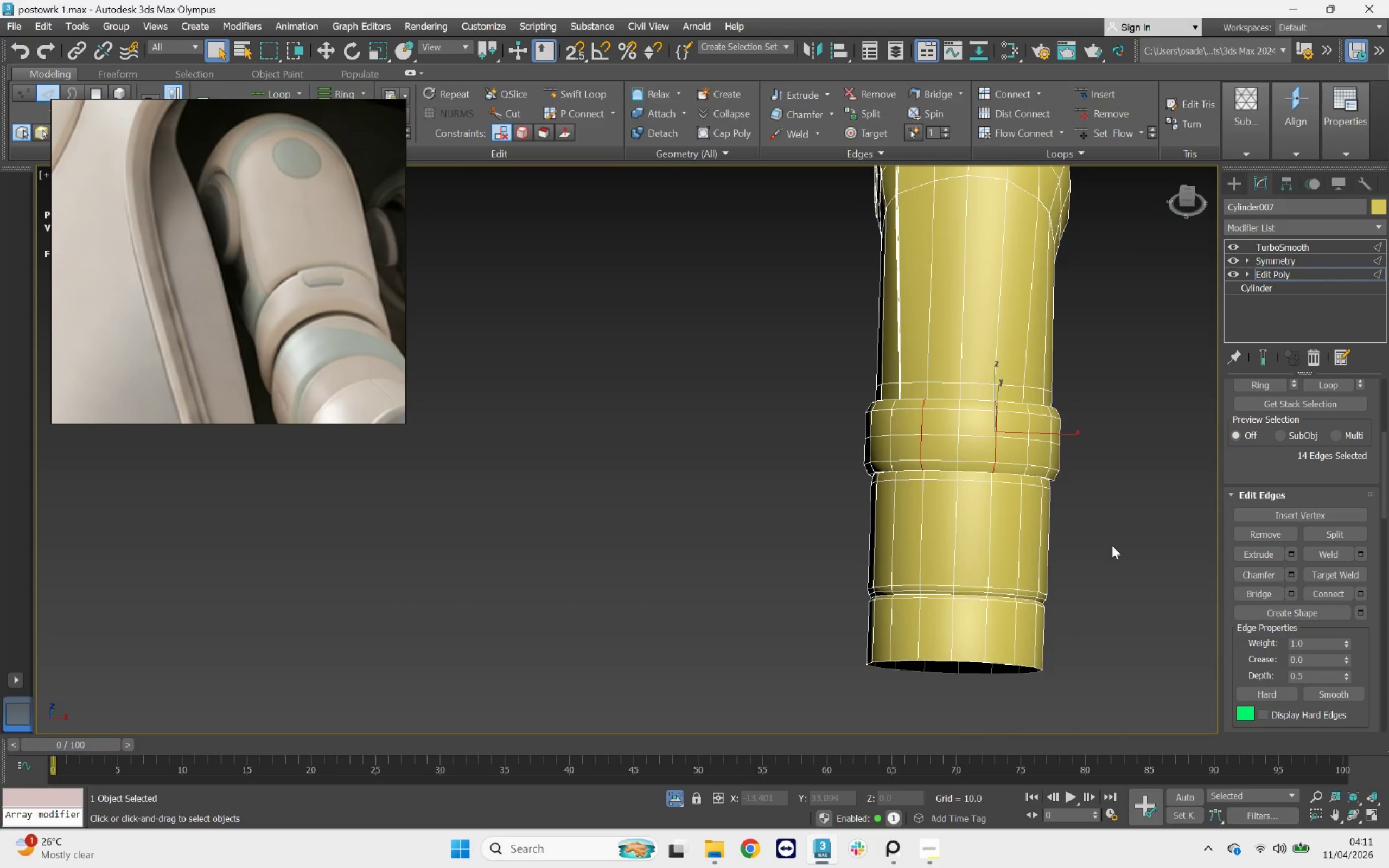 
left_click_drag(start_coordinate=[1120, 556], to_coordinate=[807, 448])
 